 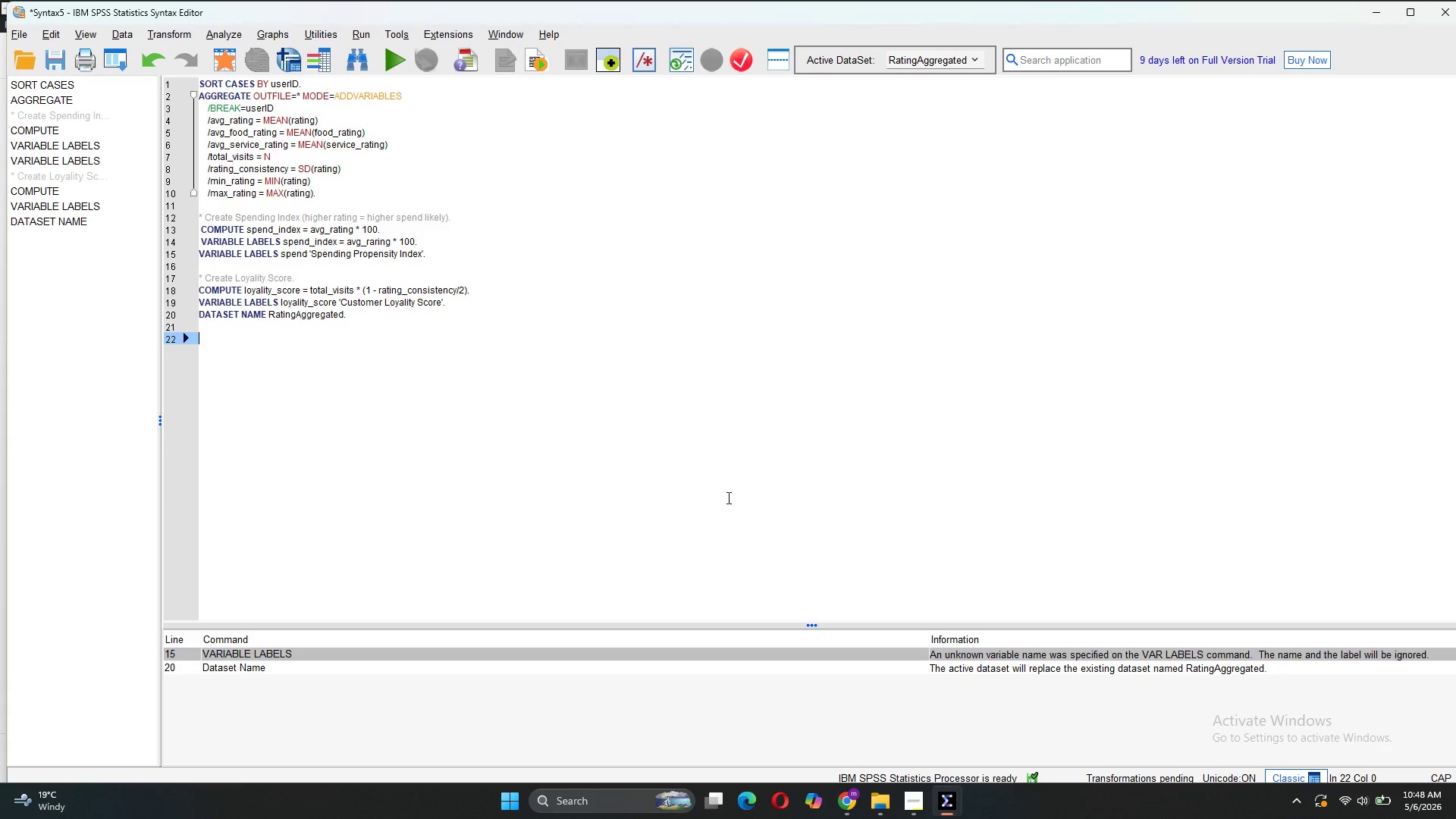 
left_click([115, 29])
 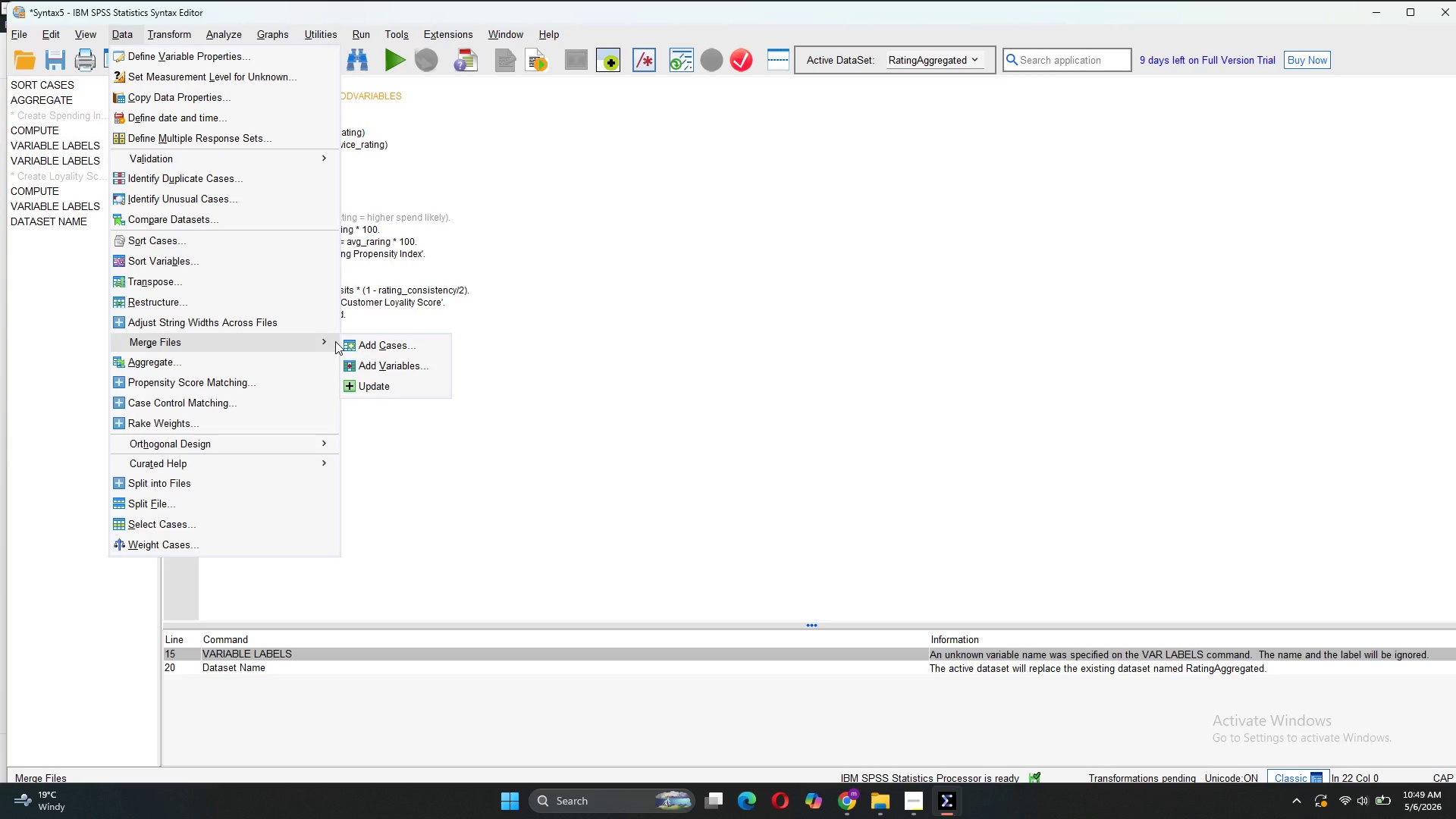 
wait(5.77)
 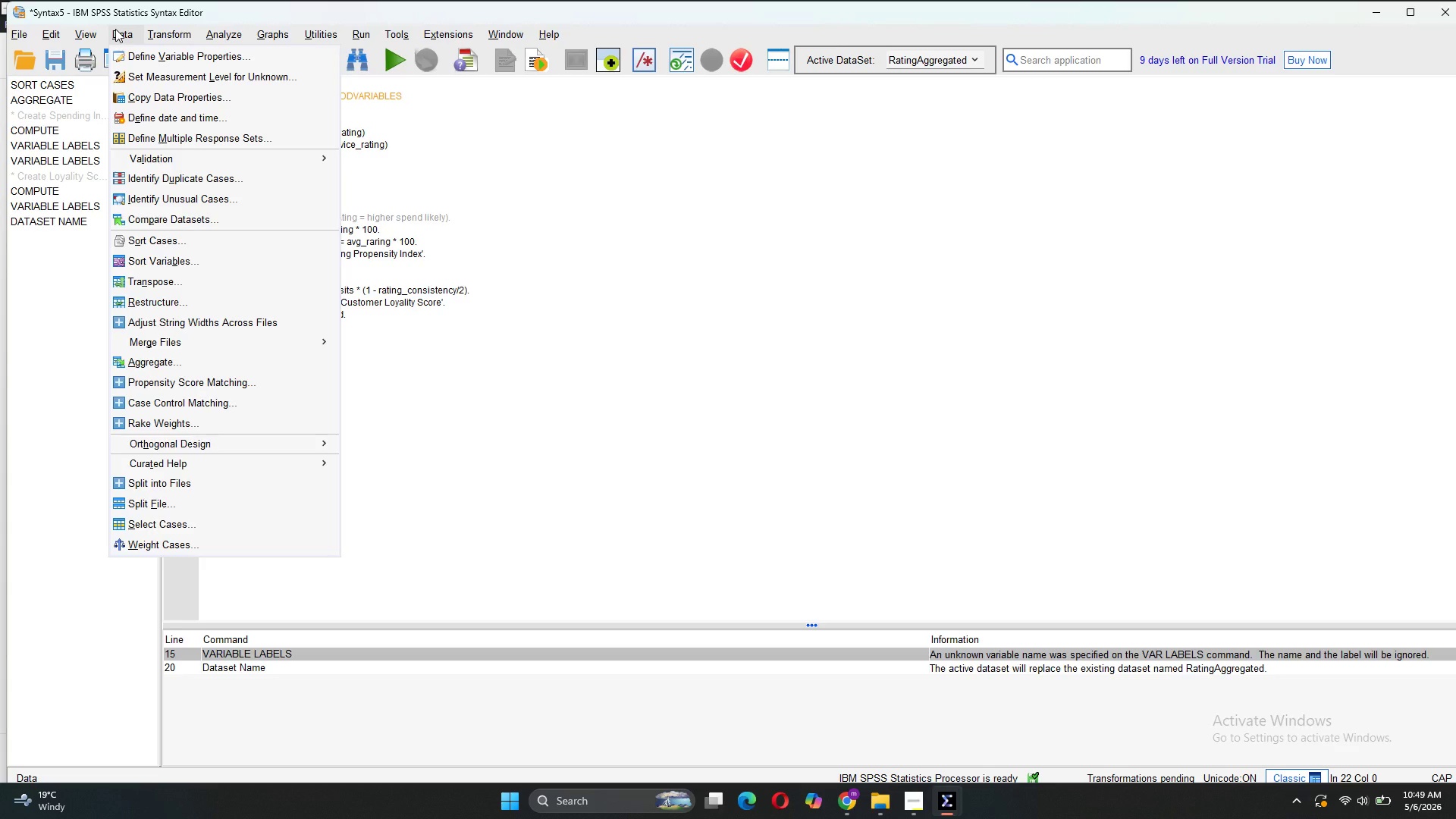 
left_click([352, 344])
 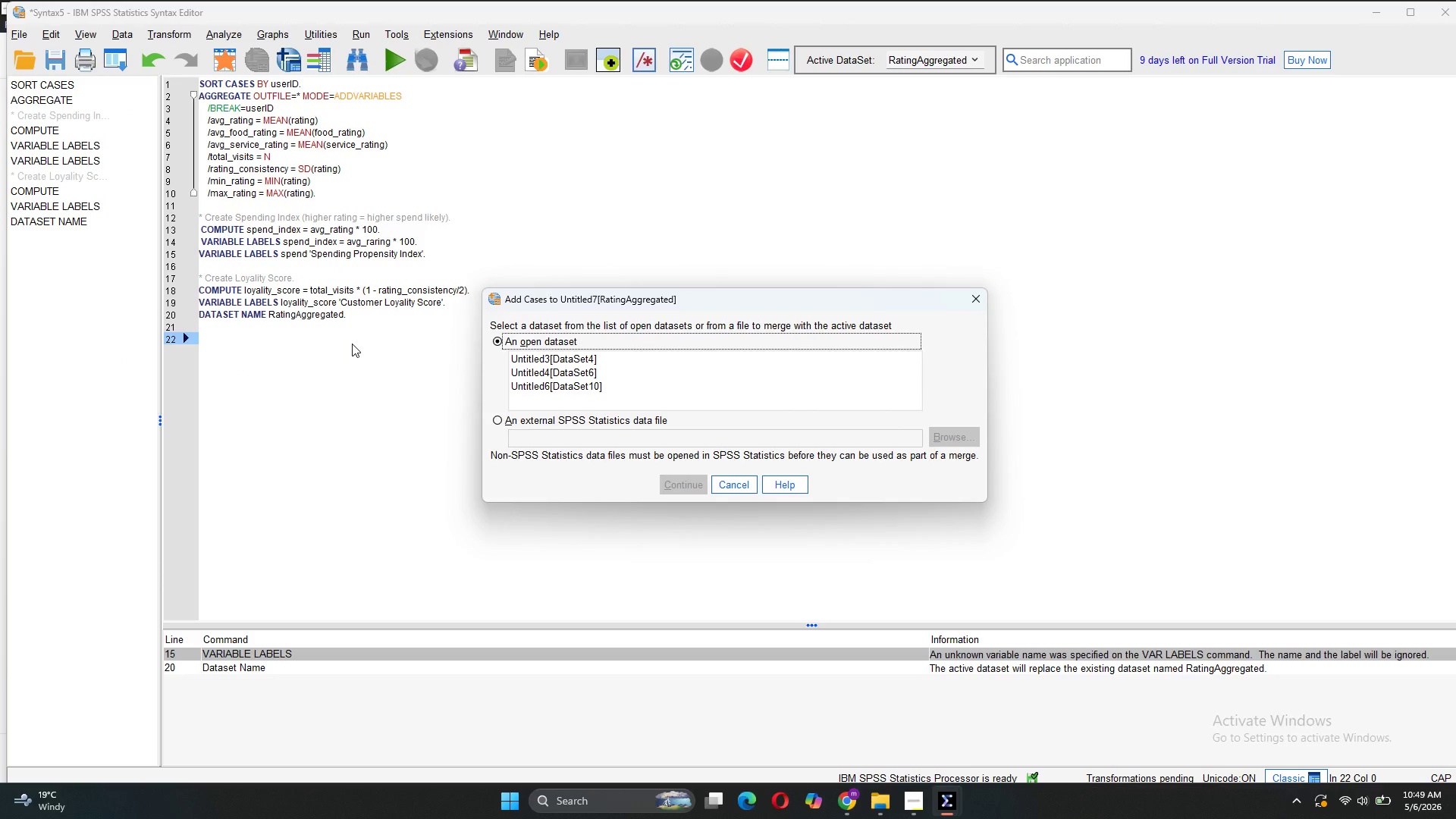 
wait(6.17)
 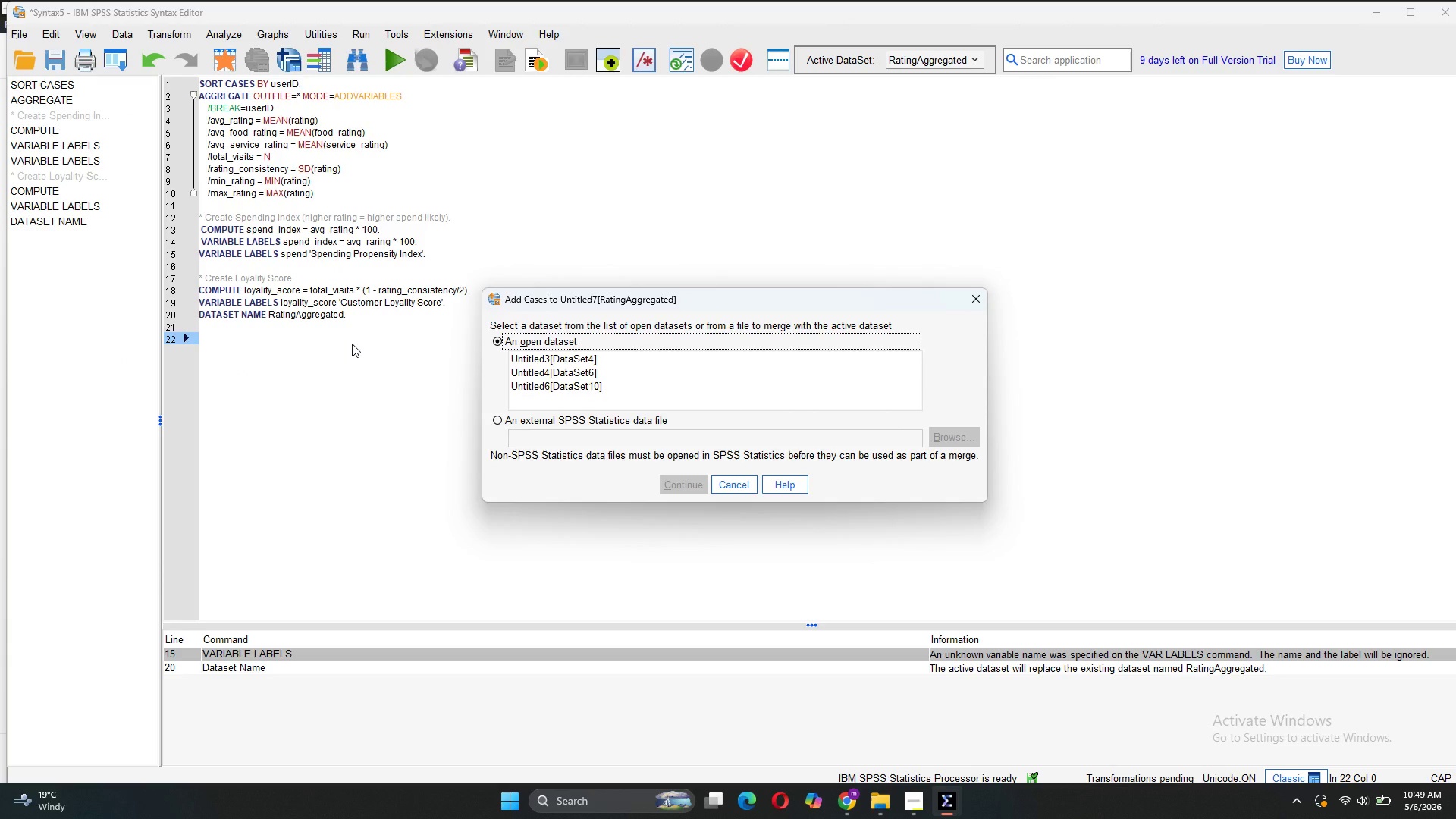 
left_click([532, 366])
 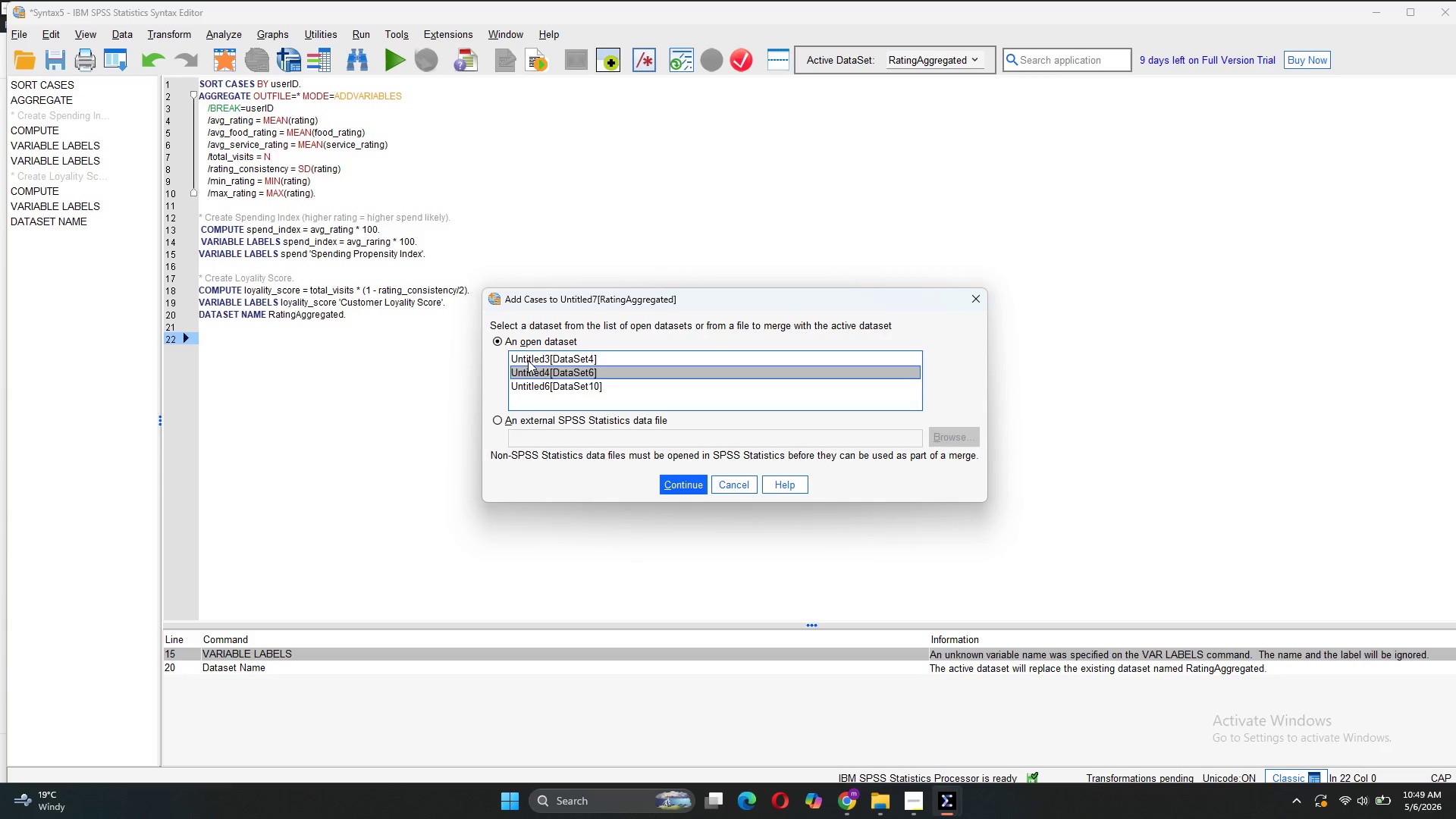 
left_click([528, 360])
 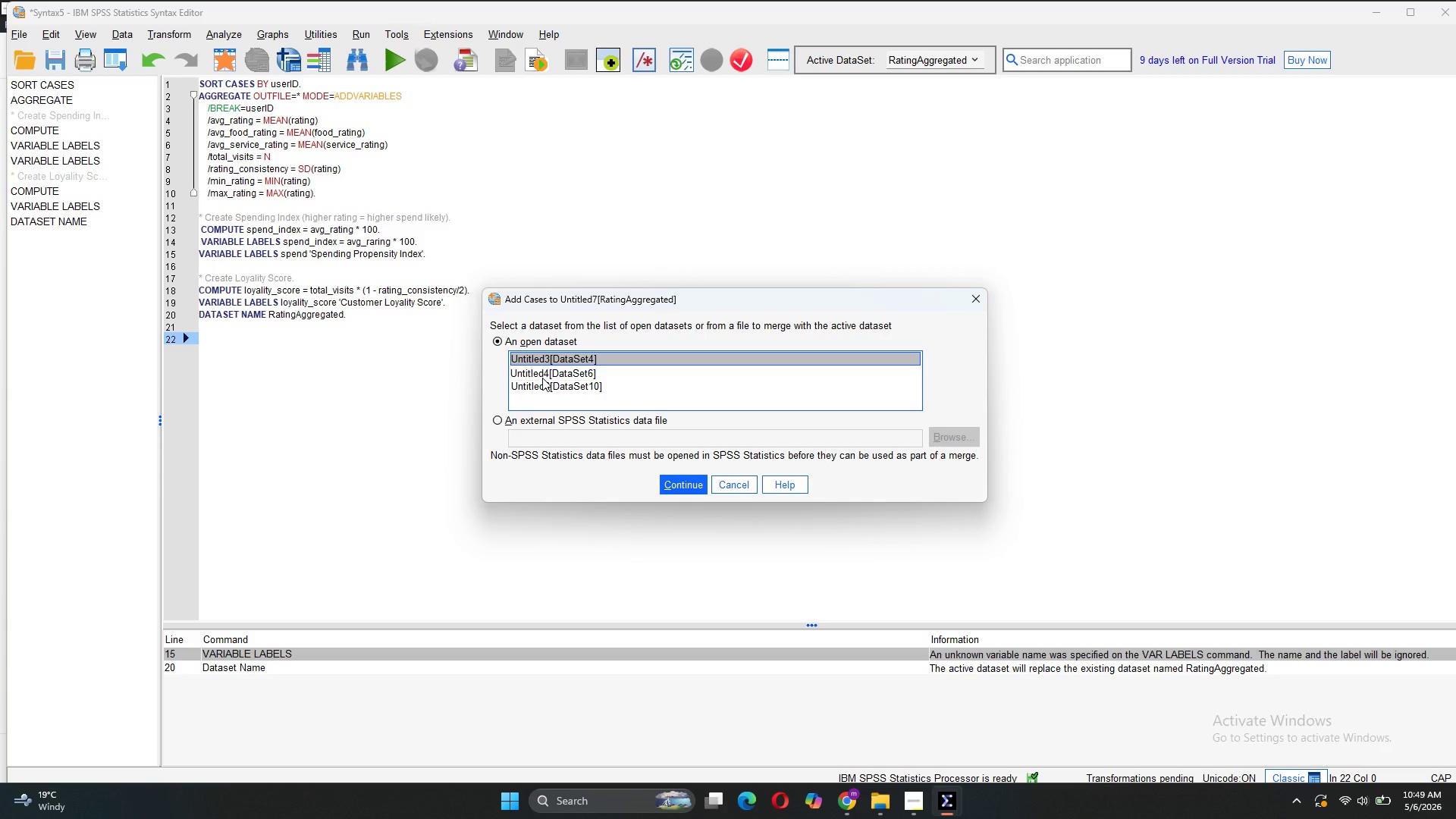 
hold_key(key=ControlLeft, duration=0.98)
left_click([542, 378])
 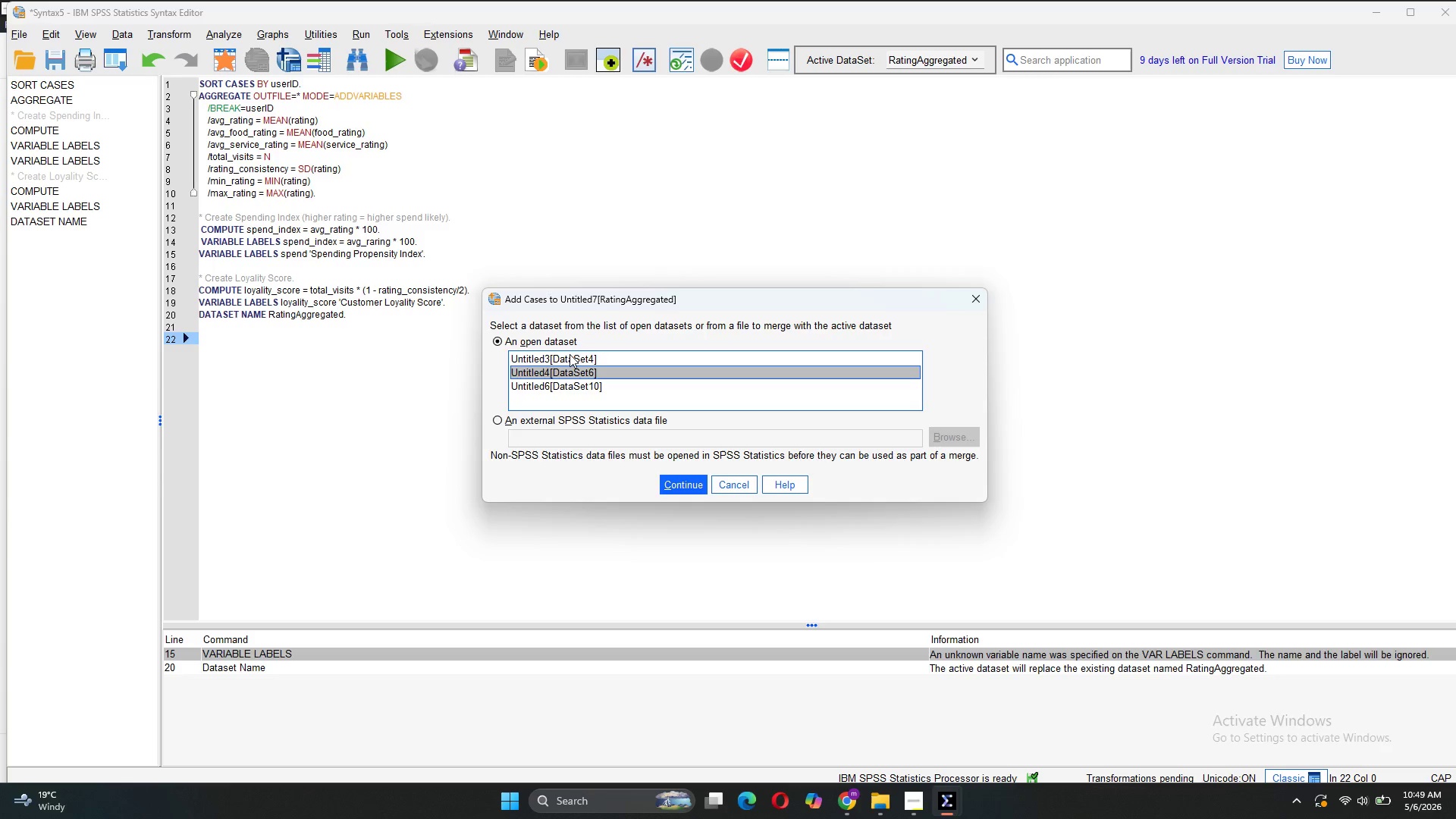 
left_click([568, 350])
 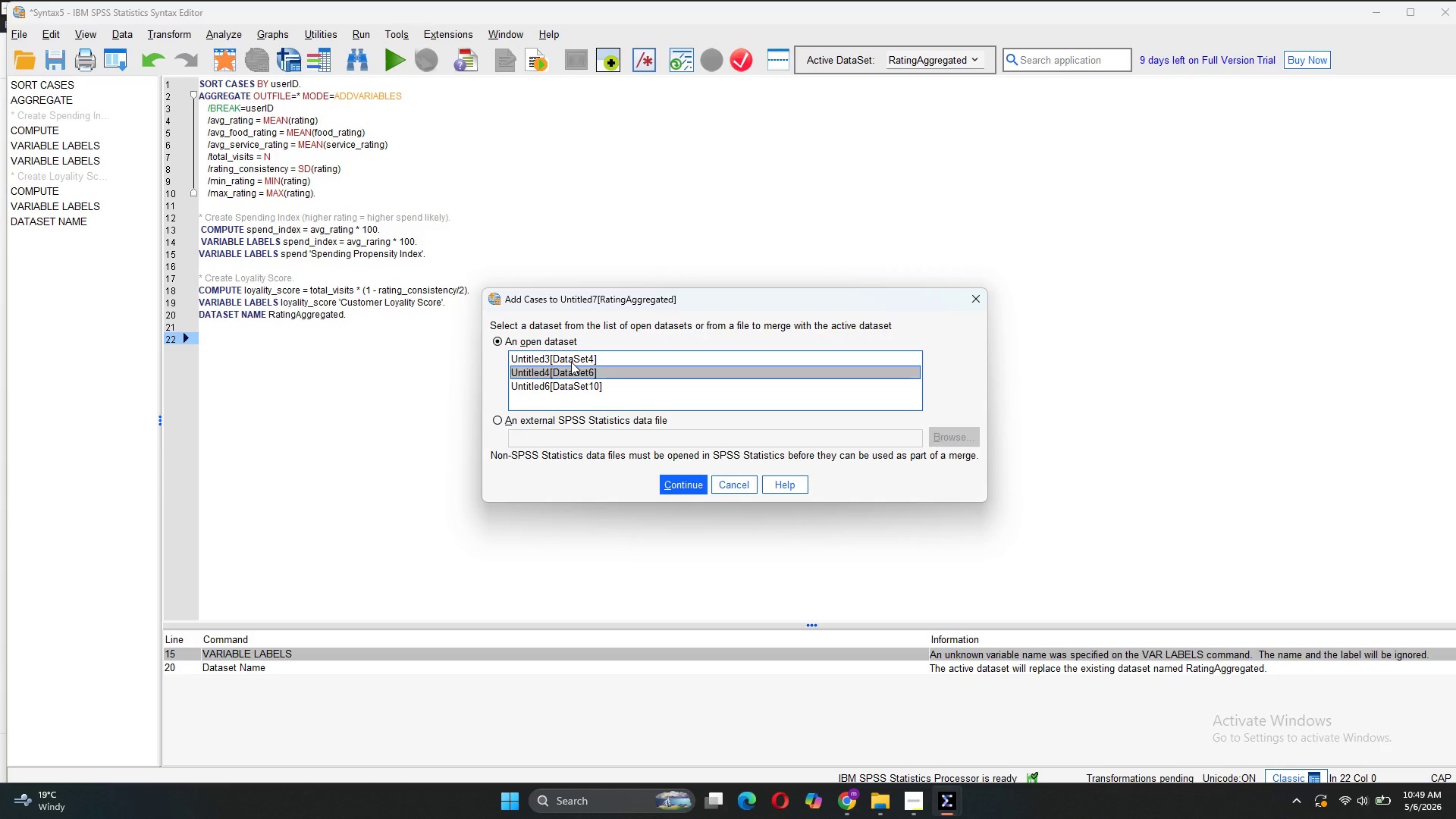 
left_click([571, 362])
 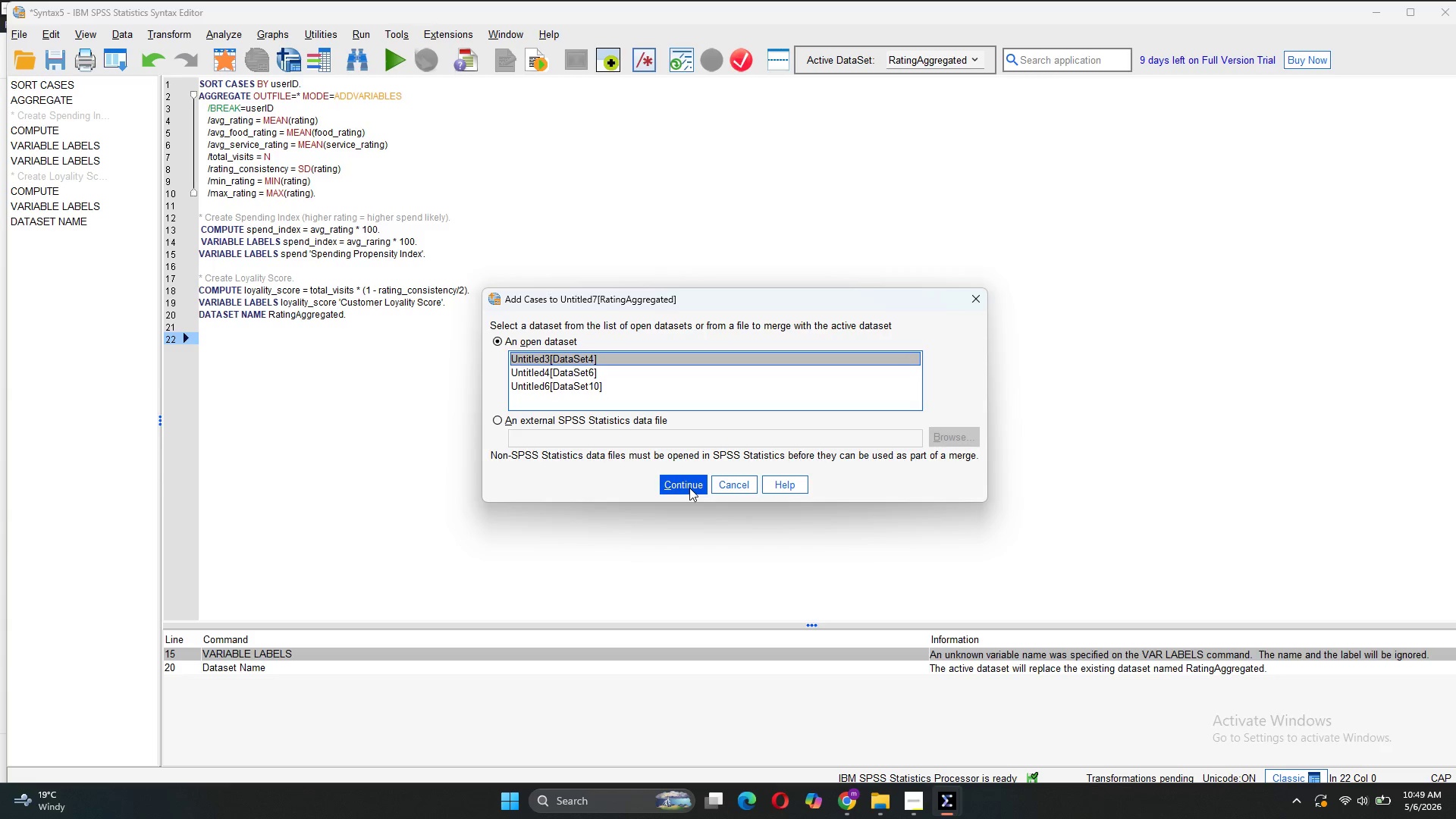 
left_click([689, 488])
 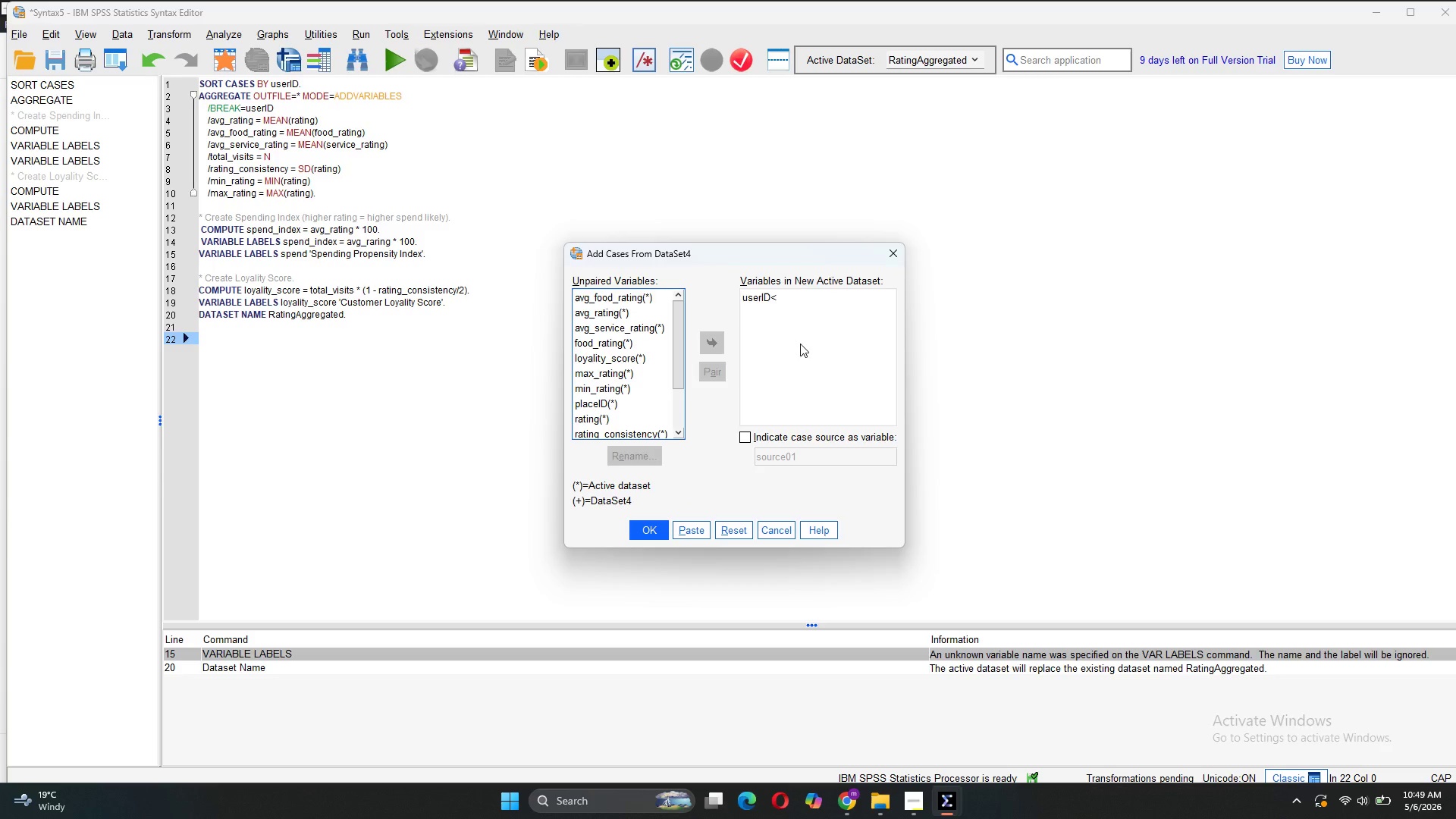 
left_click([896, 256])
 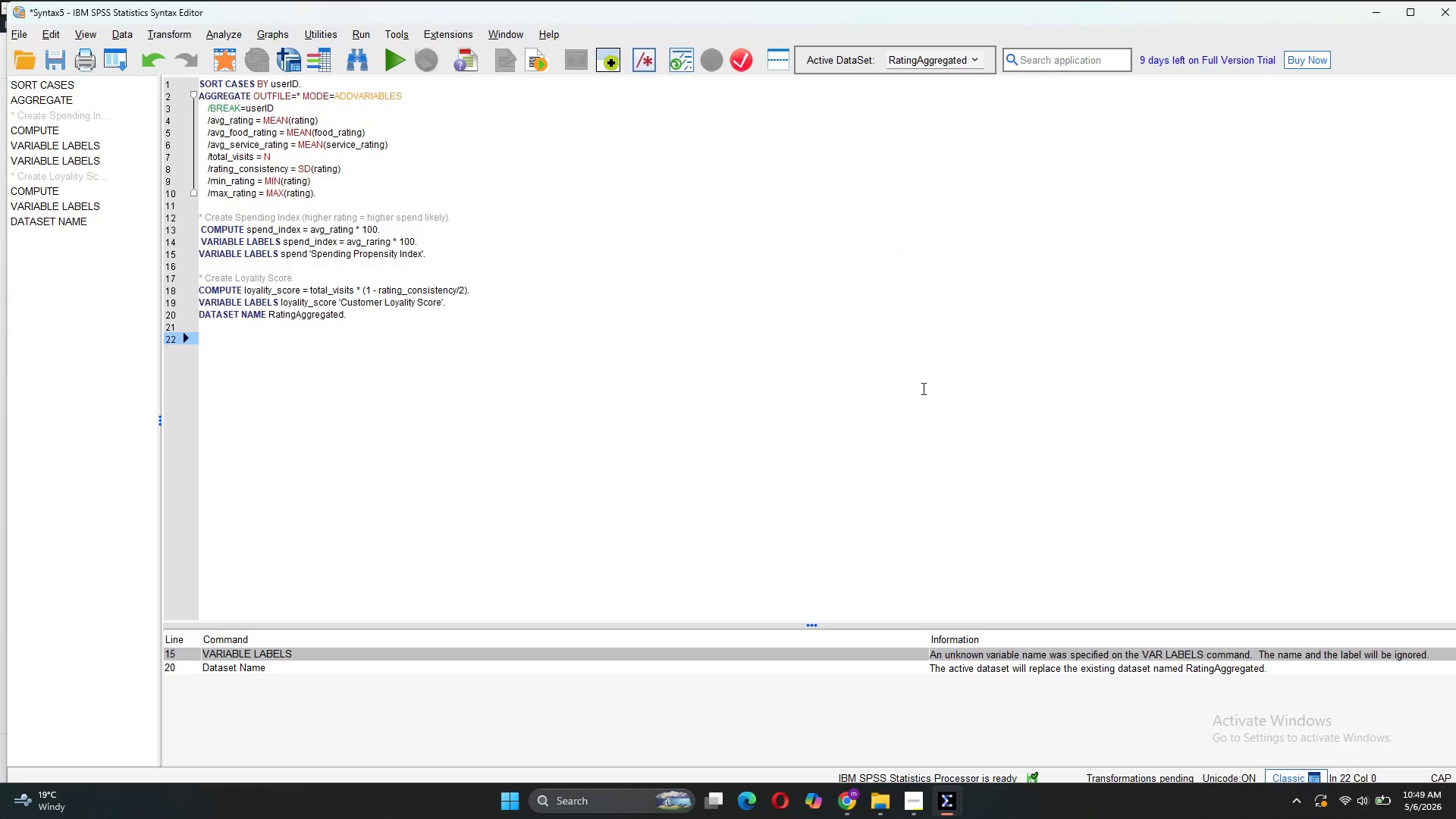 
wait(6.52)
 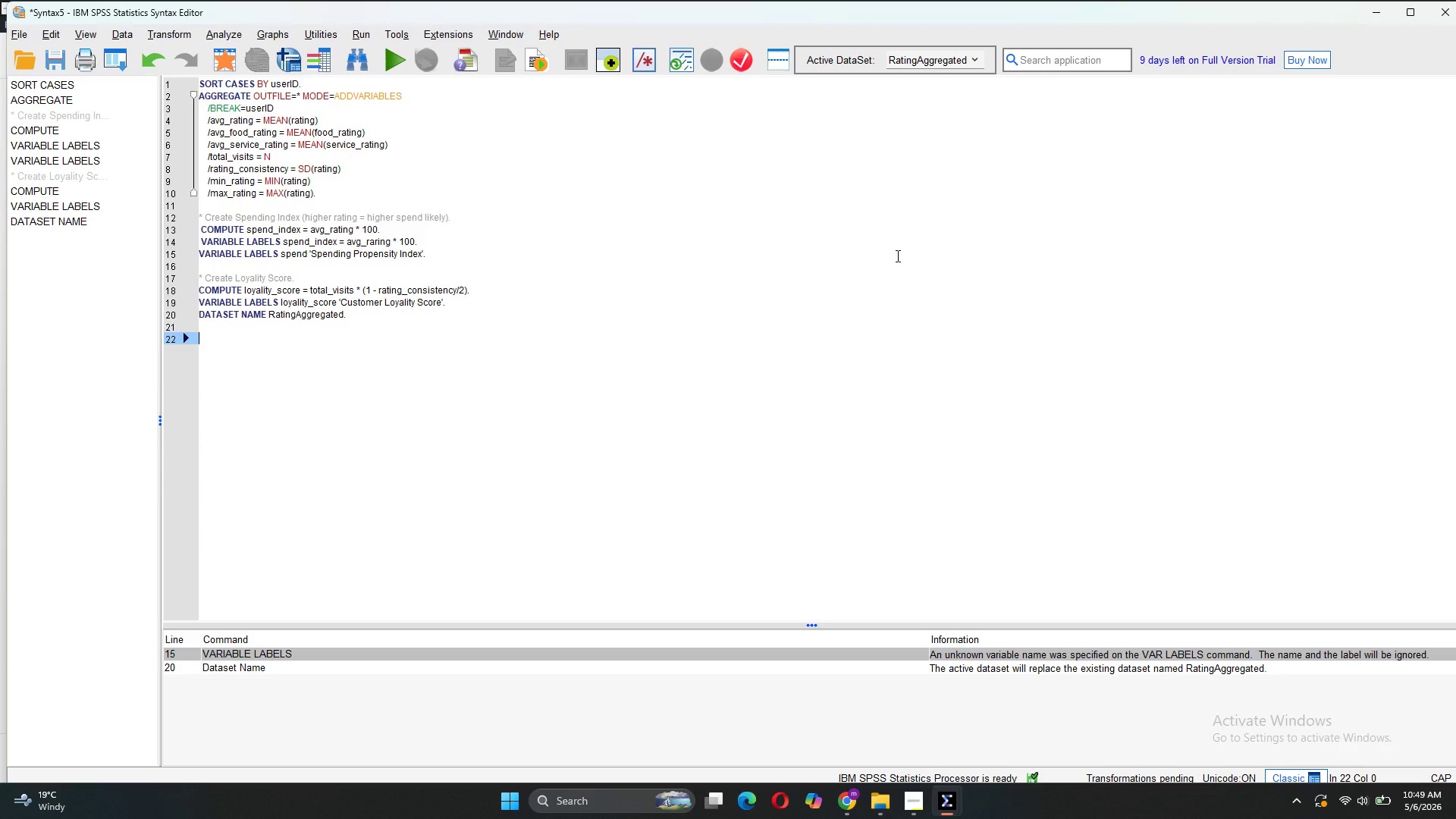 
mouse_move([907, 785])
 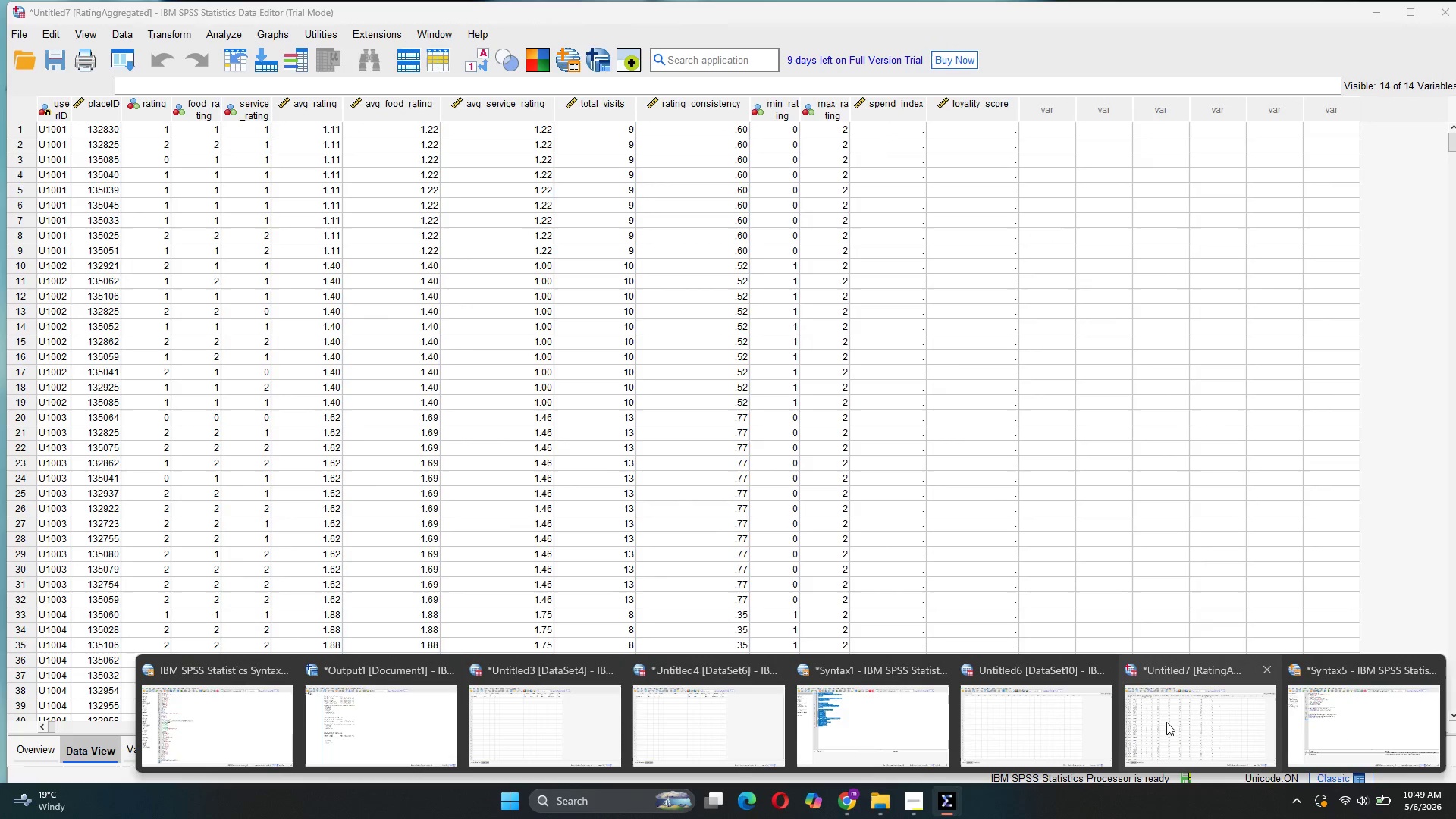 
mouse_move([689, 748])
 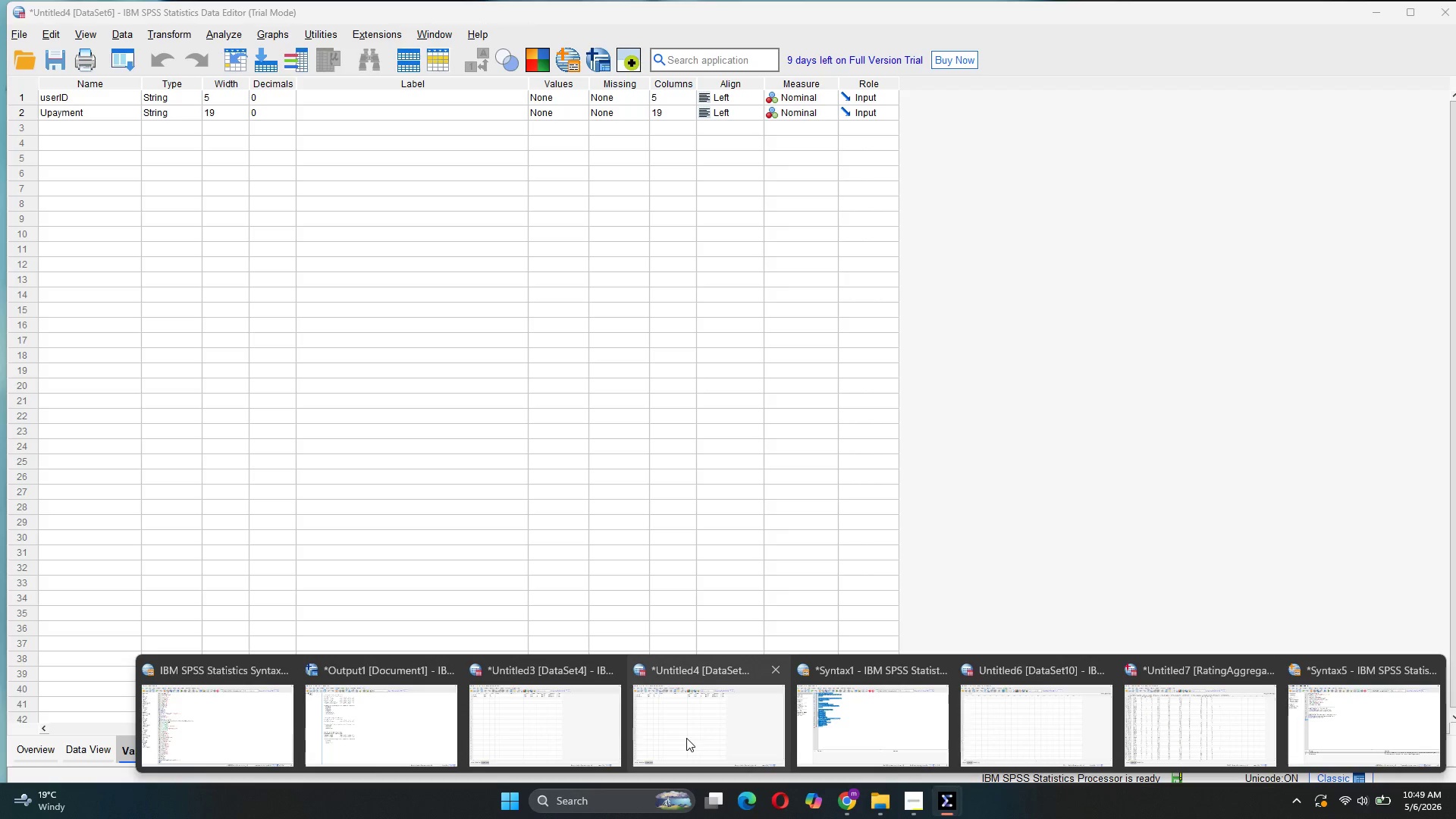 
wait(7.84)
 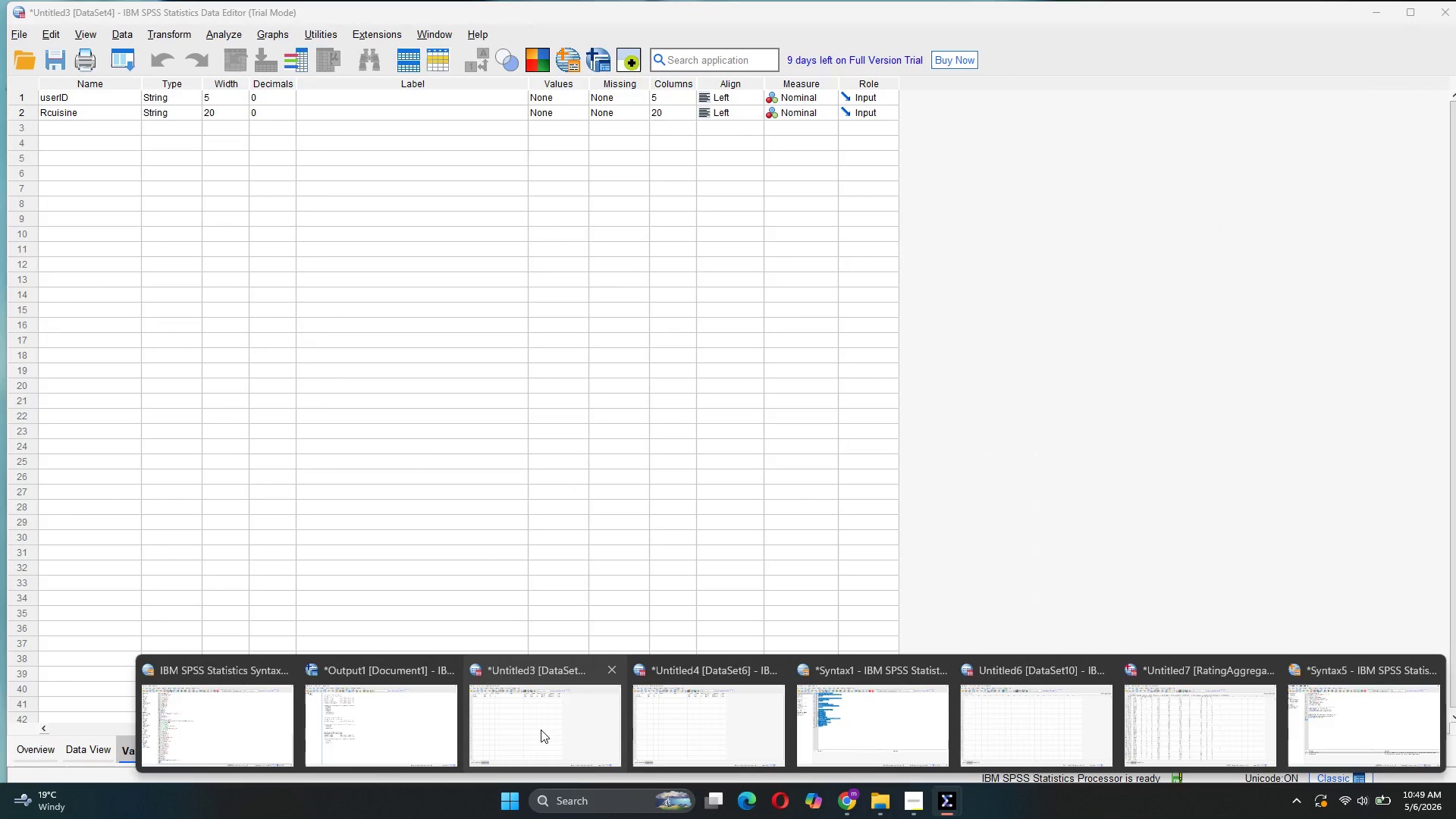 
left_click([611, 671])
 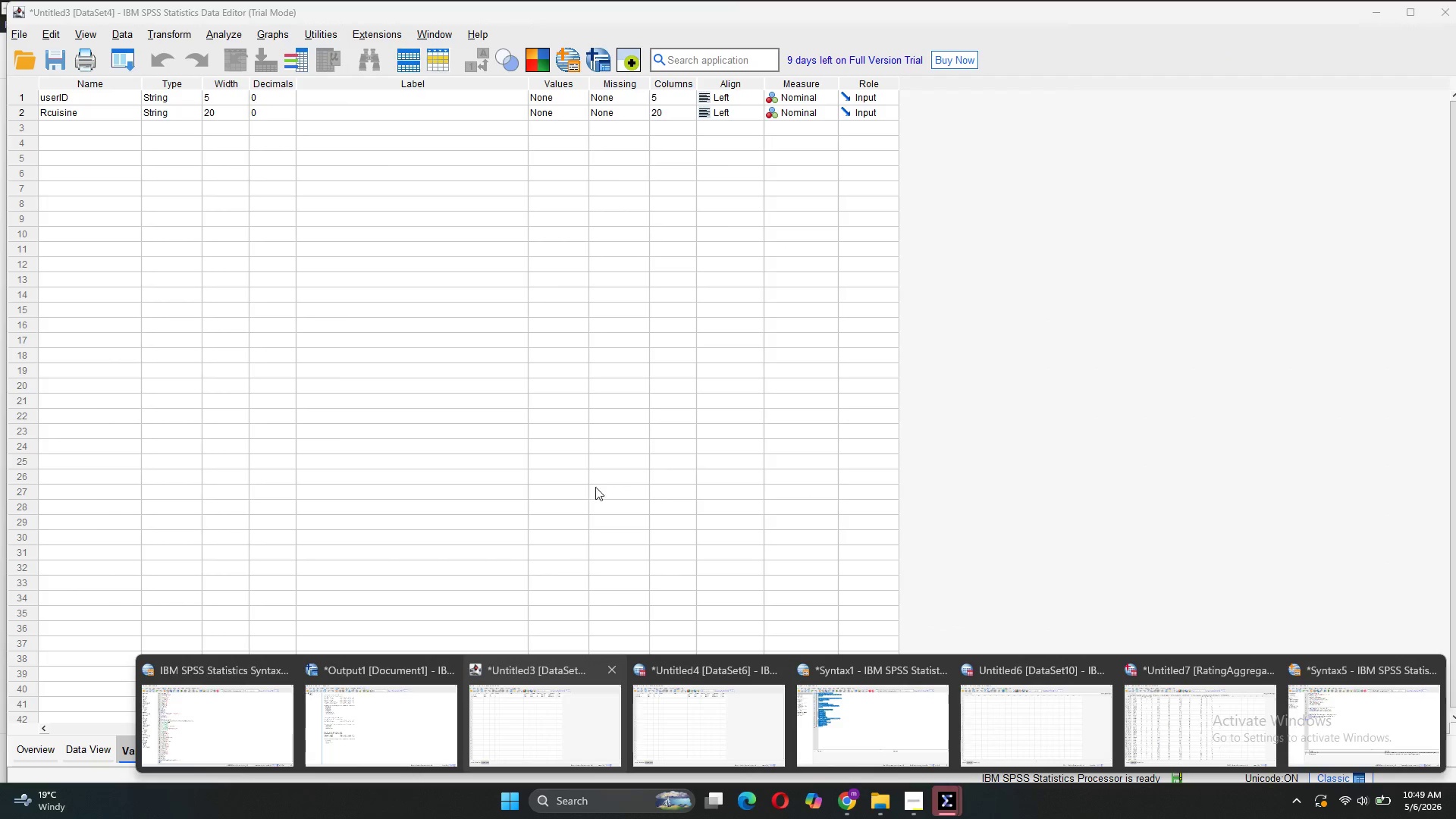 
left_click([544, 689])
 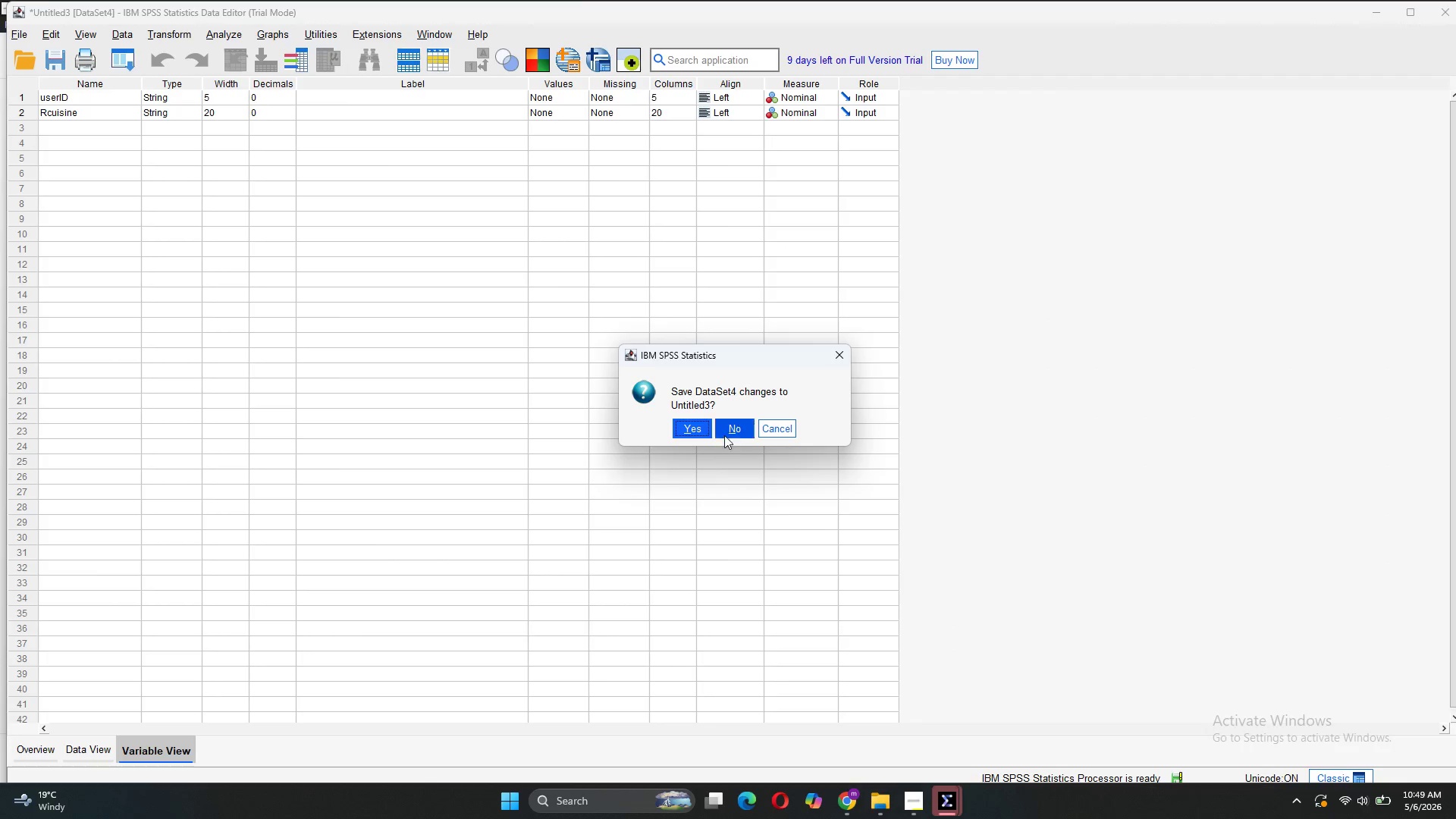 
left_click([728, 432])
 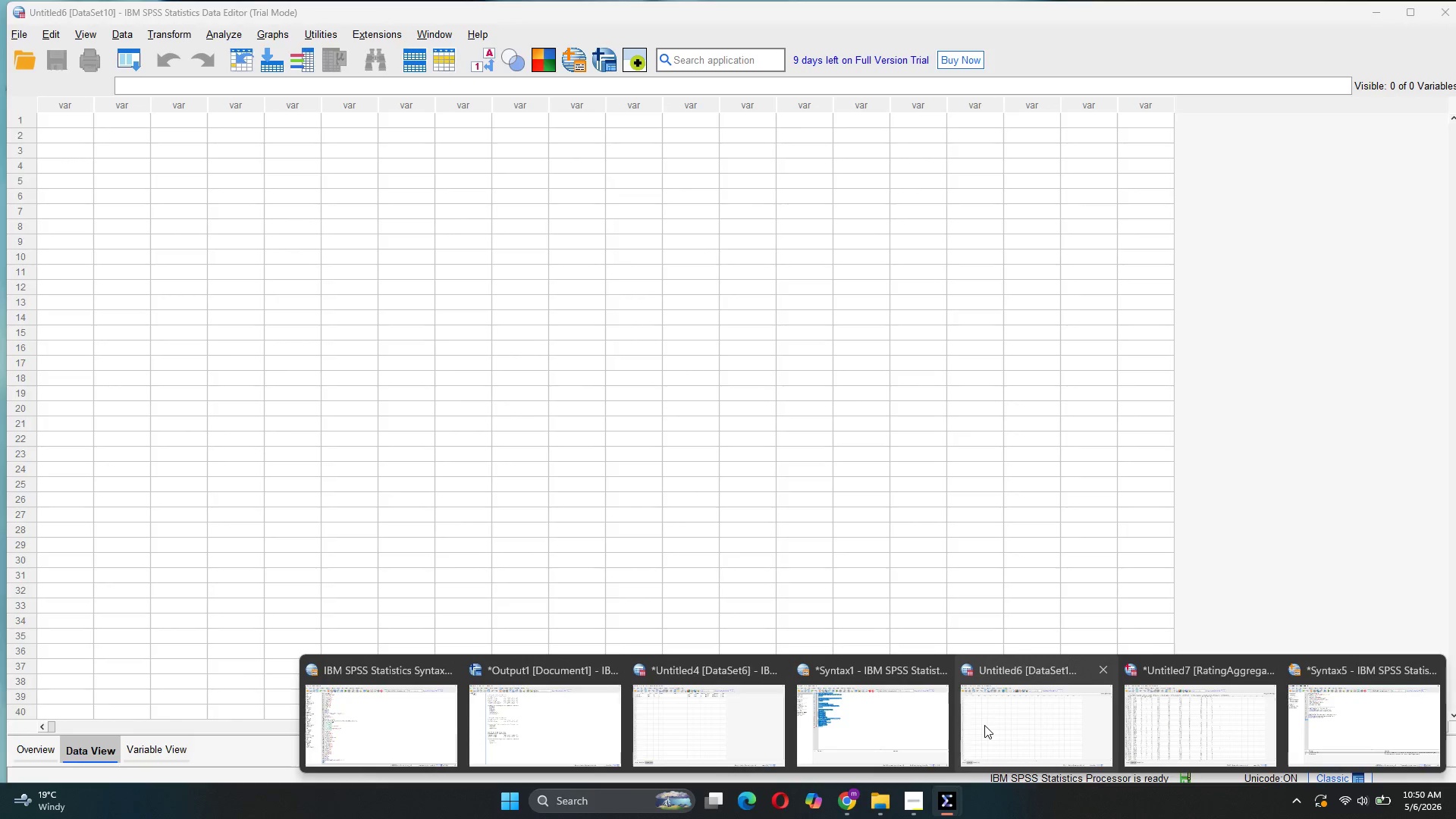 
wait(7.06)
 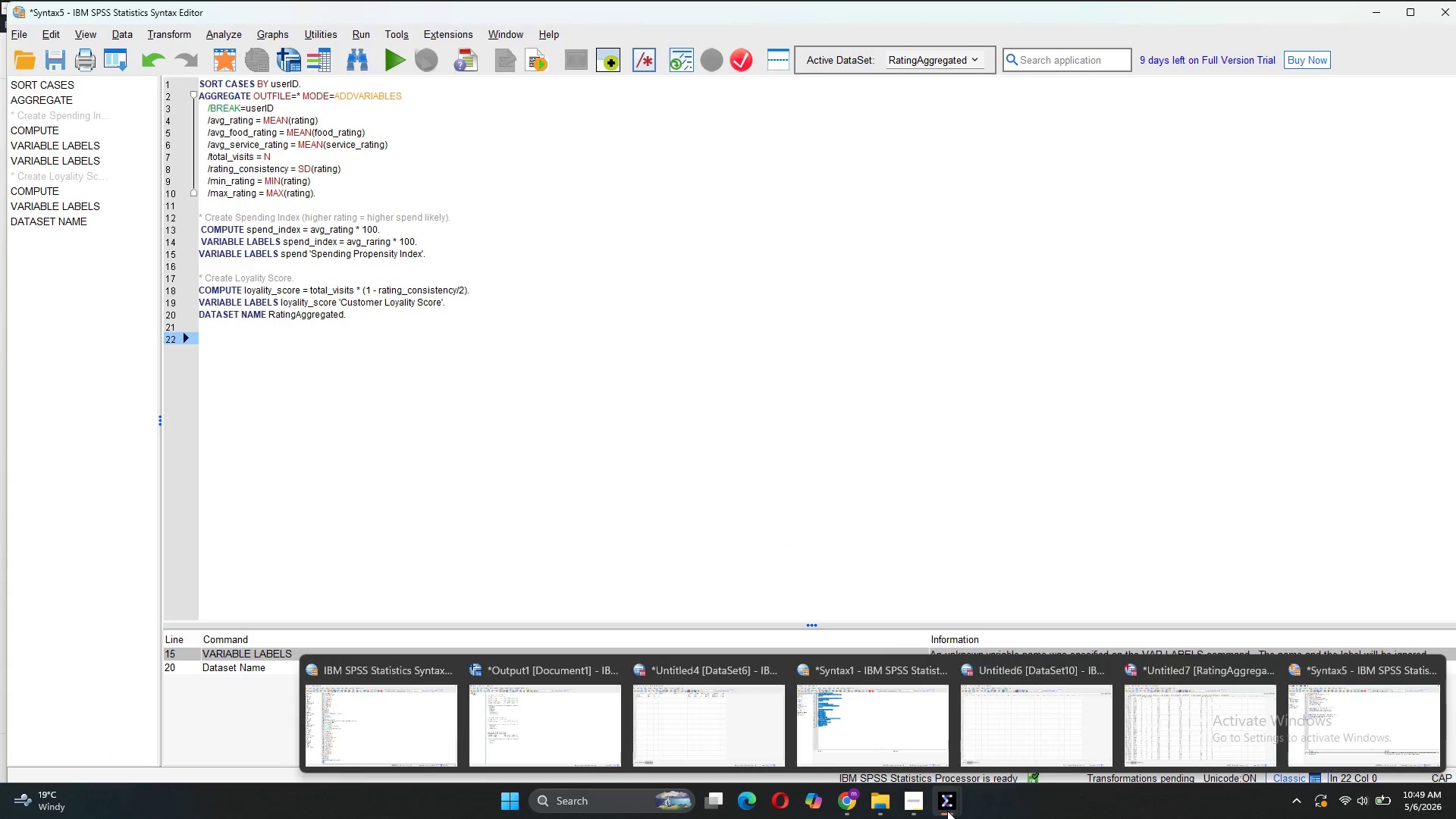 
left_click([1103, 672])
 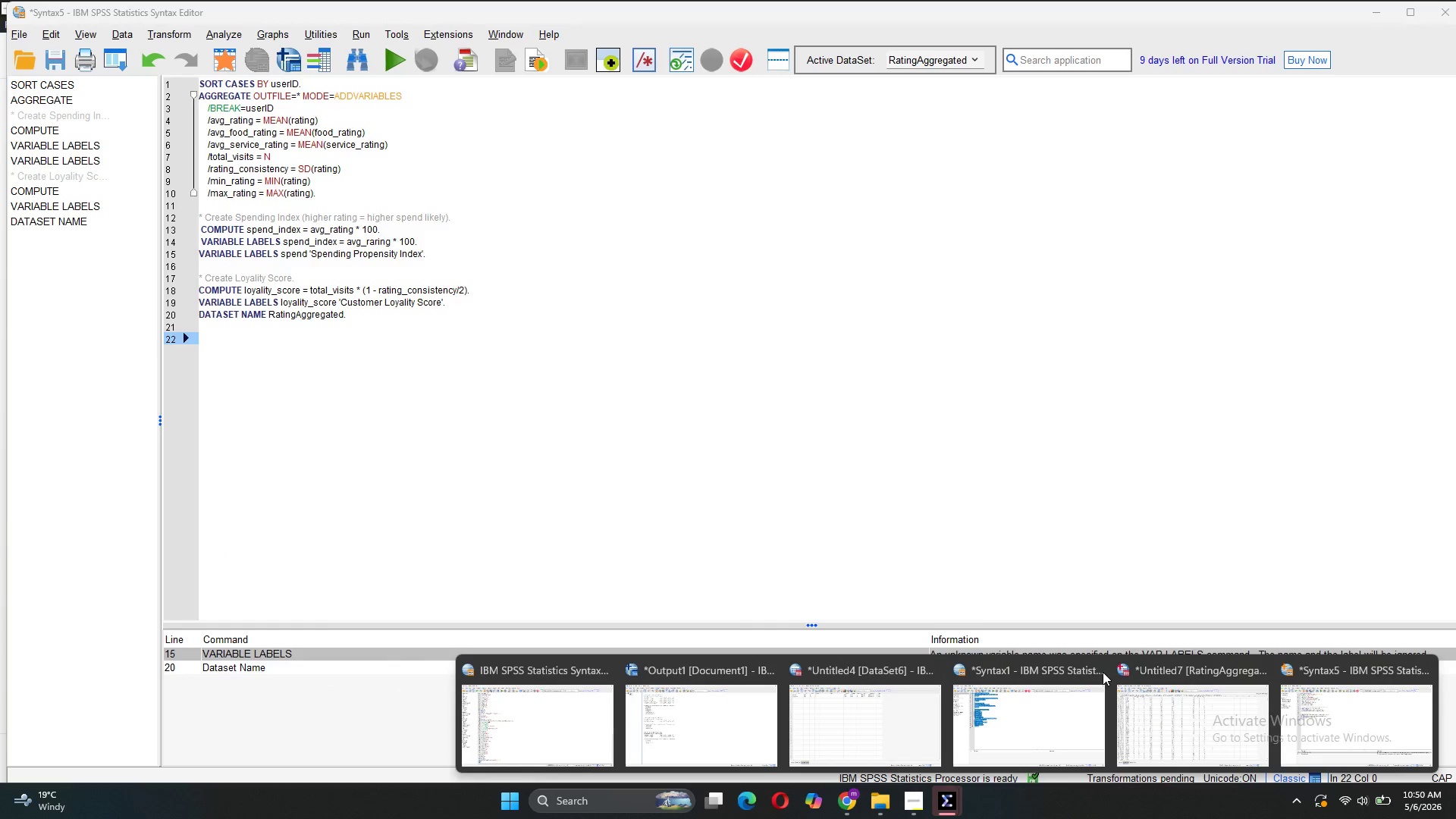 
mouse_move([1160, 739])
 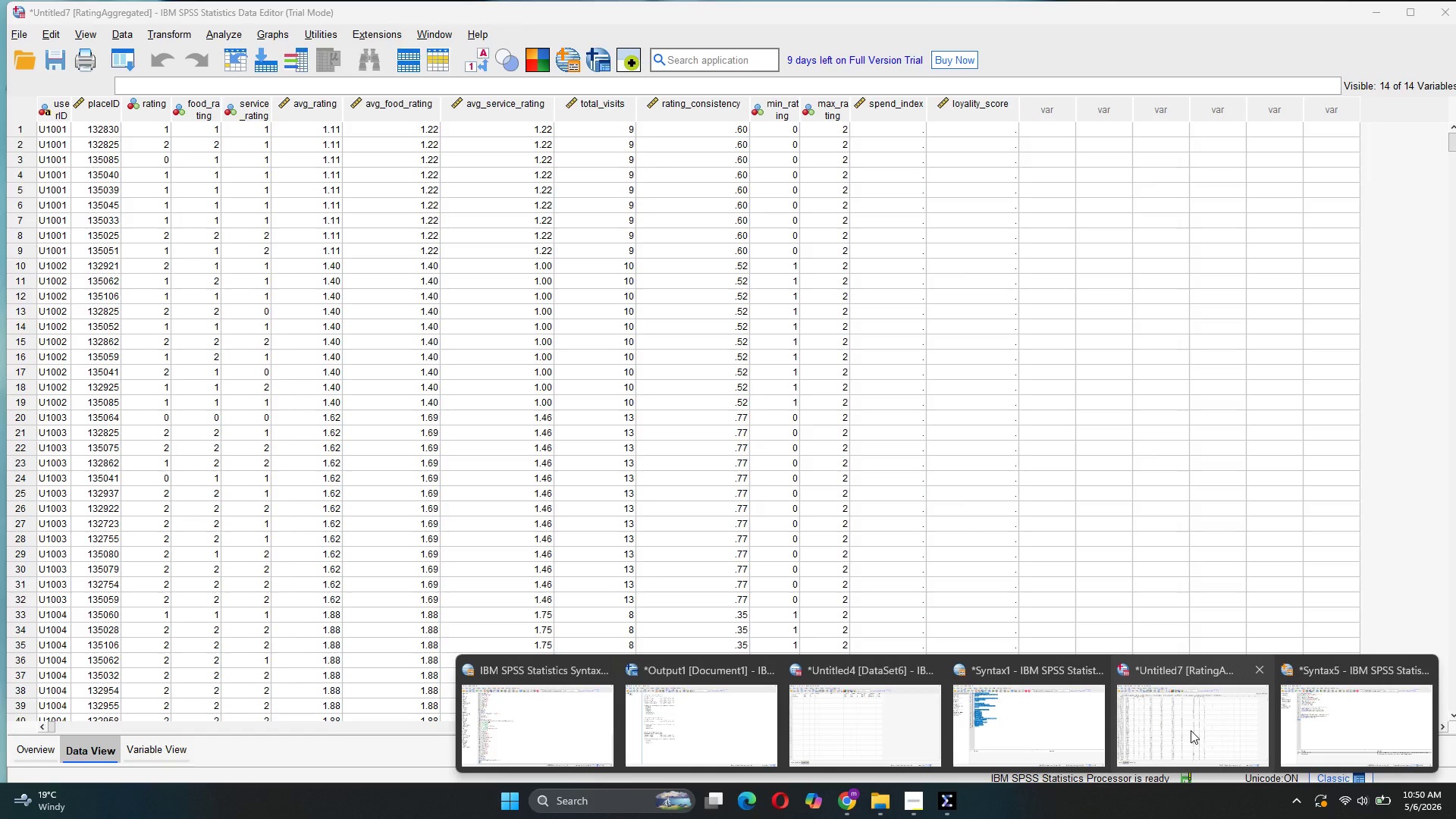 
wait(15.75)
 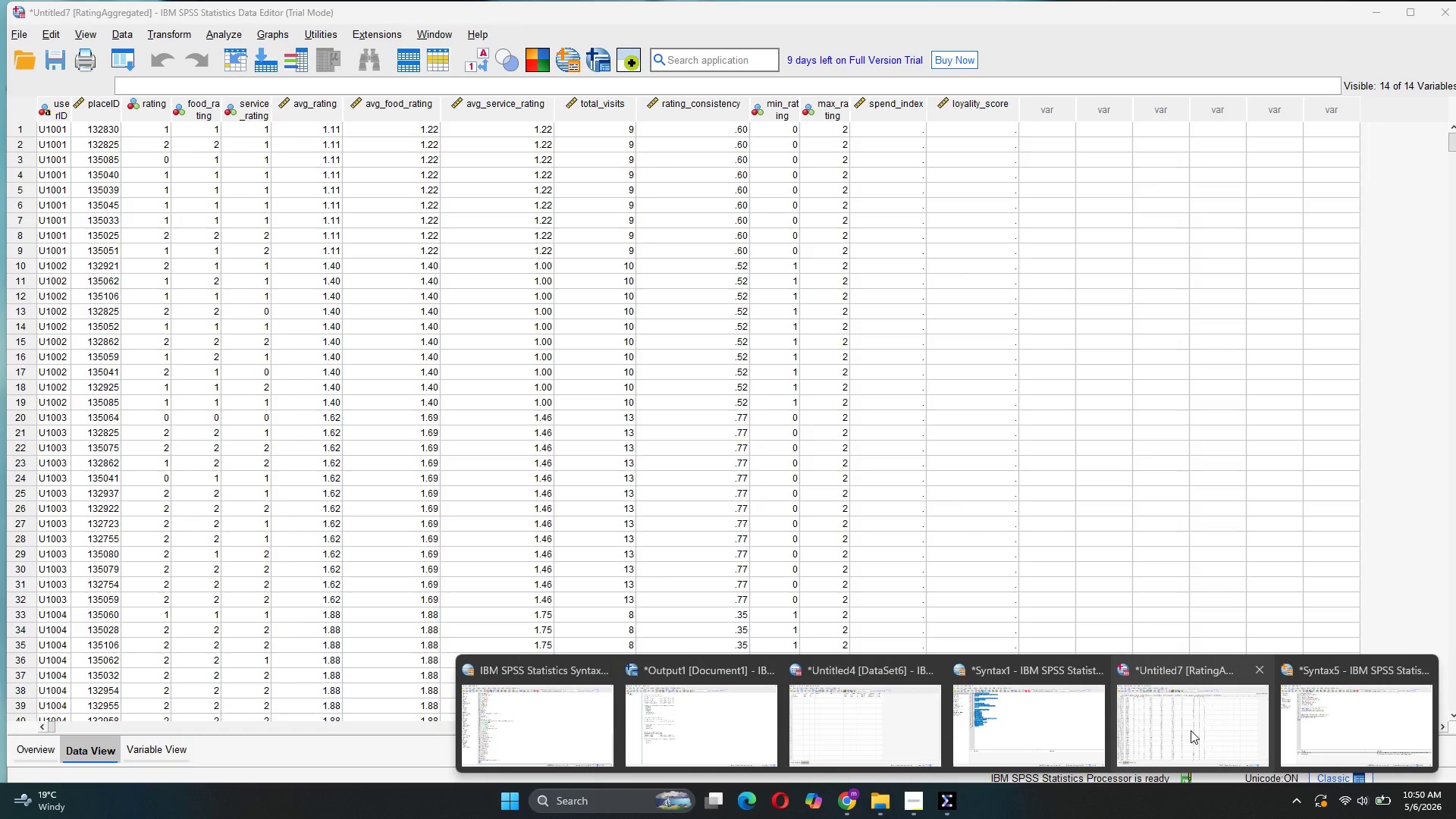 
left_click([17, 30])
 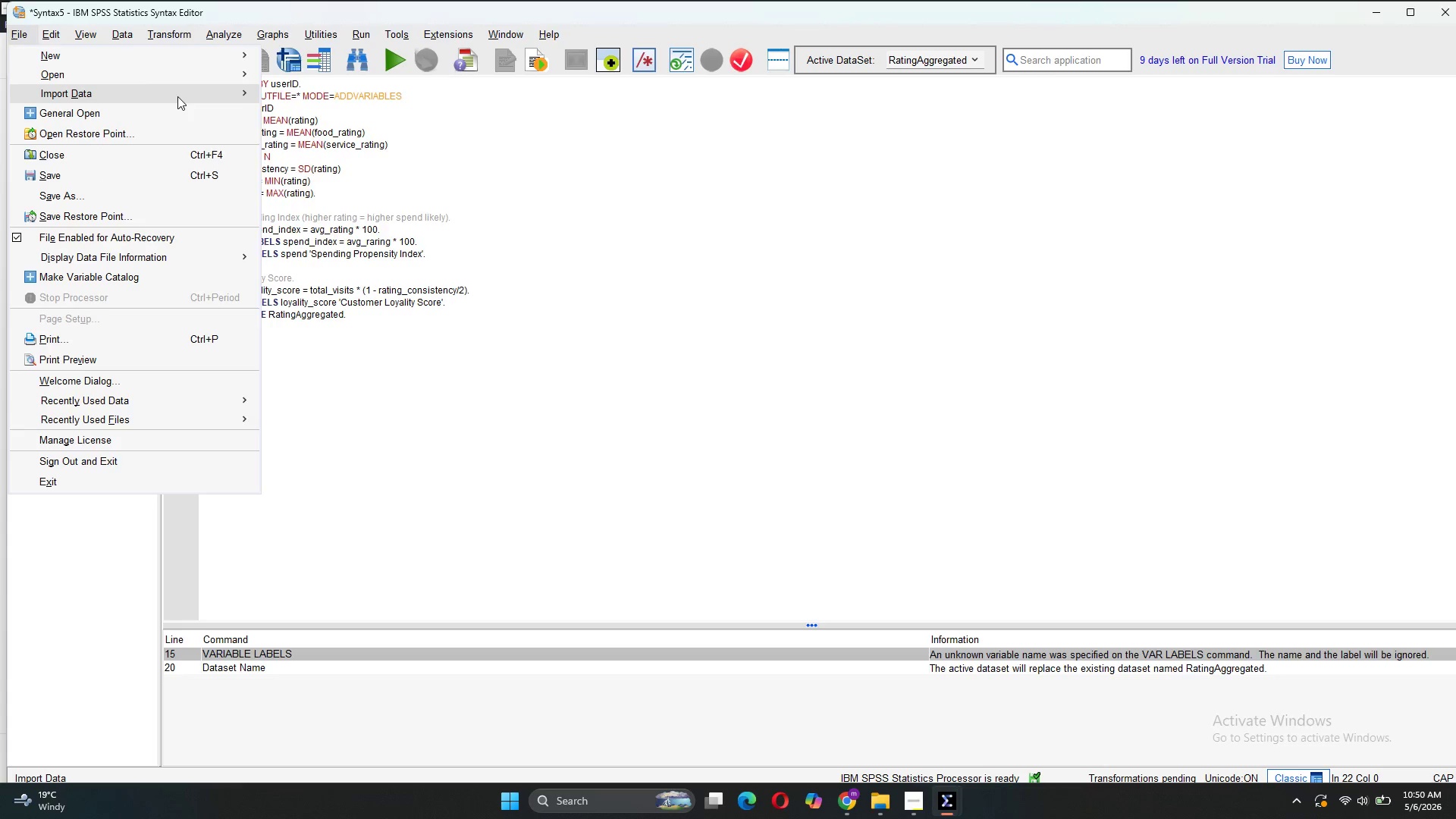 
wait(6.56)
 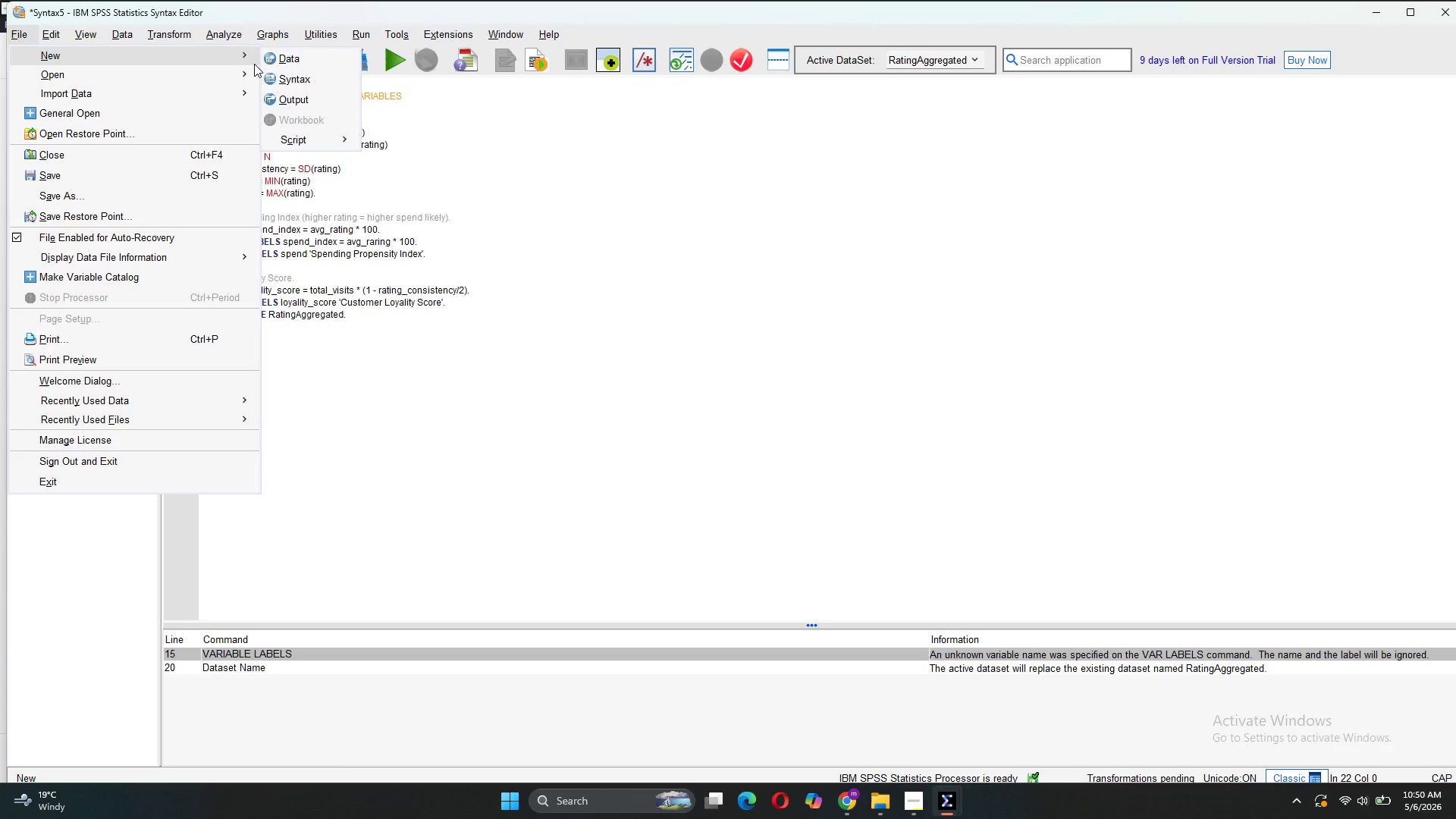 
left_click([308, 139])
 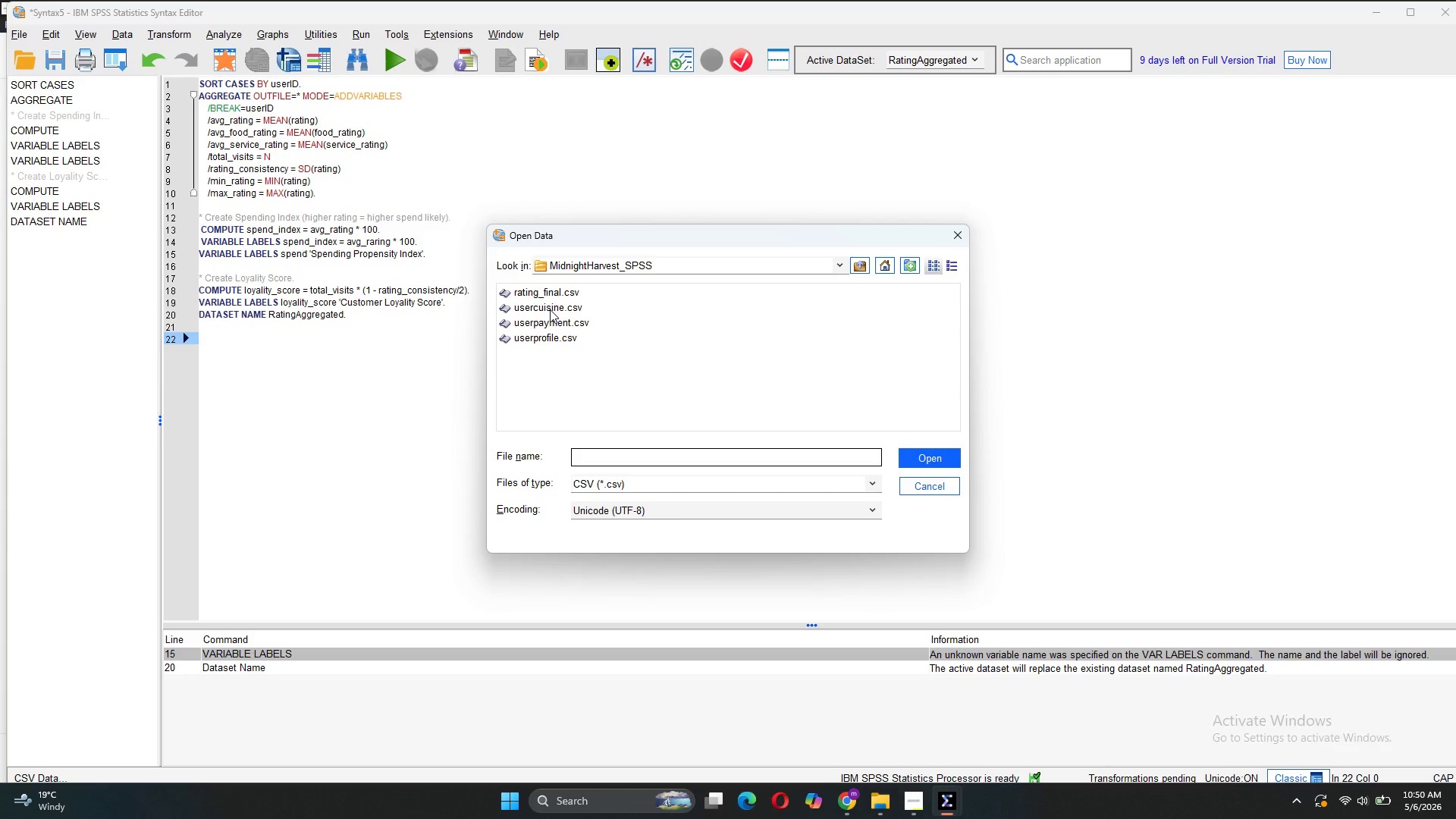 
left_click([570, 341])
 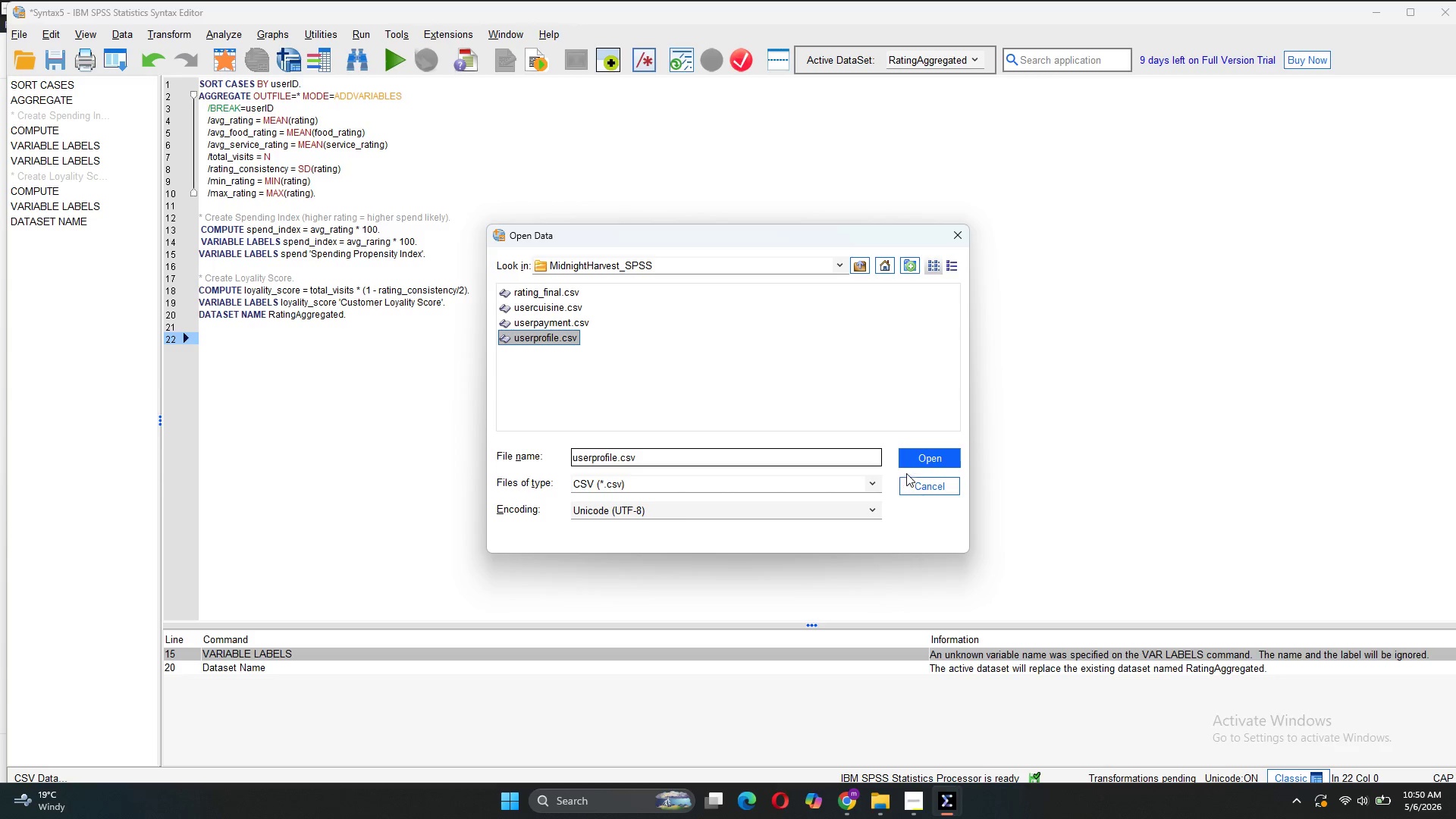 
left_click([914, 469])
 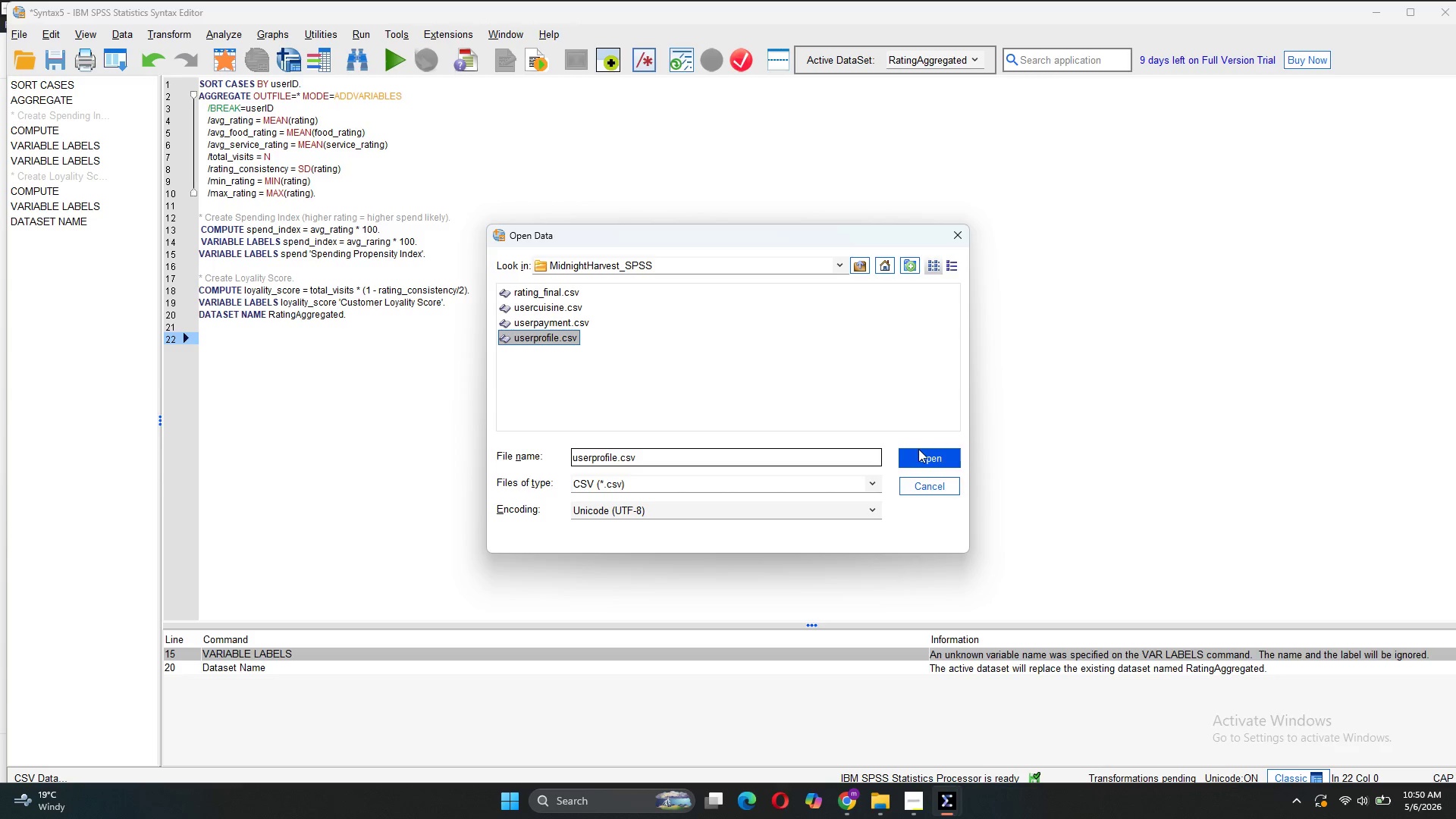 
left_click([918, 449])
 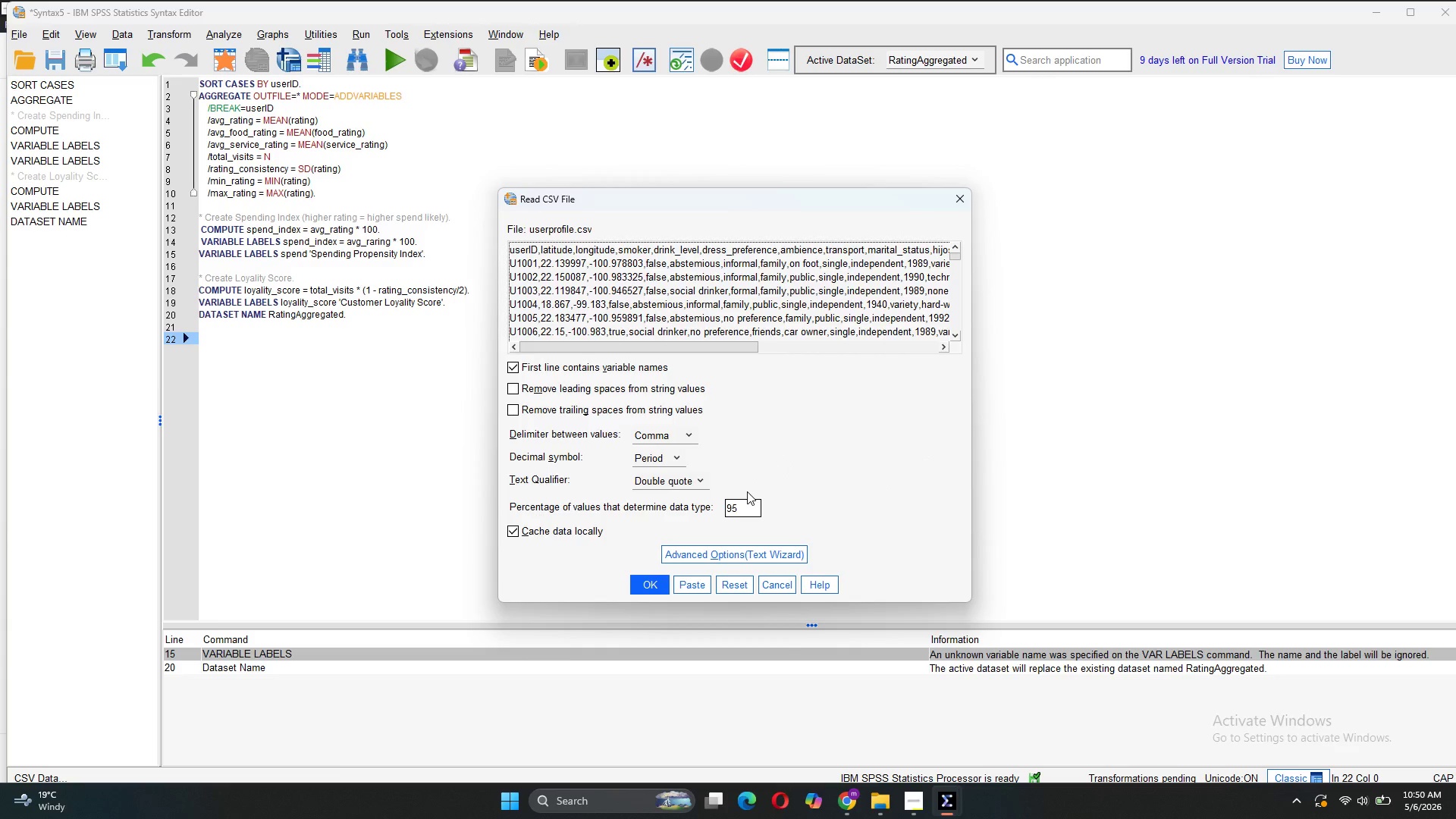 
wait(7.69)
 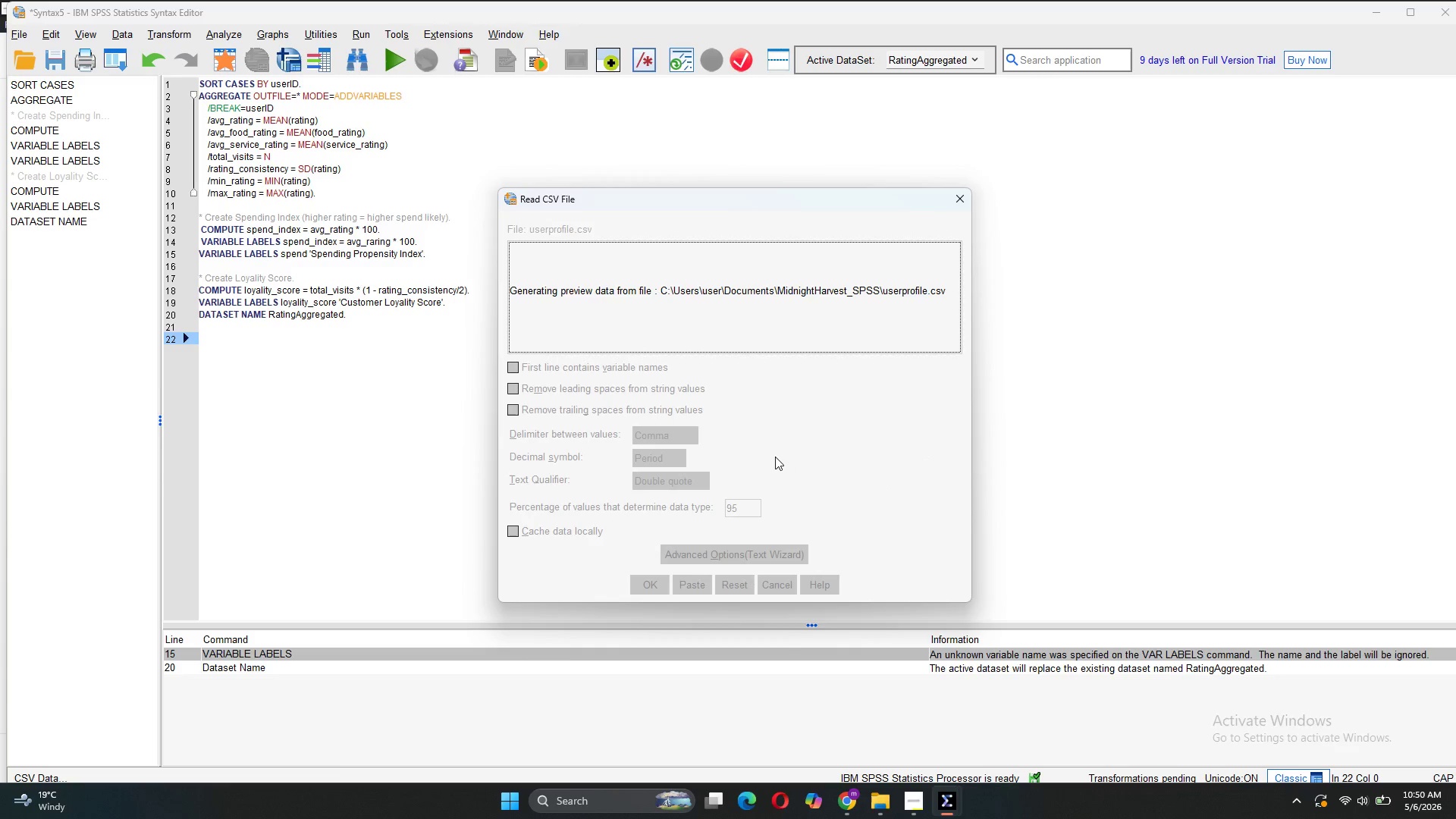 
left_click([646, 582])
 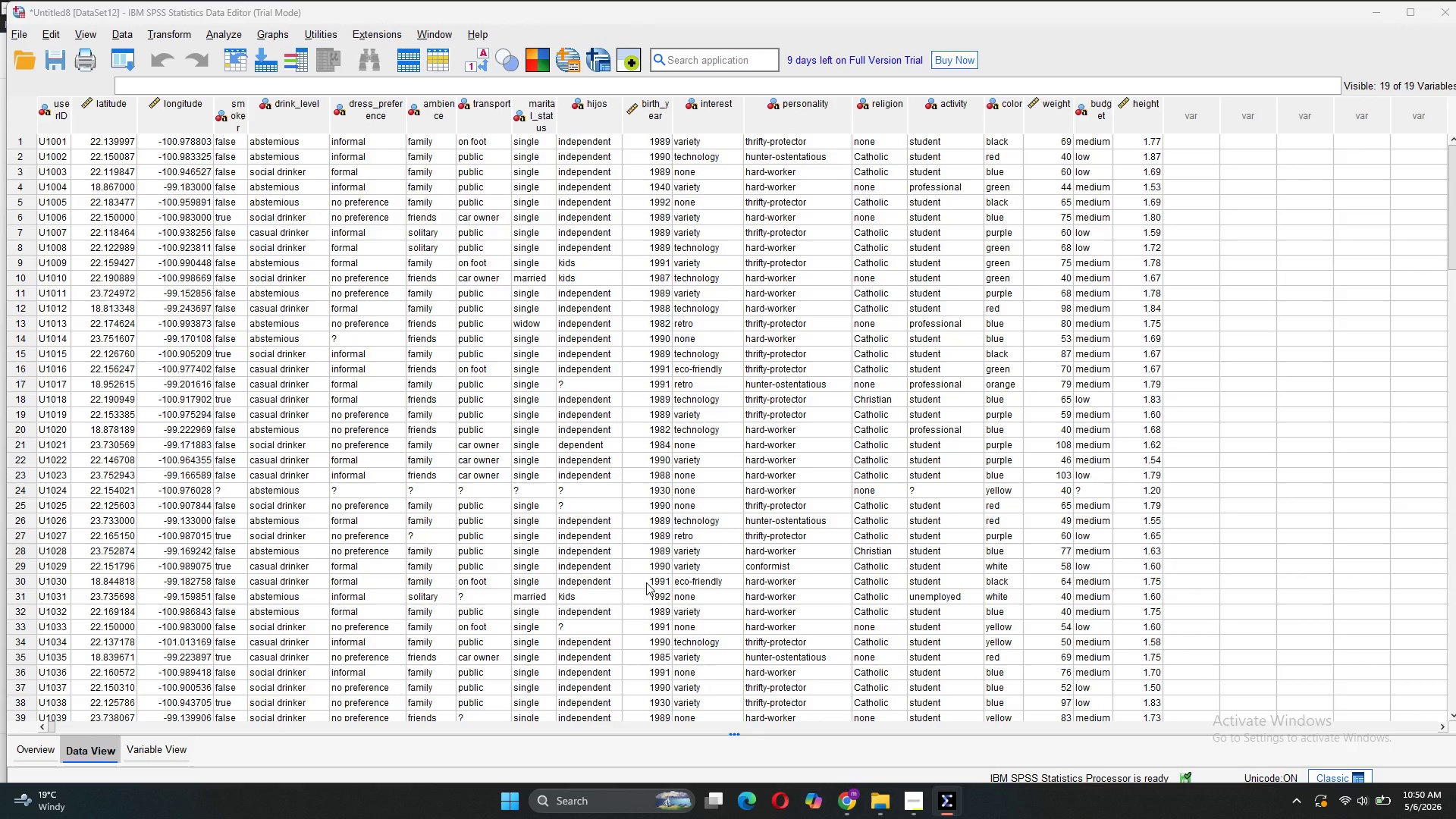 
wait(10.78)
 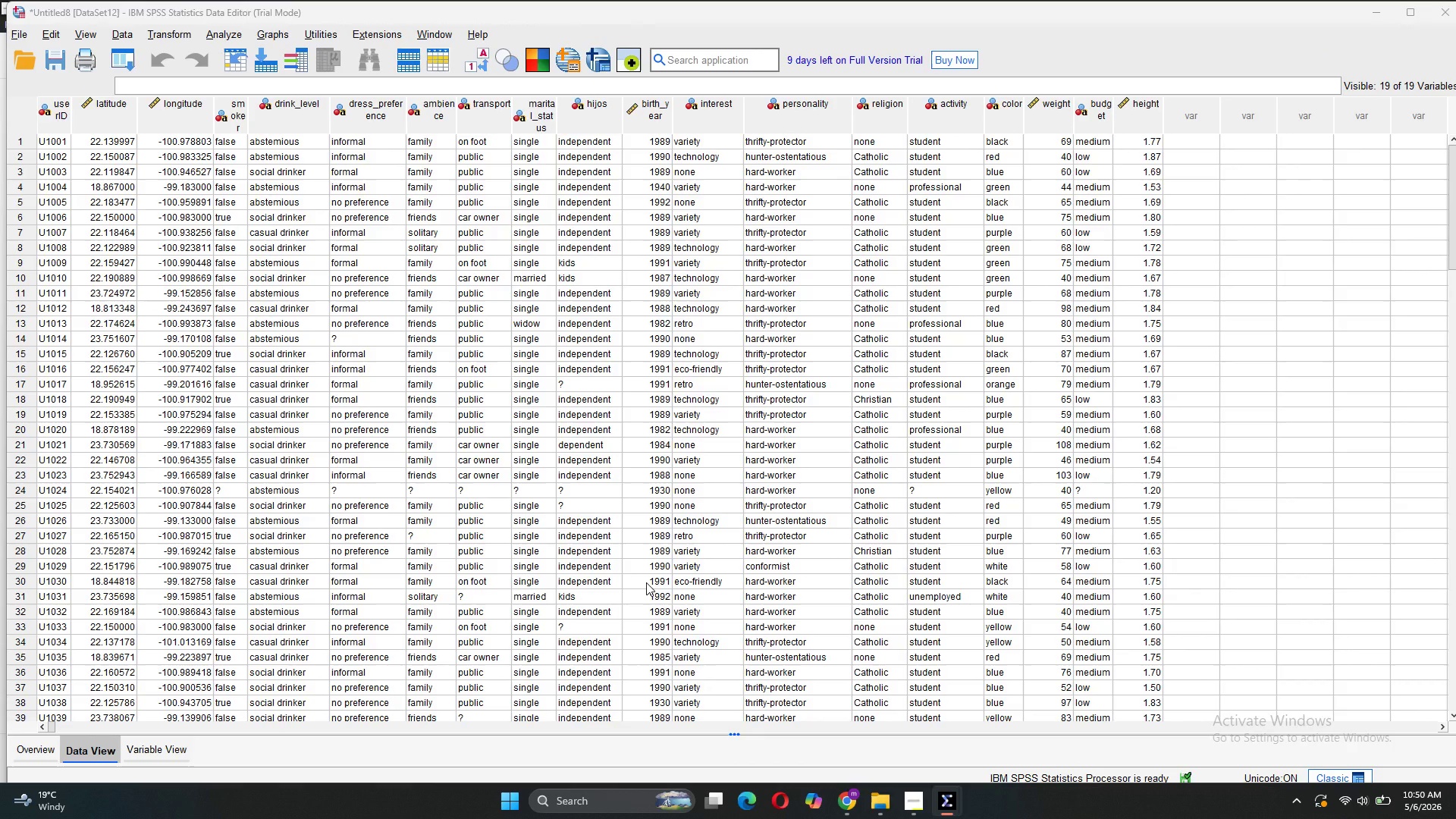 
left_click([125, 32])
 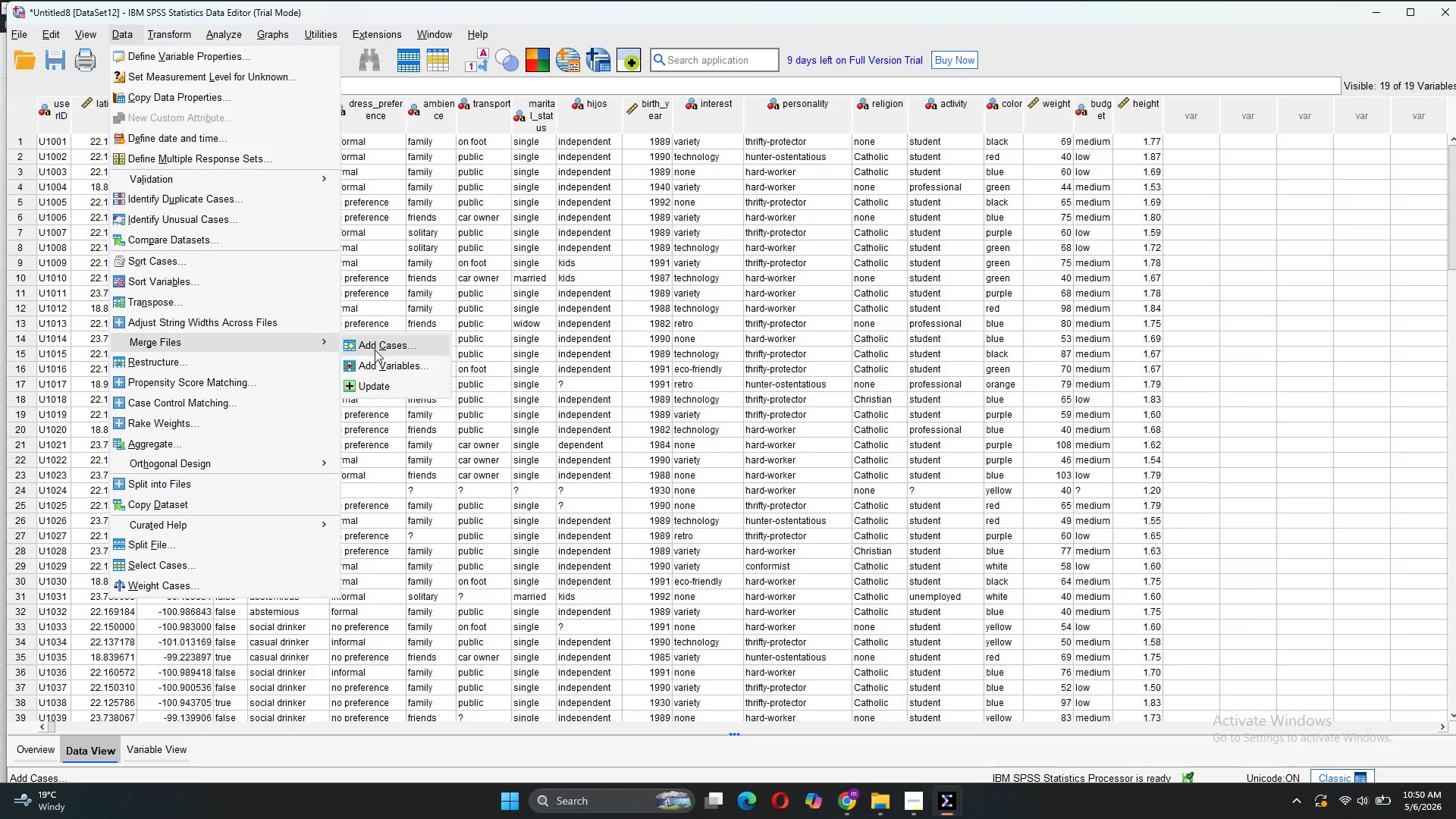 
left_click([374, 348])
 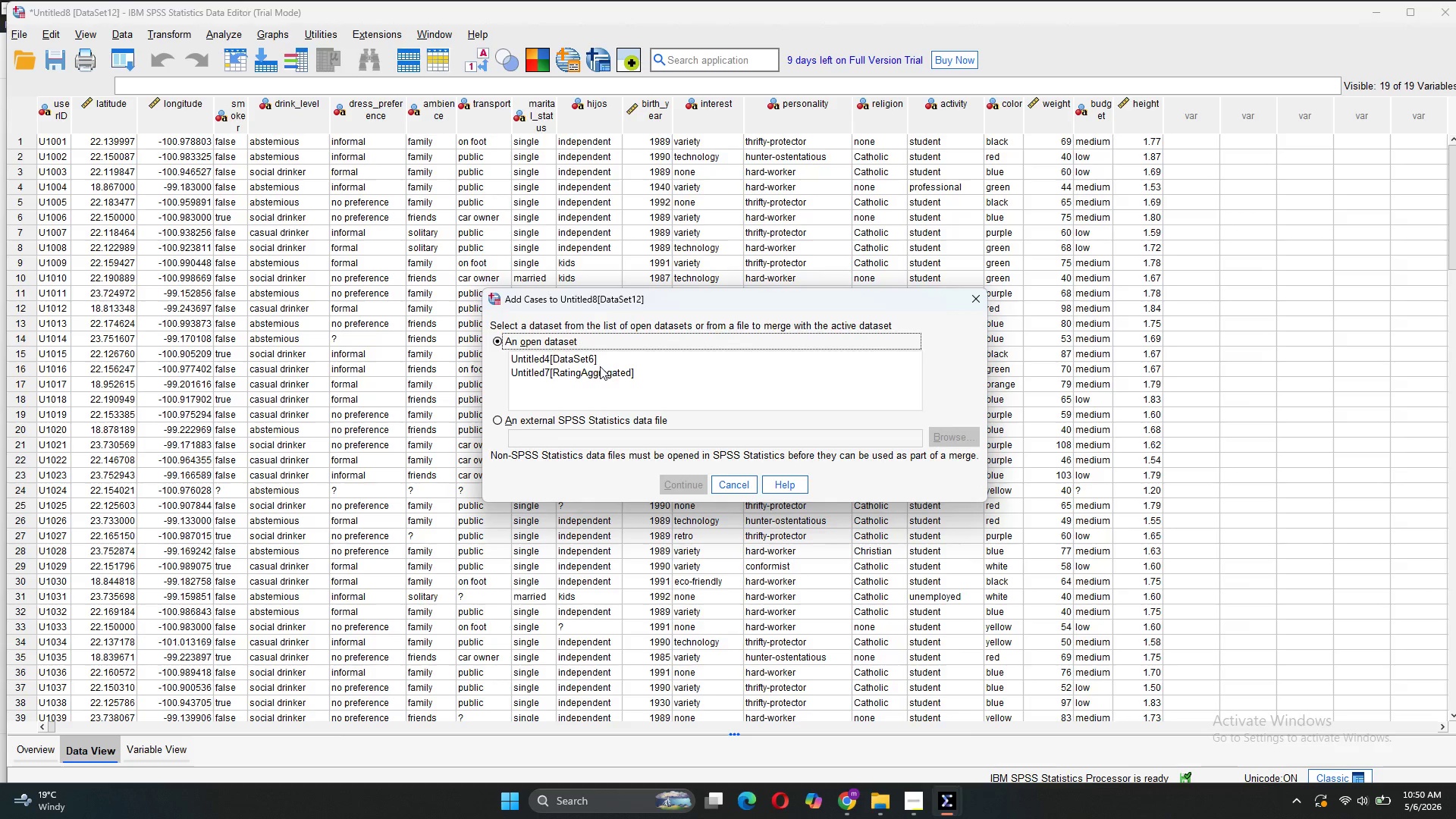 
left_click([598, 374])
 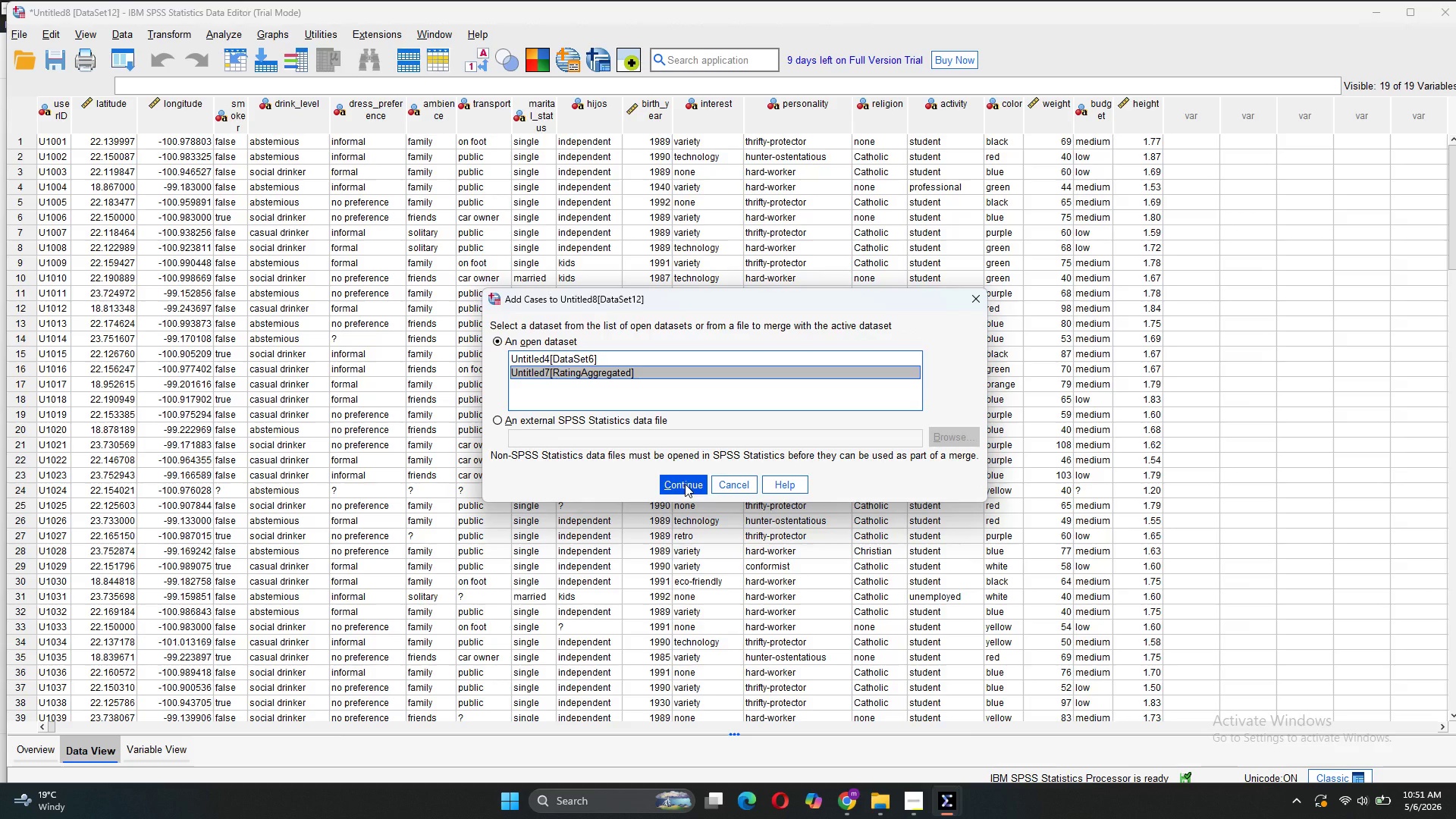 
wait(5.31)
 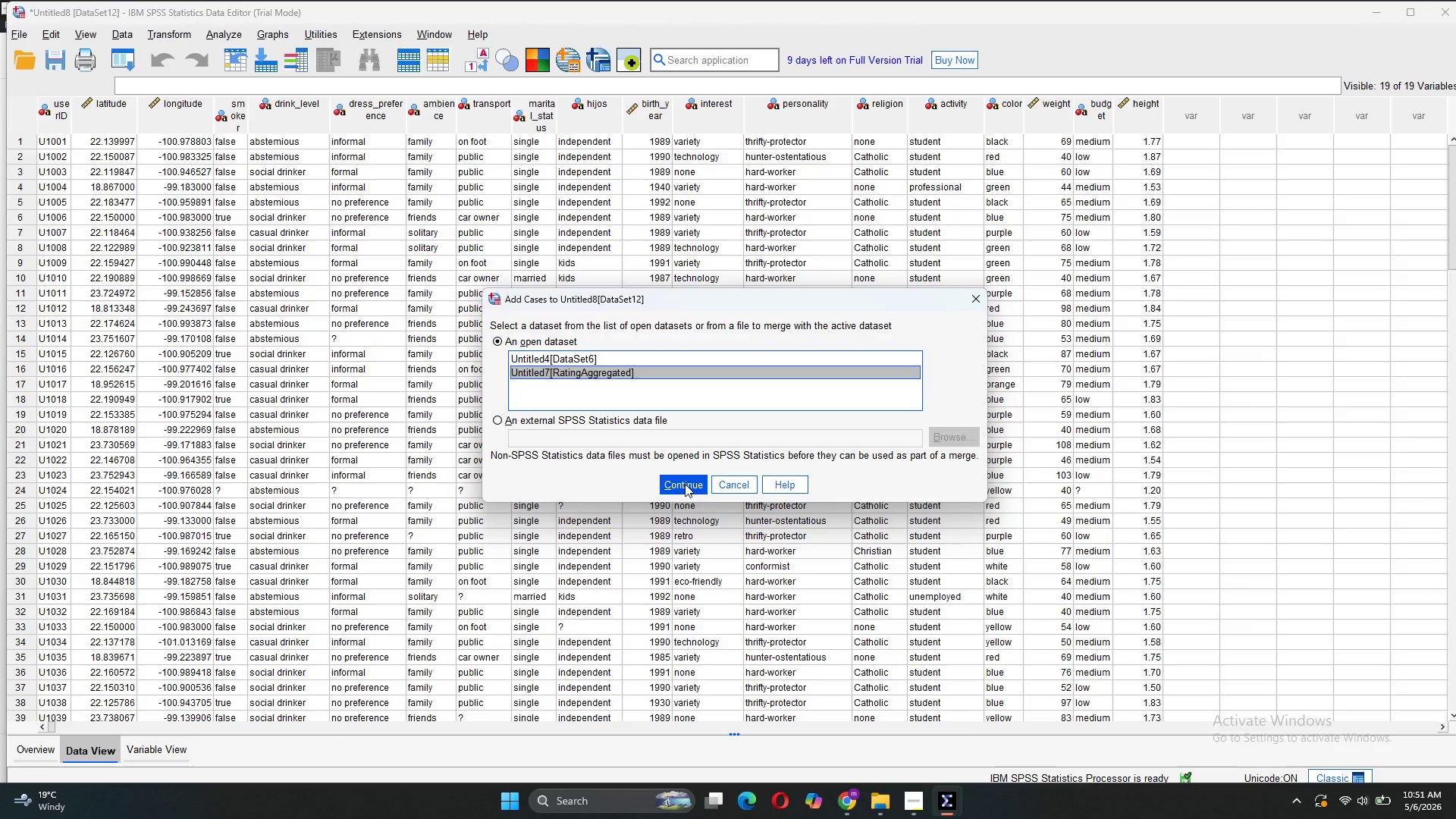 
left_click([685, 484])
 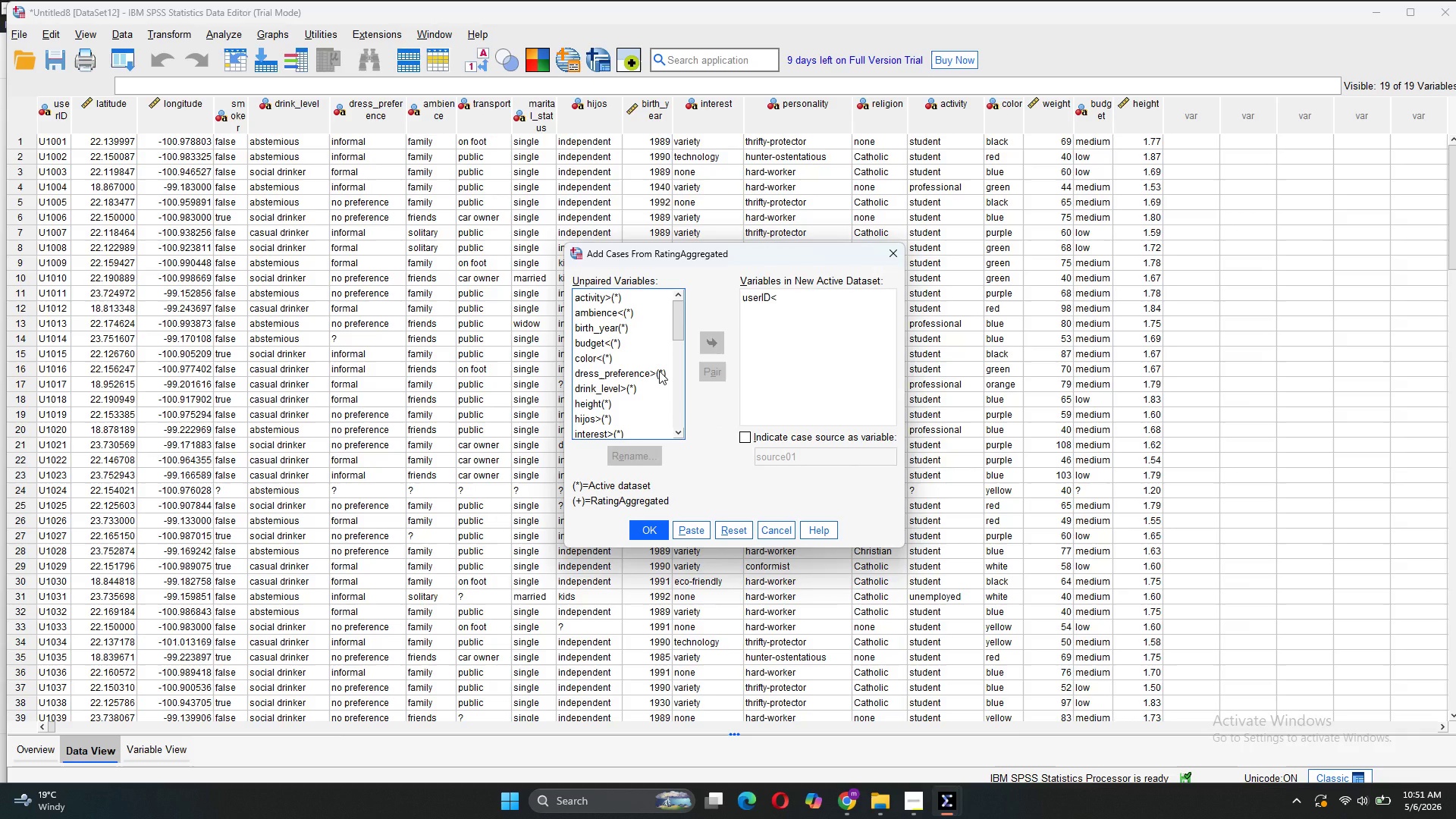 
scroll: coordinate [659, 371], scroll_direction: down, amount: 14.0
 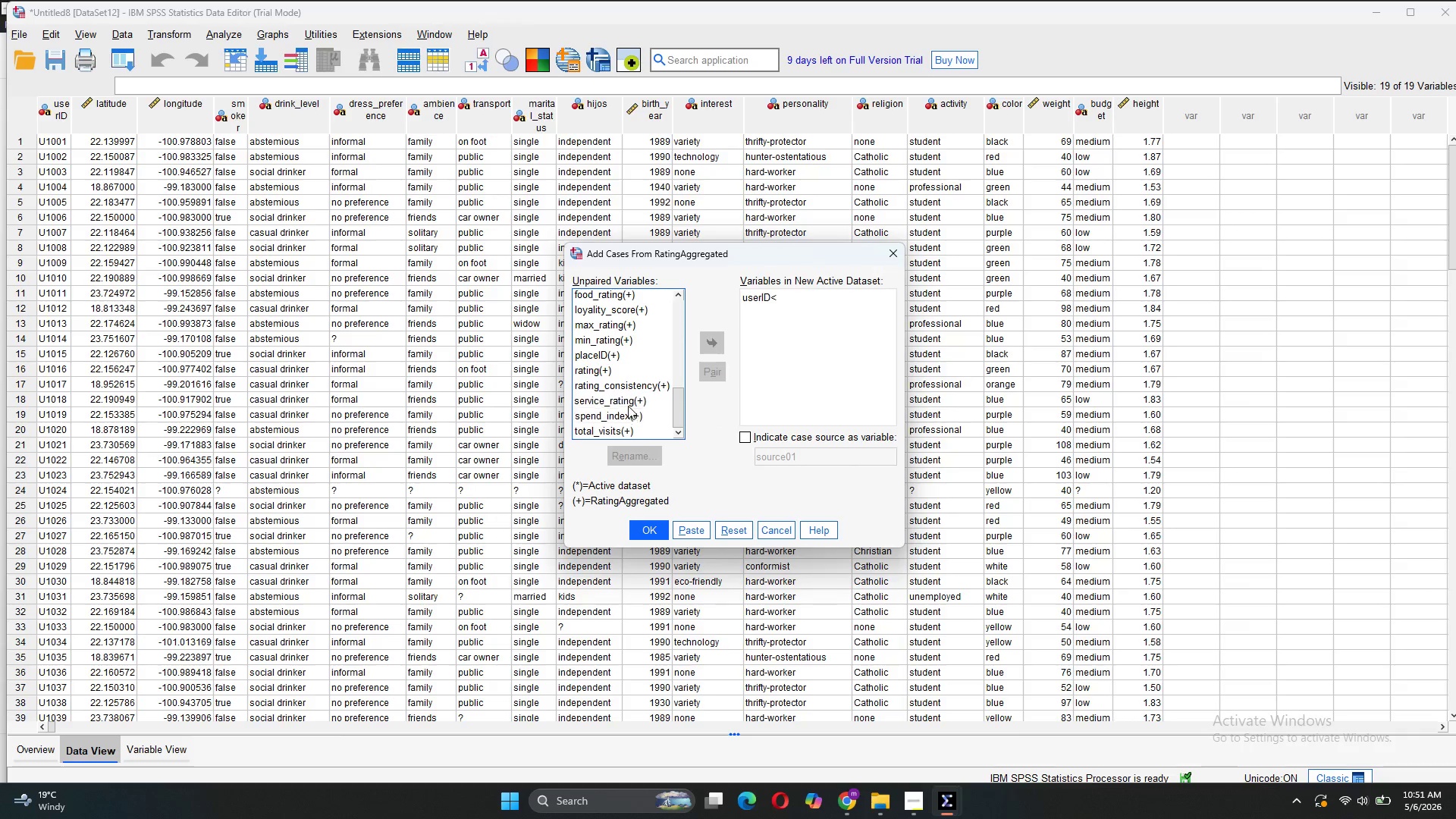 
scroll: coordinate [607, 370], scroll_direction: up, amount: 1.0
 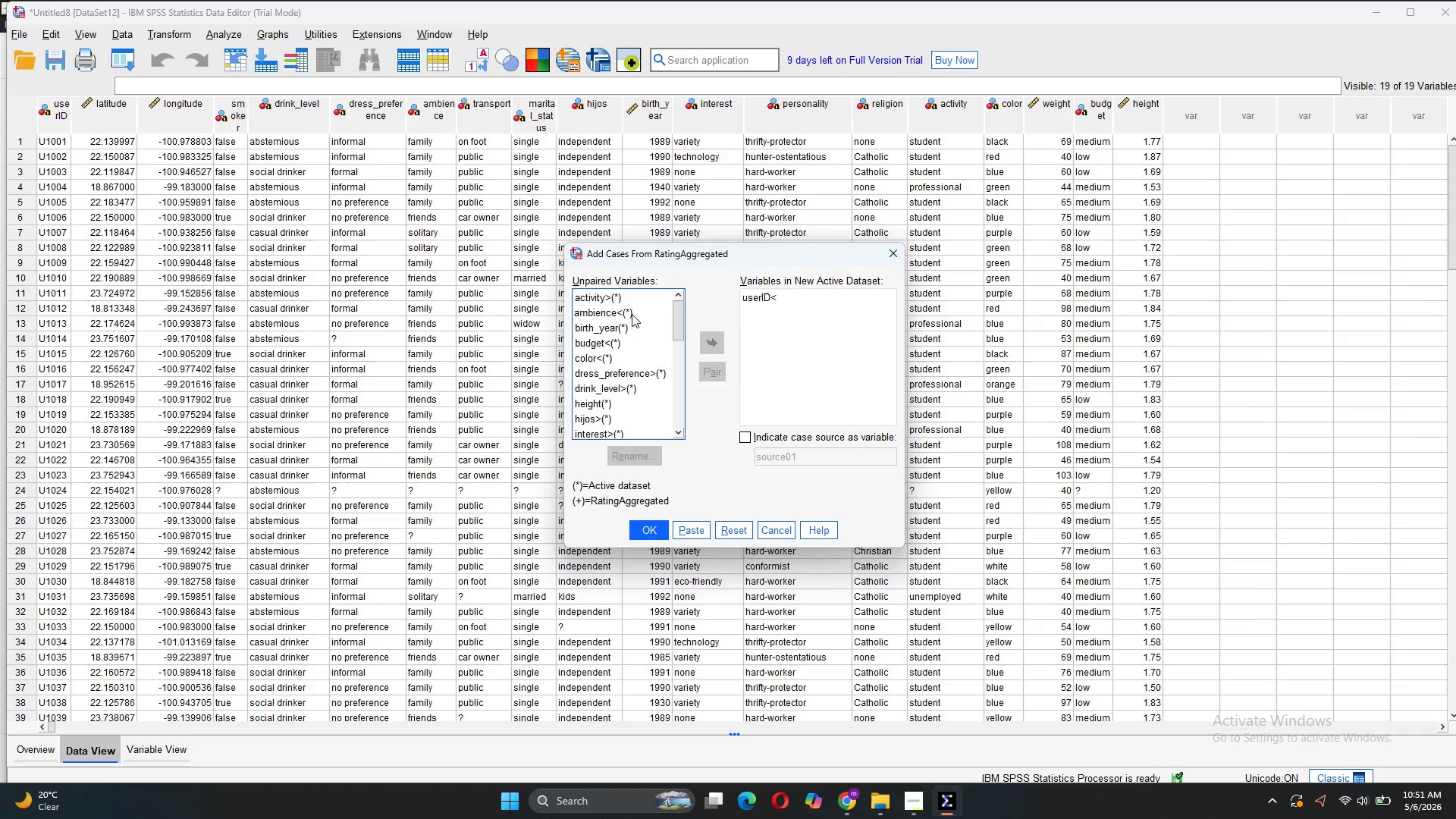 
scroll: coordinate [623, 410], scroll_direction: down, amount: 2.0
 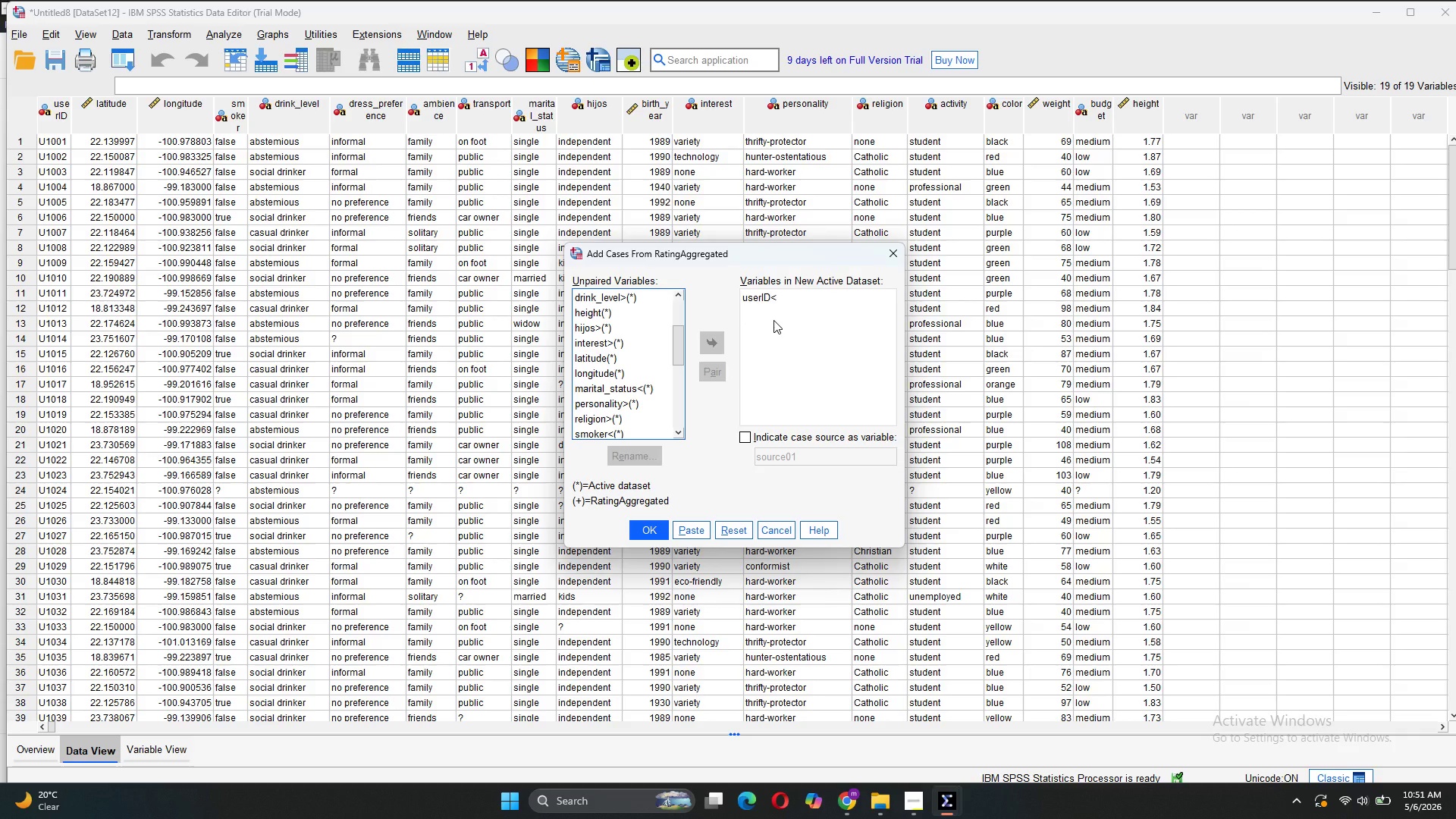 
wait(9.07)
 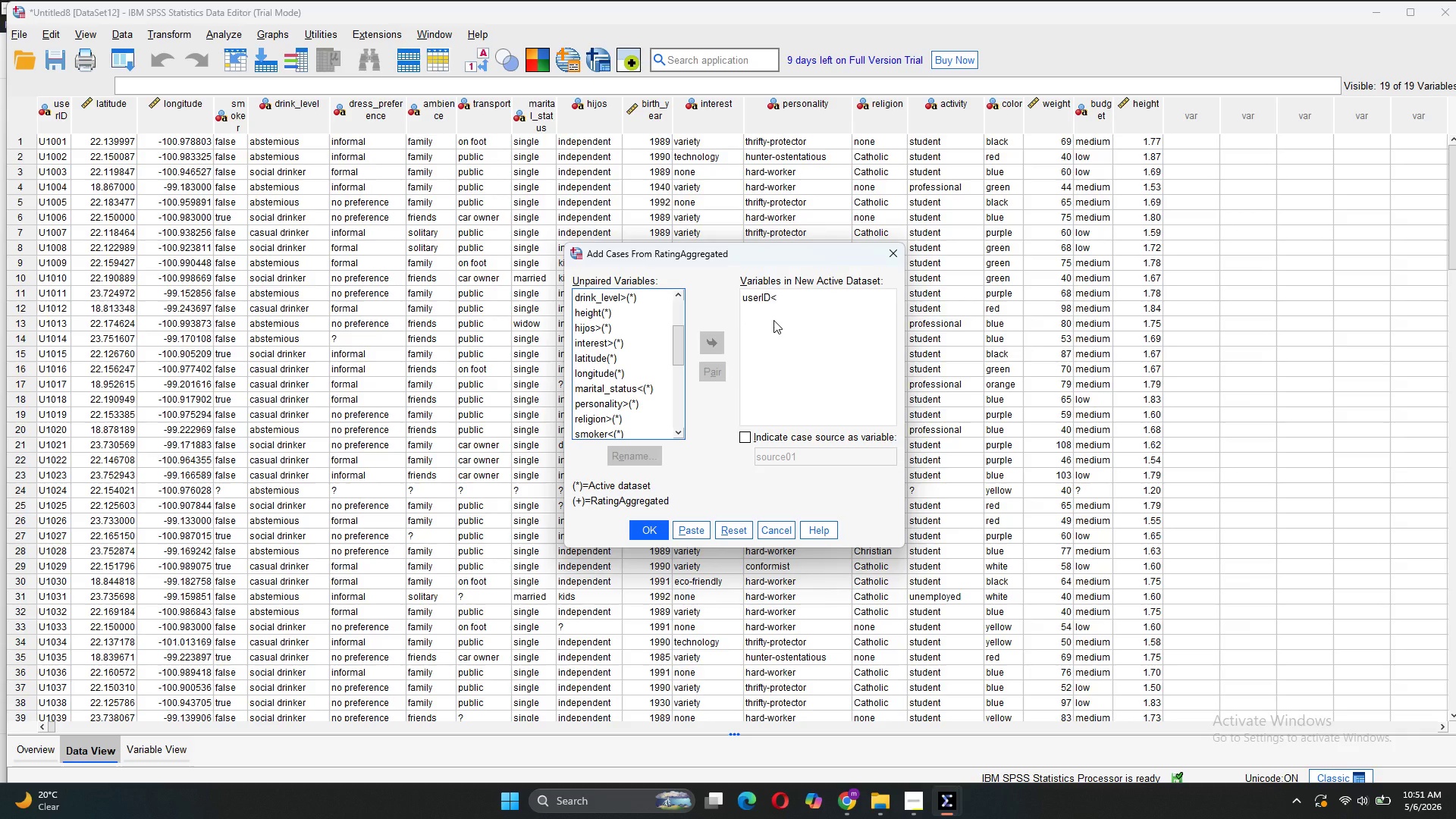 
left_click([654, 527])
 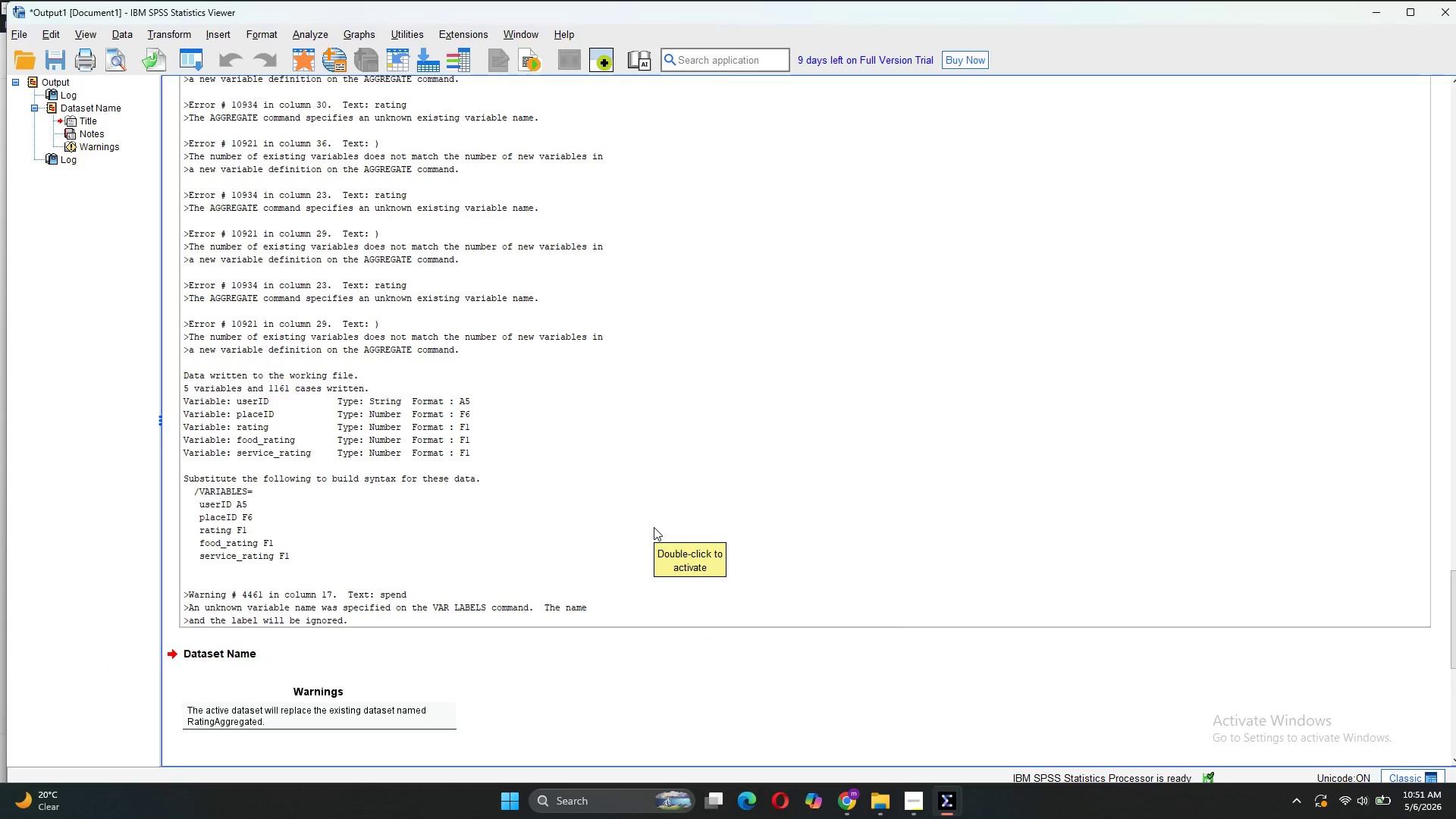 
wait(5.31)
 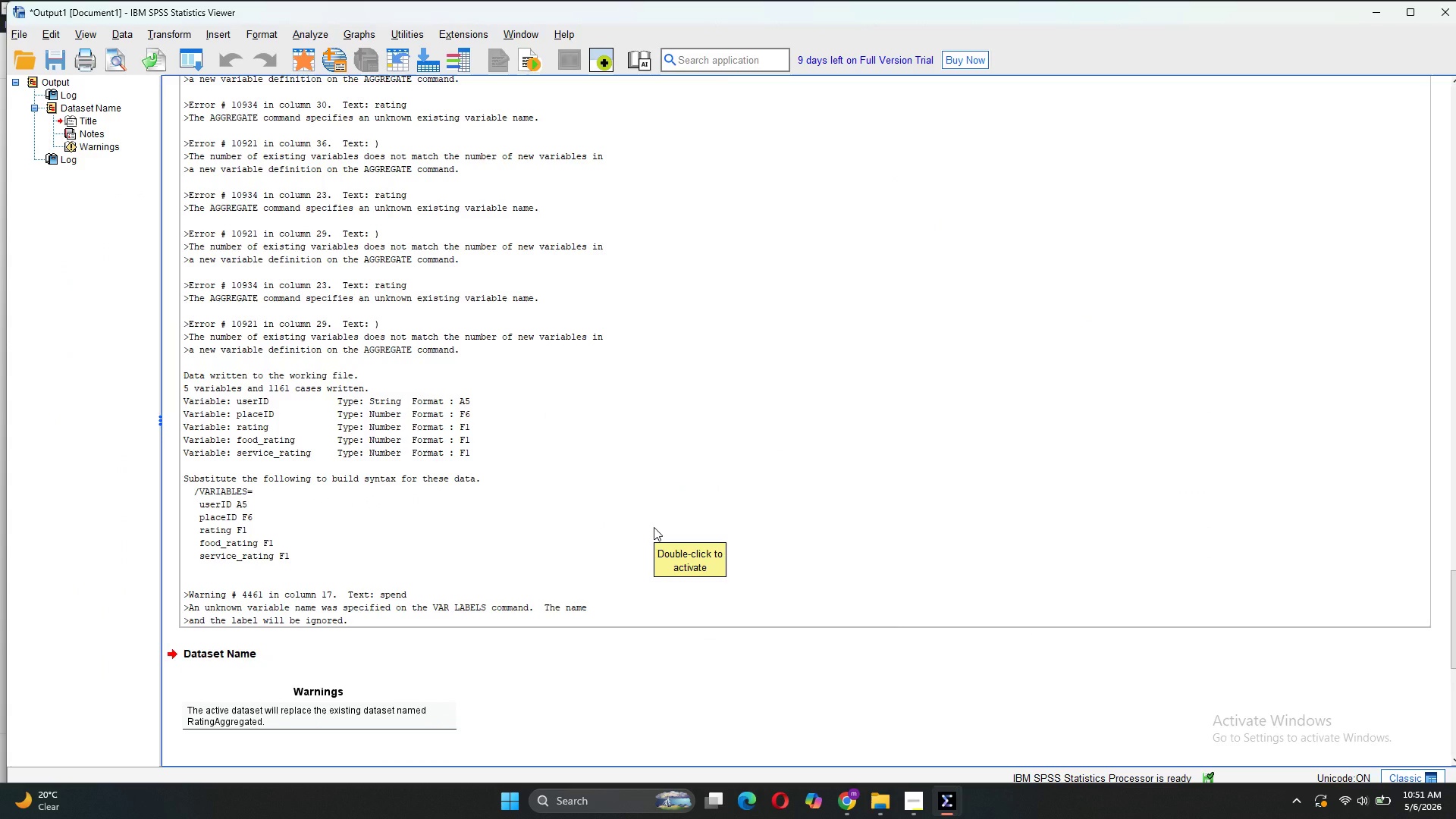 
scroll: coordinate [617, 596], scroll_direction: down, amount: 17.0
 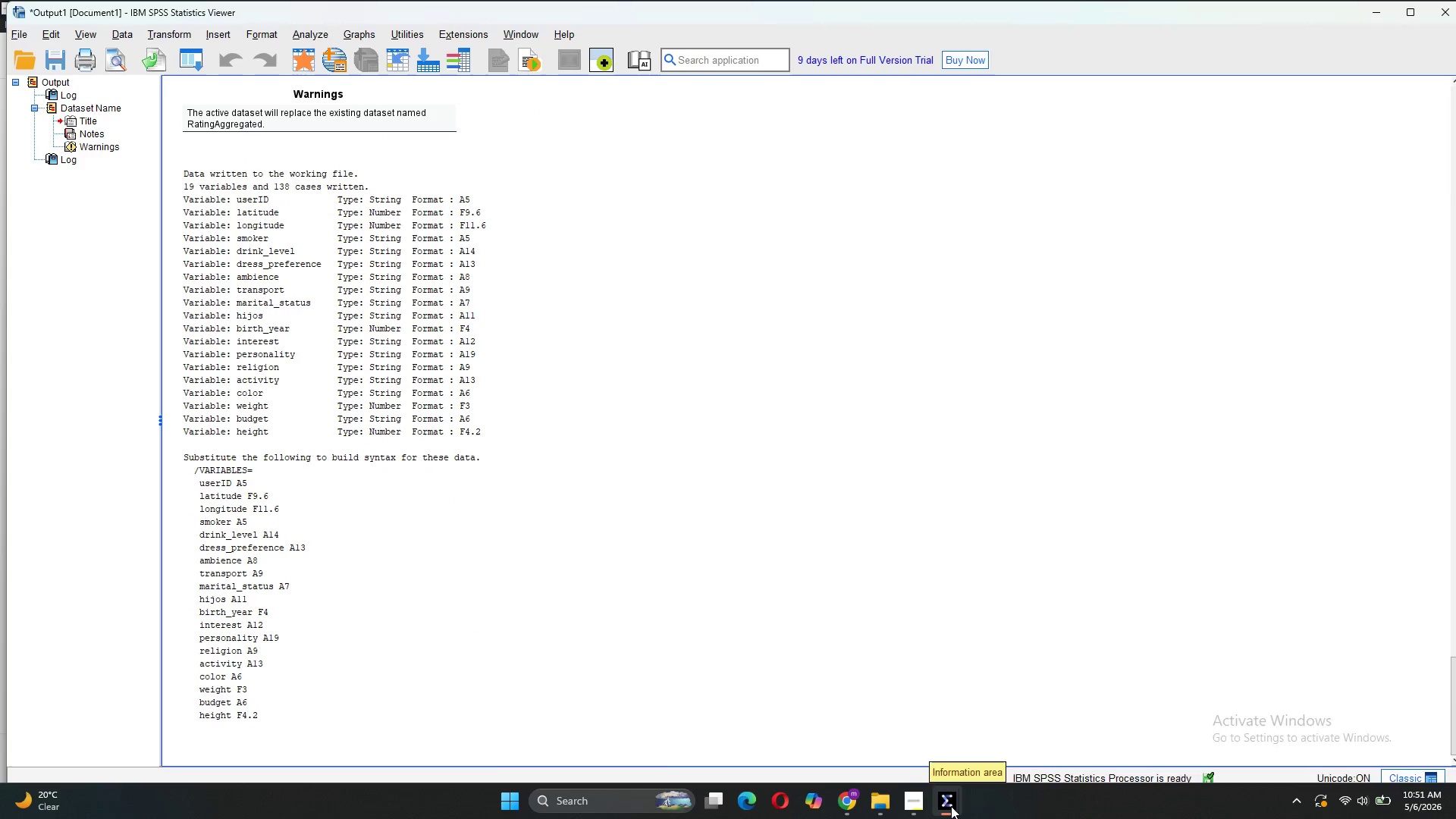 
mouse_move([1003, 740])
 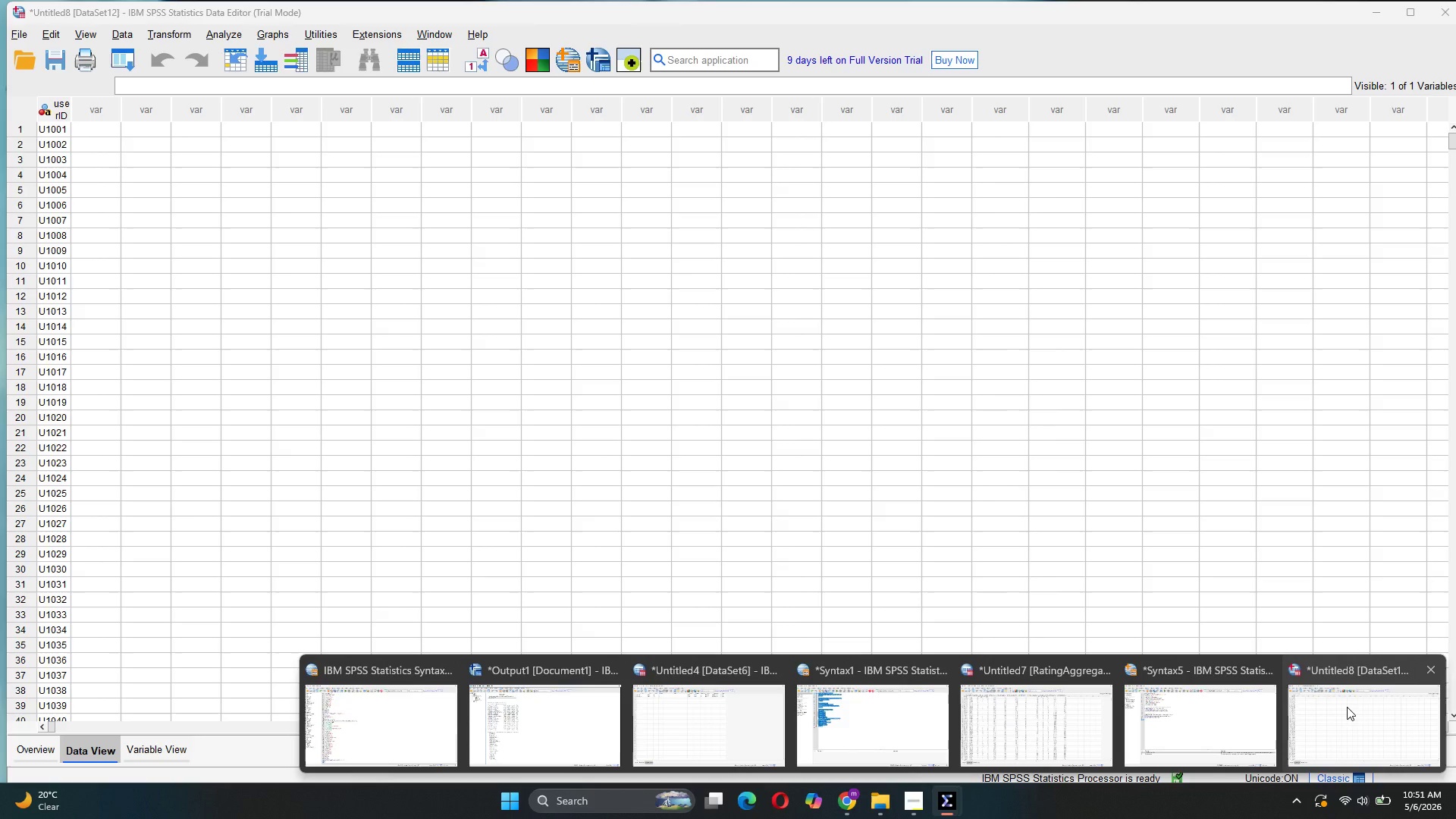 
left_click([1347, 707])
 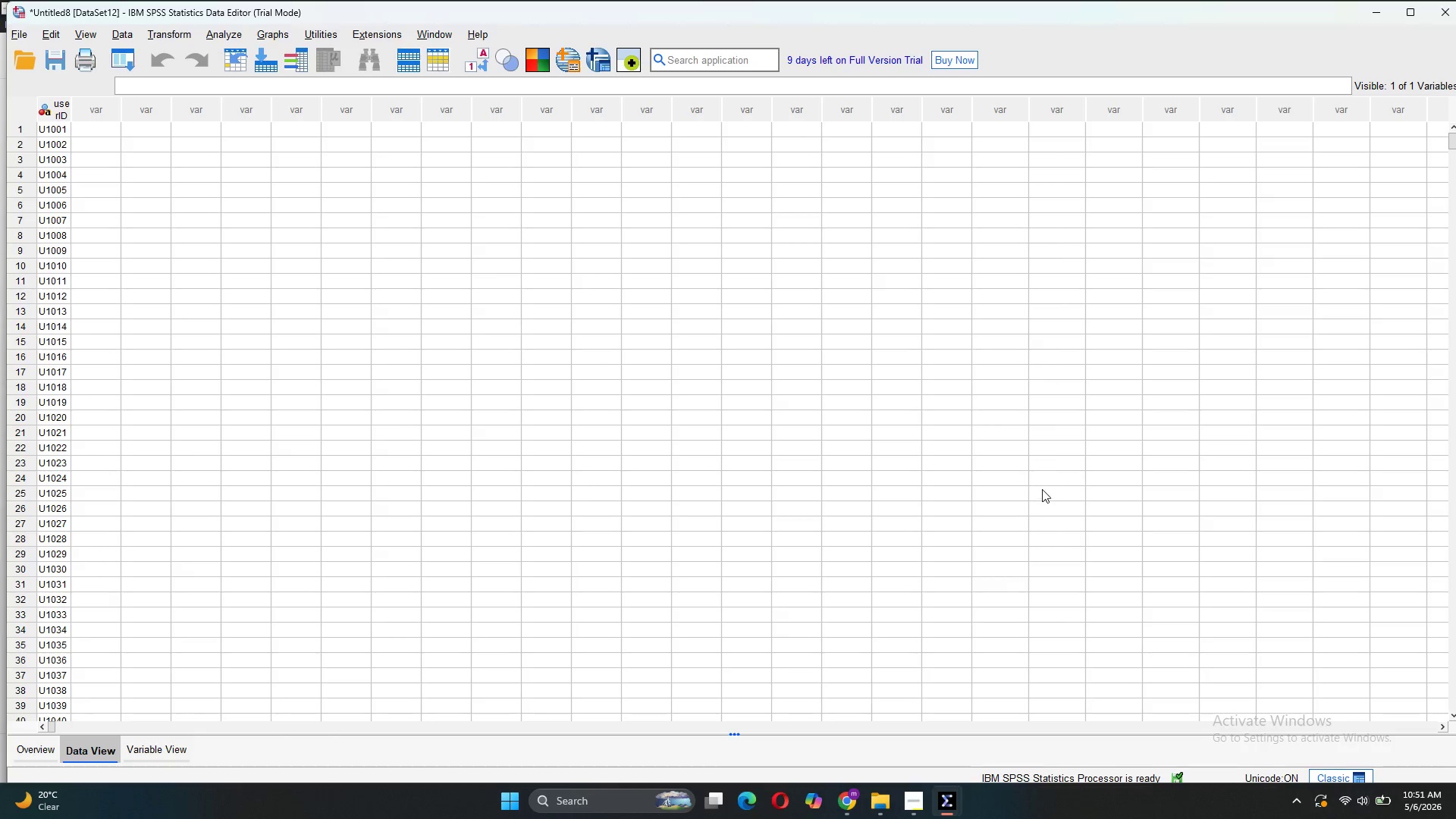 
scroll: coordinate [1042, 489], scroll_direction: down, amount: 7.0
 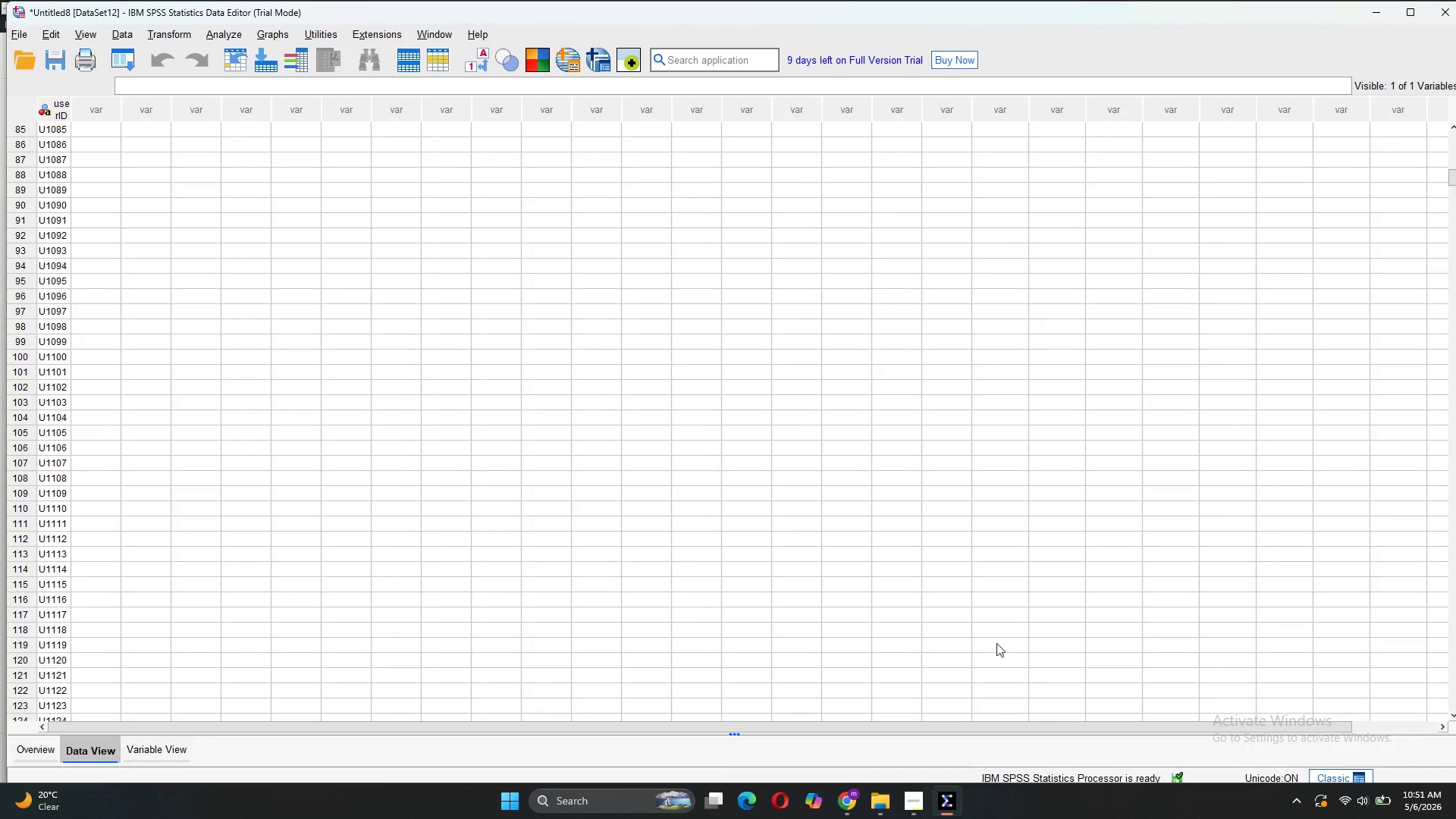 
mouse_move([972, 774])
 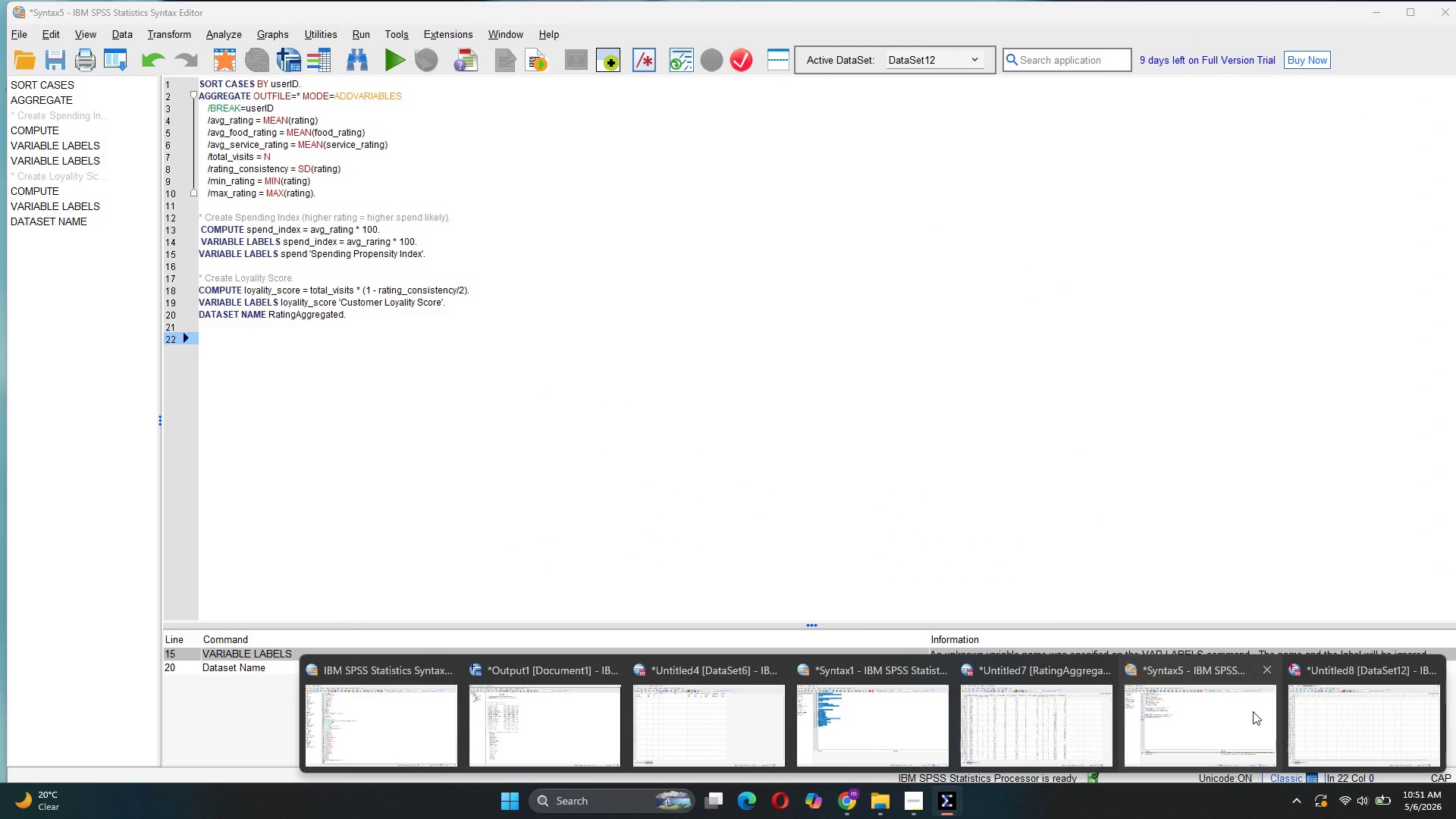 
left_click([1311, 711])
 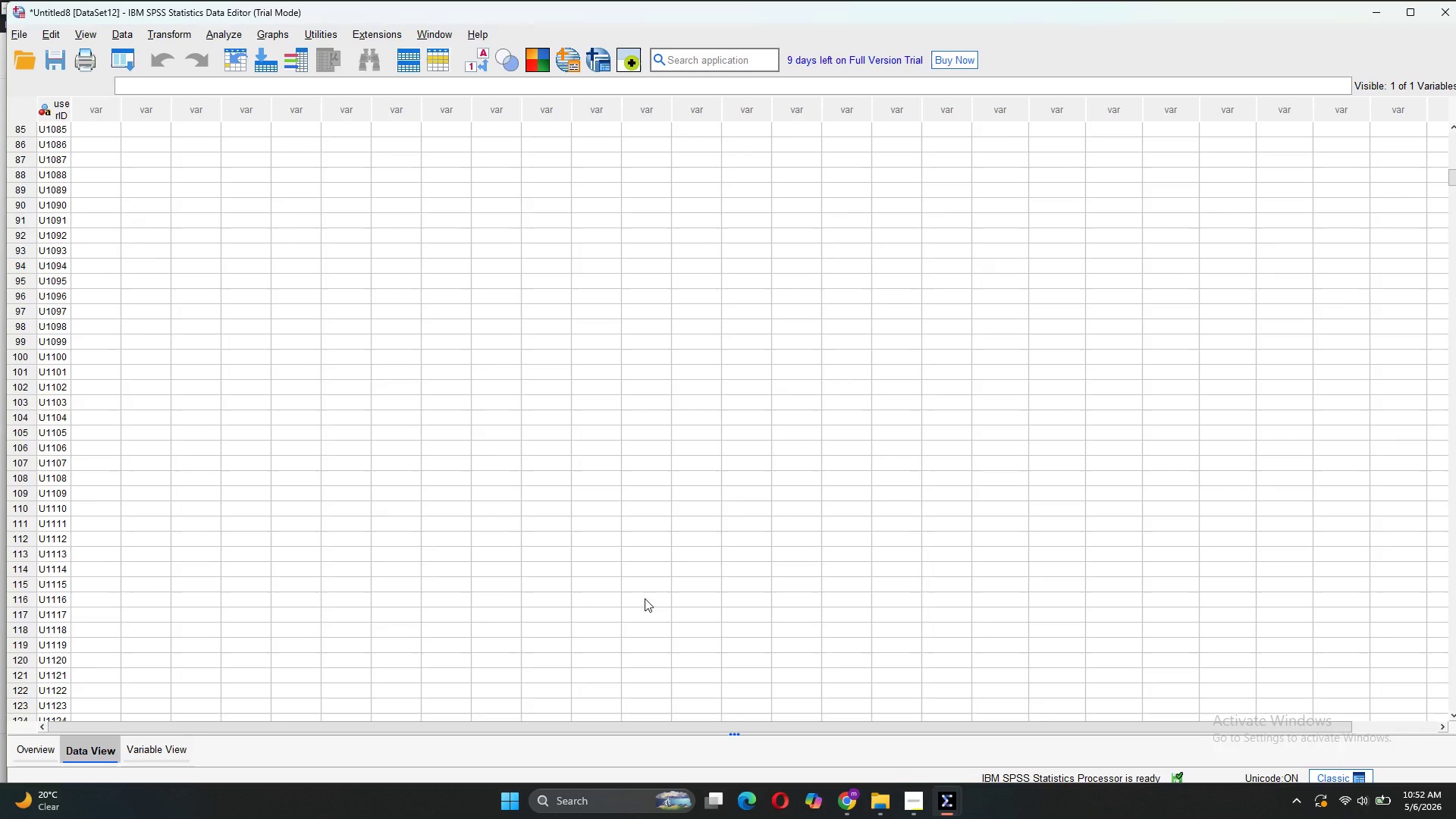 
left_click([158, 751])
 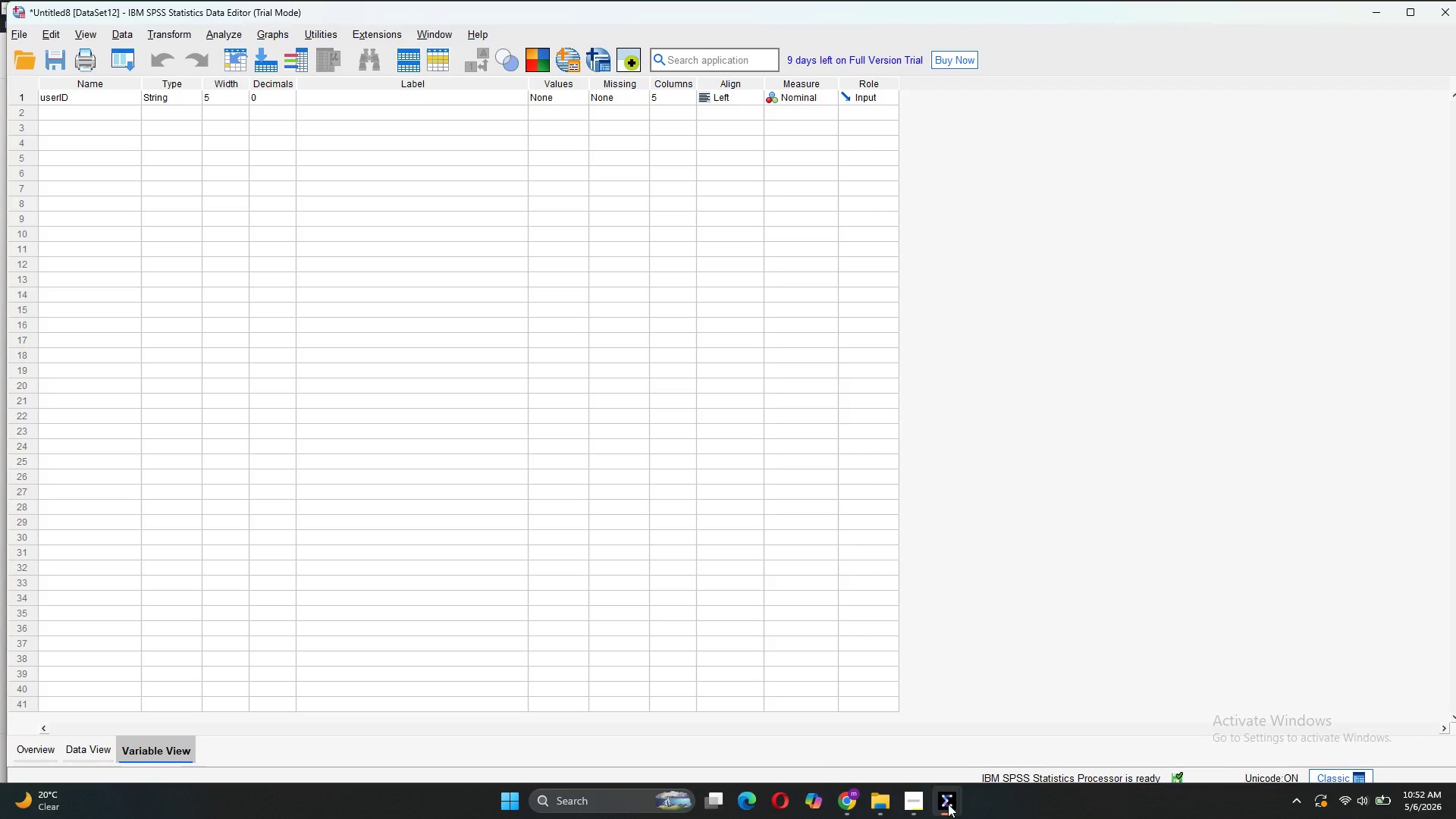 
wait(6.41)
 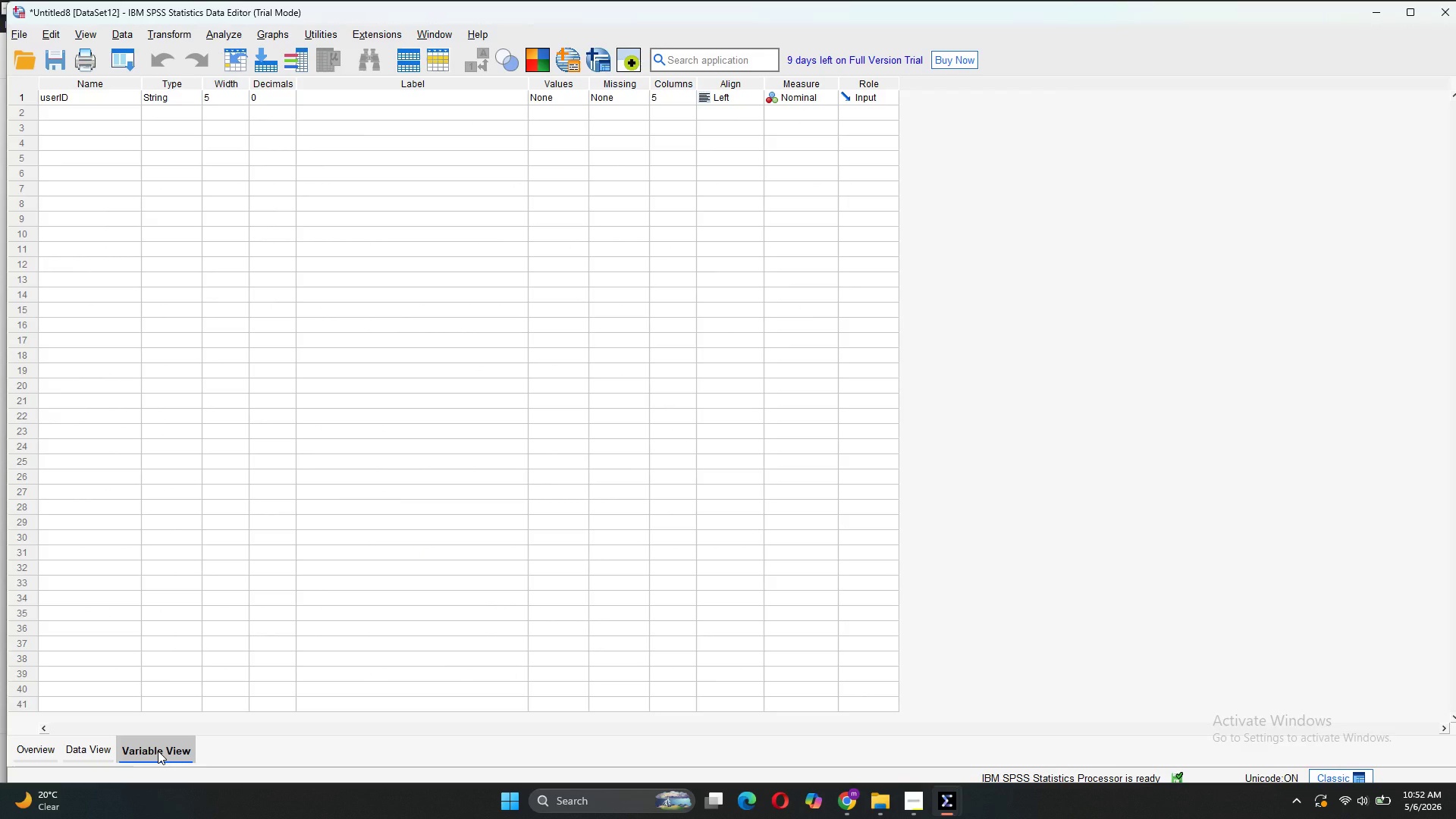 
left_click([1432, 670])
 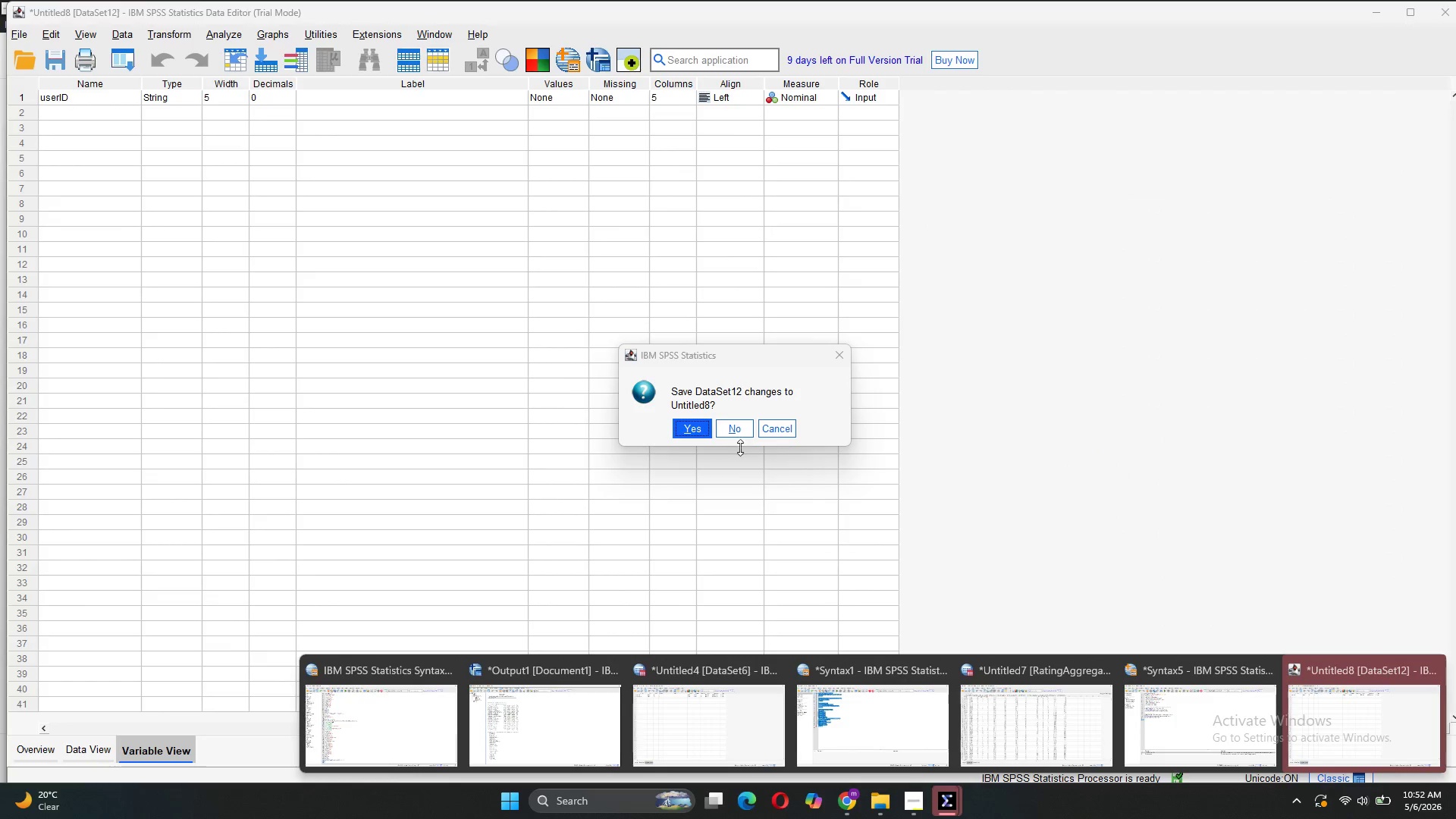 
left_click([733, 434])
 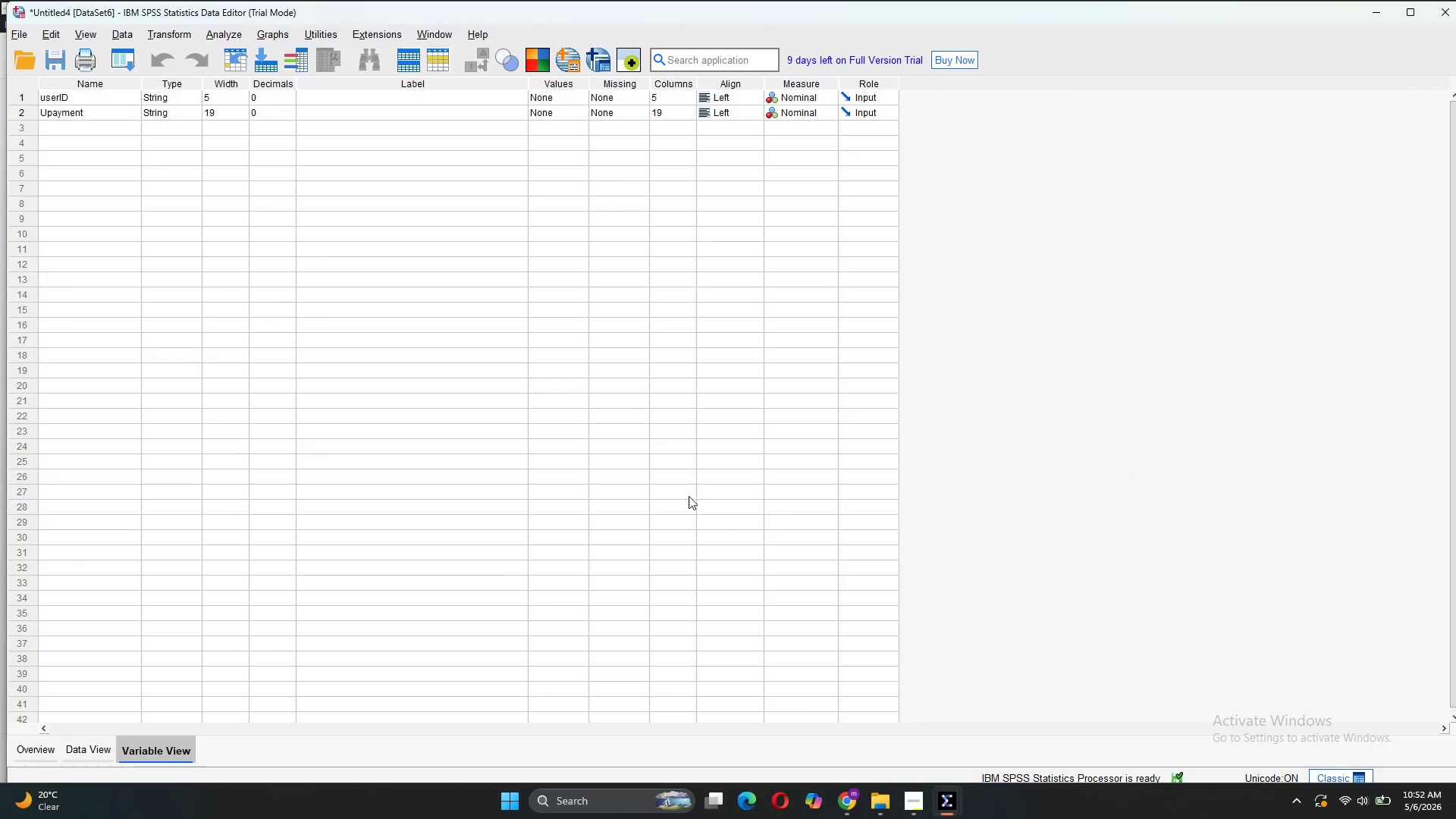 
mouse_move([973, 798])
 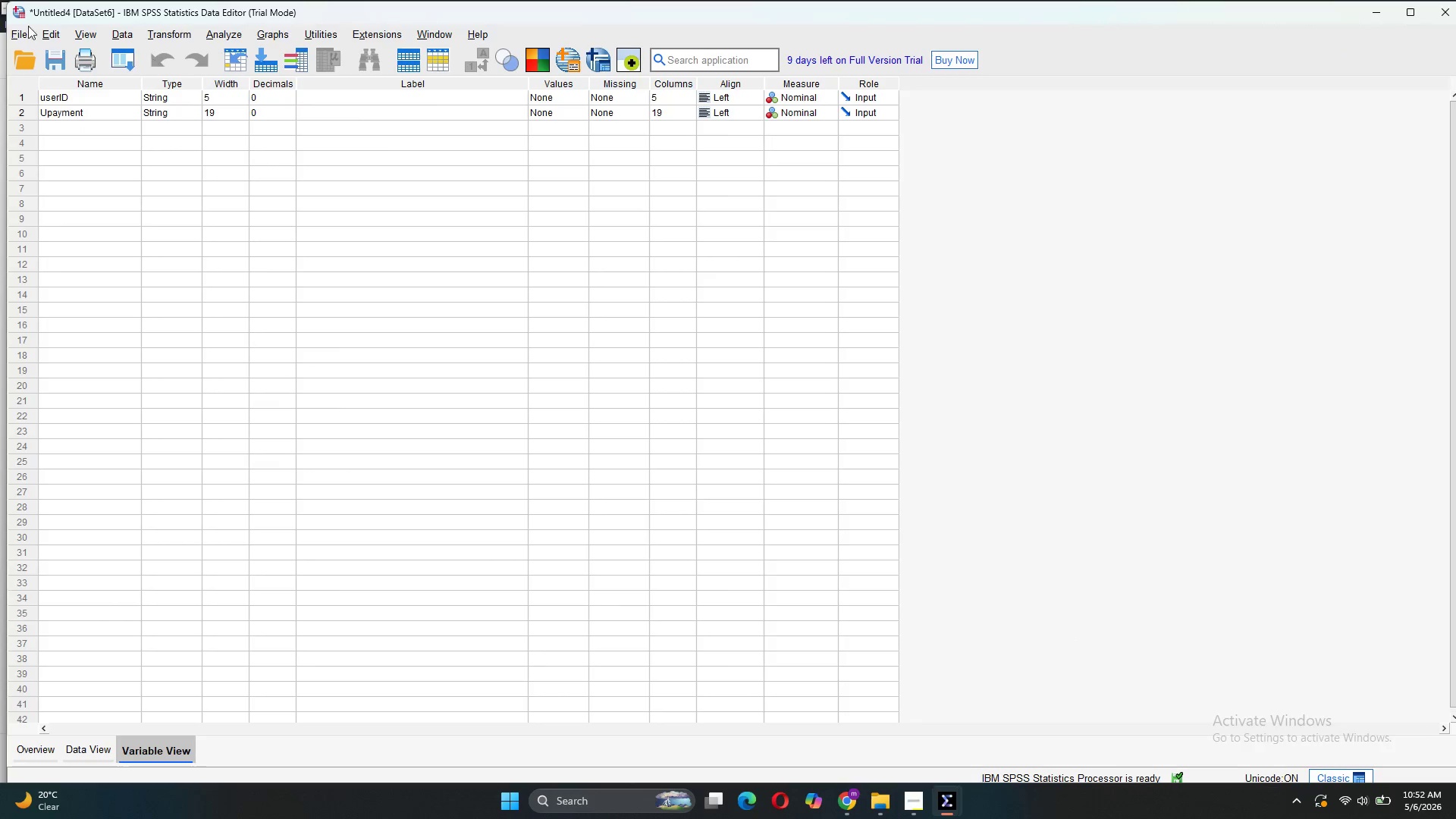 
left_click([11, 29])
 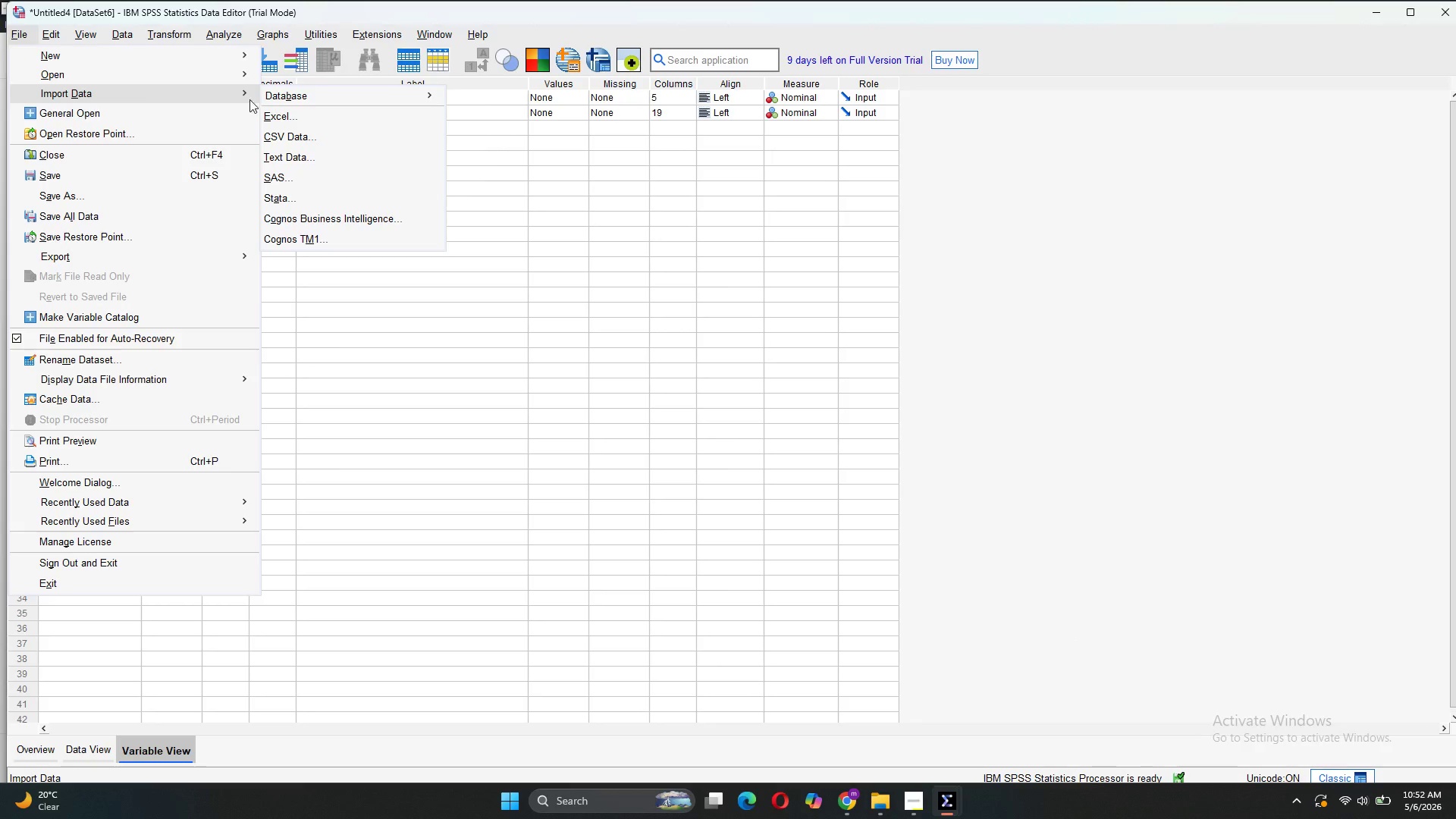 
left_click([284, 130])
 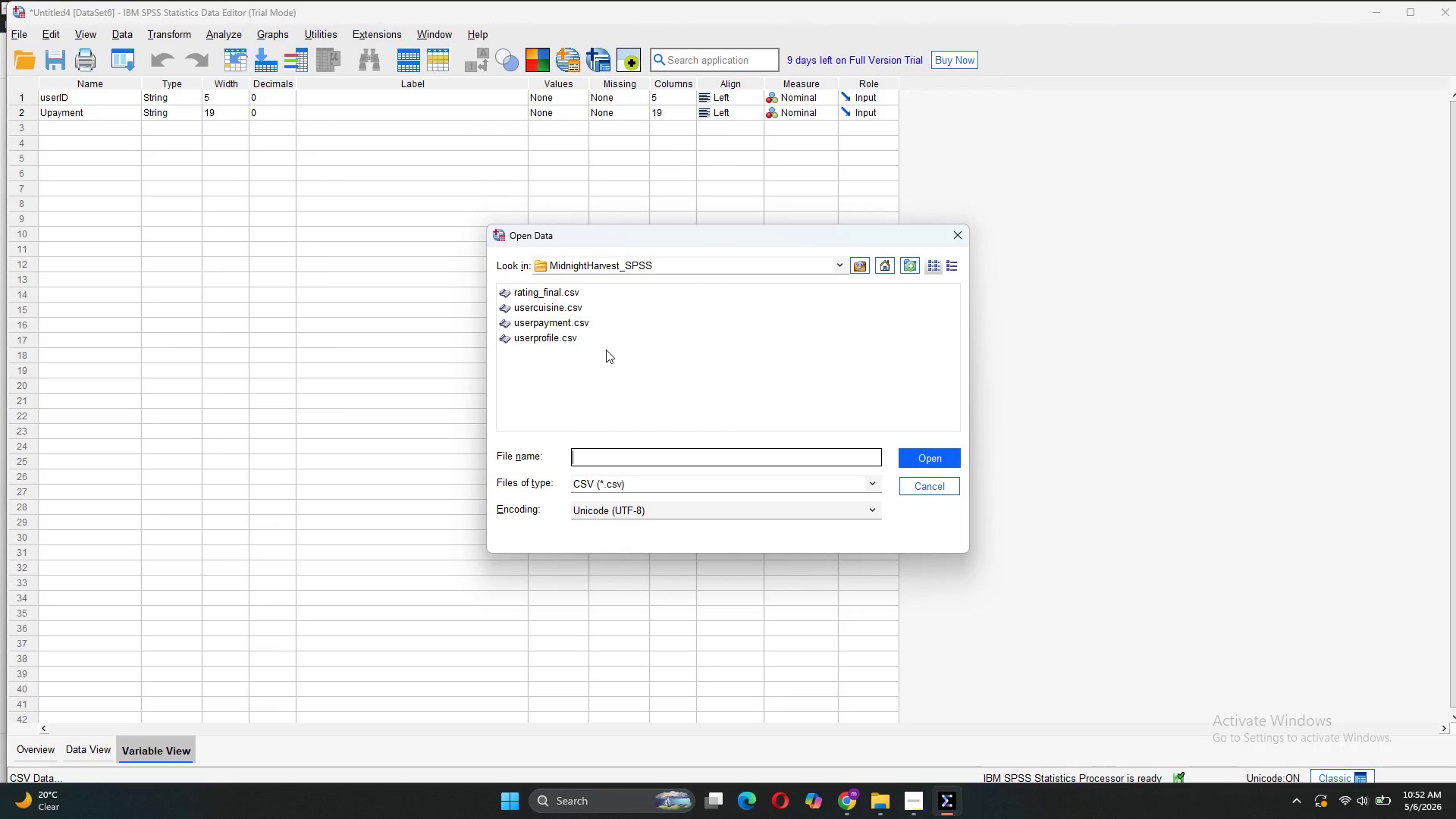 
left_click([575, 343])
 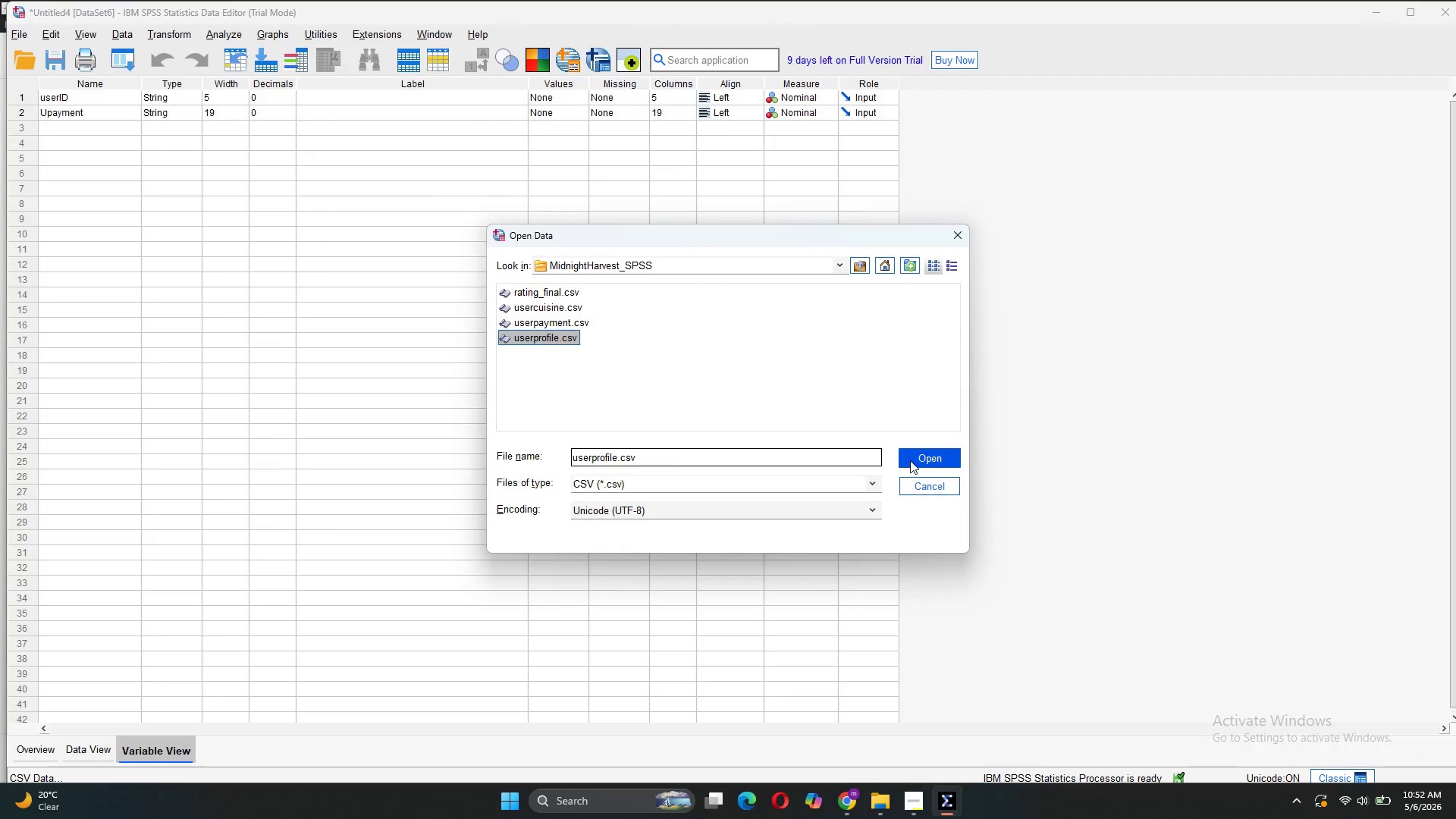 
left_click([913, 460])
 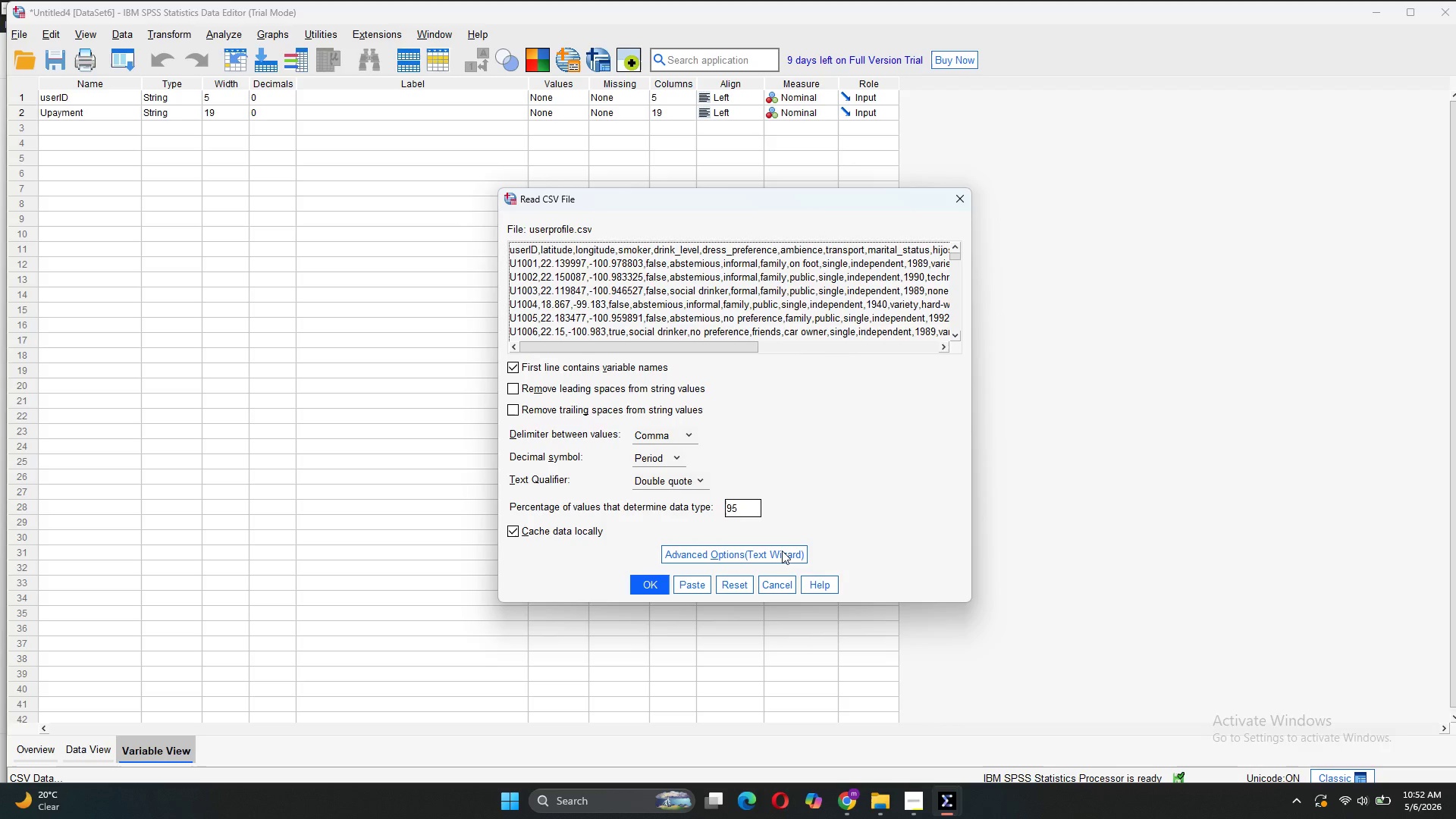 
wait(6.69)
 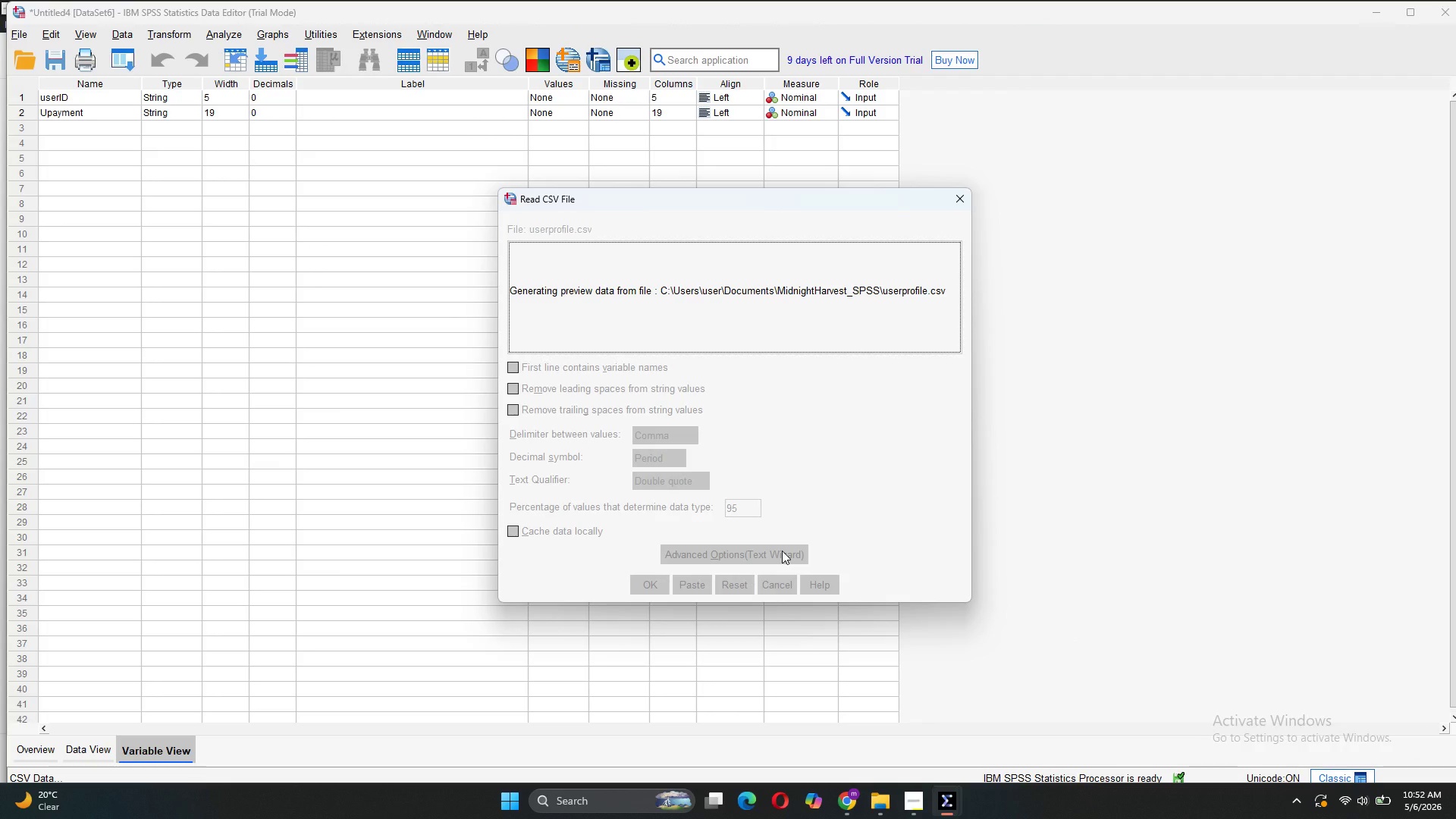 
left_click([642, 588])
 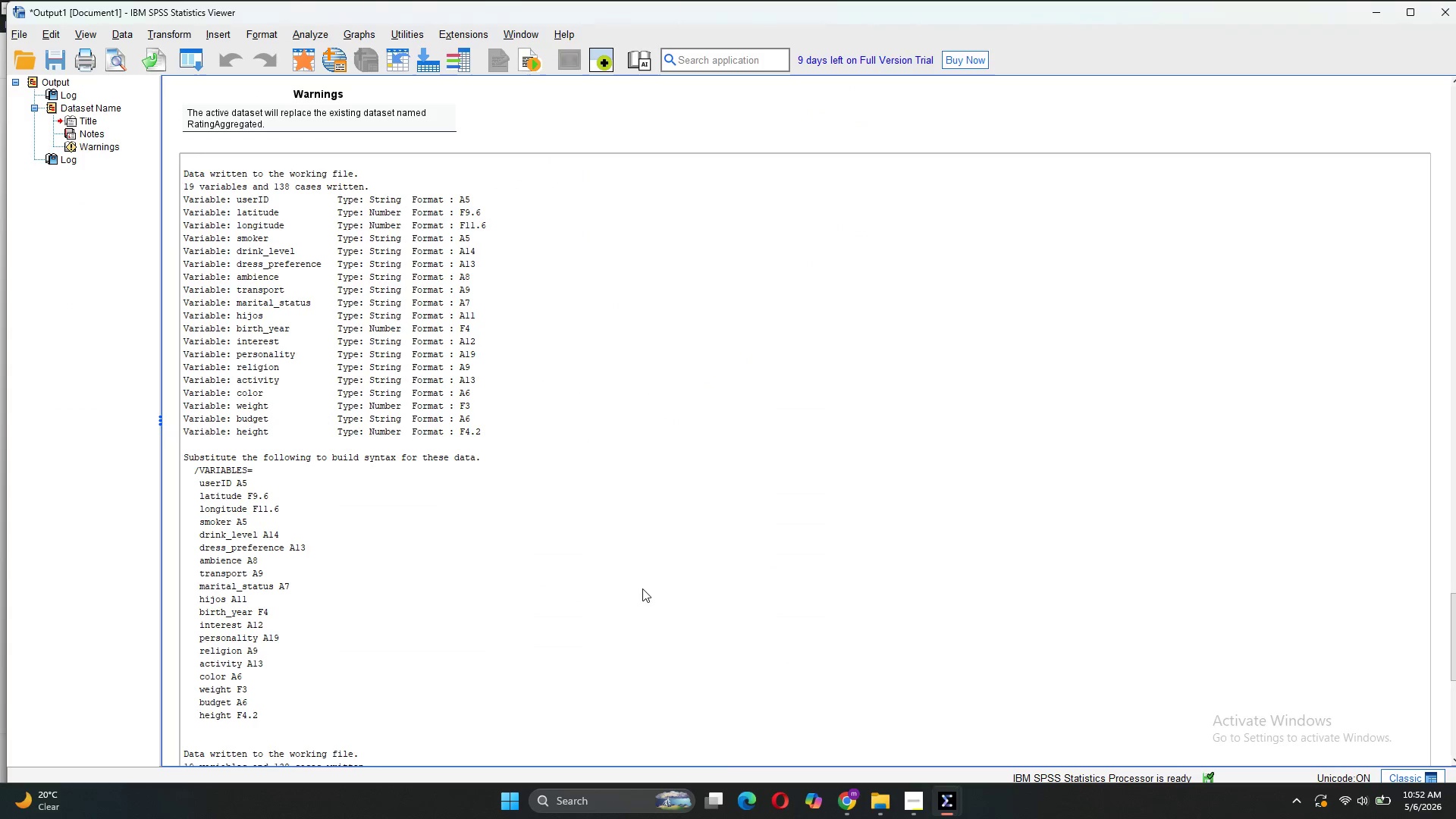 
mouse_move([312, 180])
 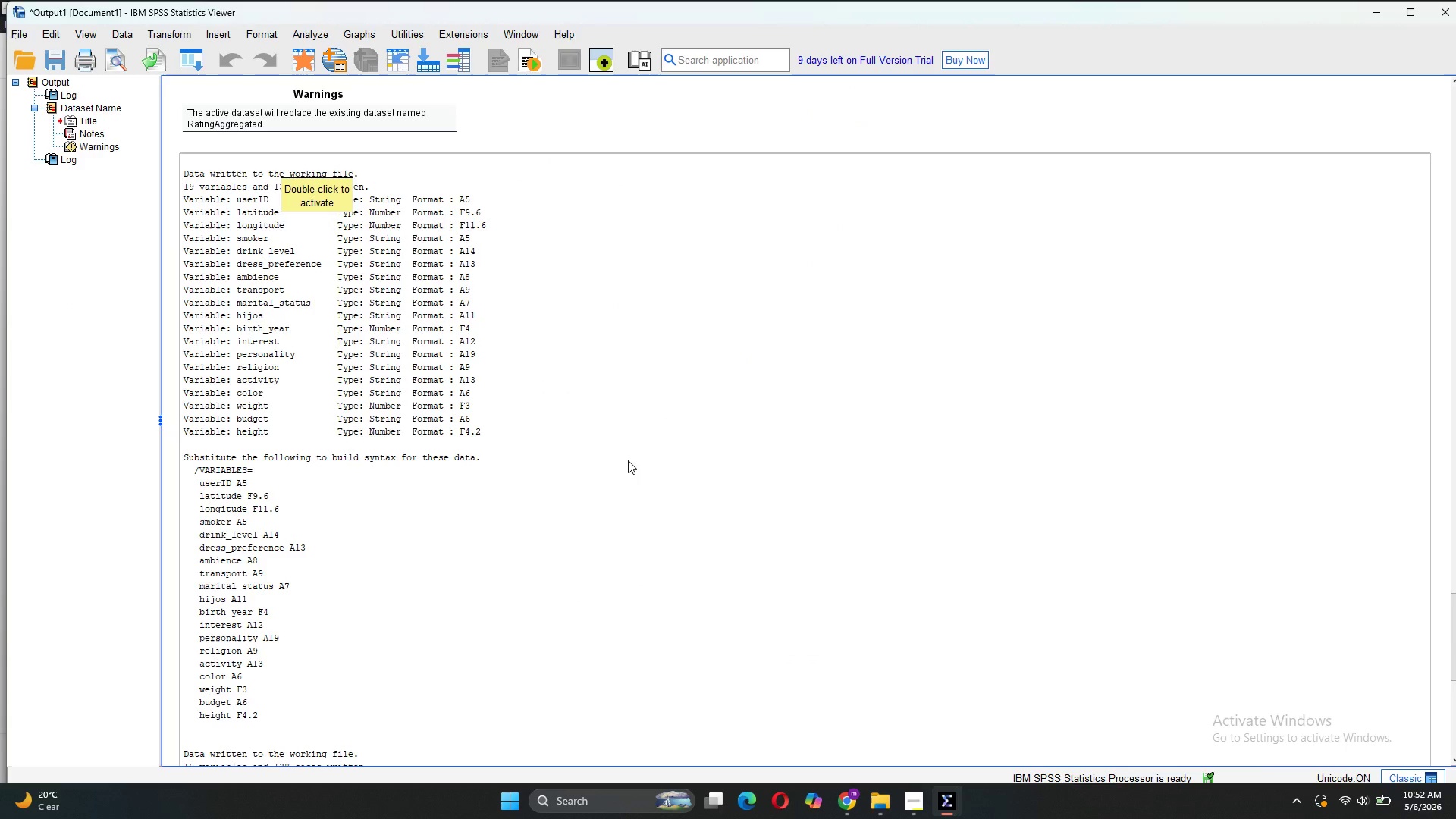 
scroll: coordinate [628, 460], scroll_direction: down, amount: 53.0
 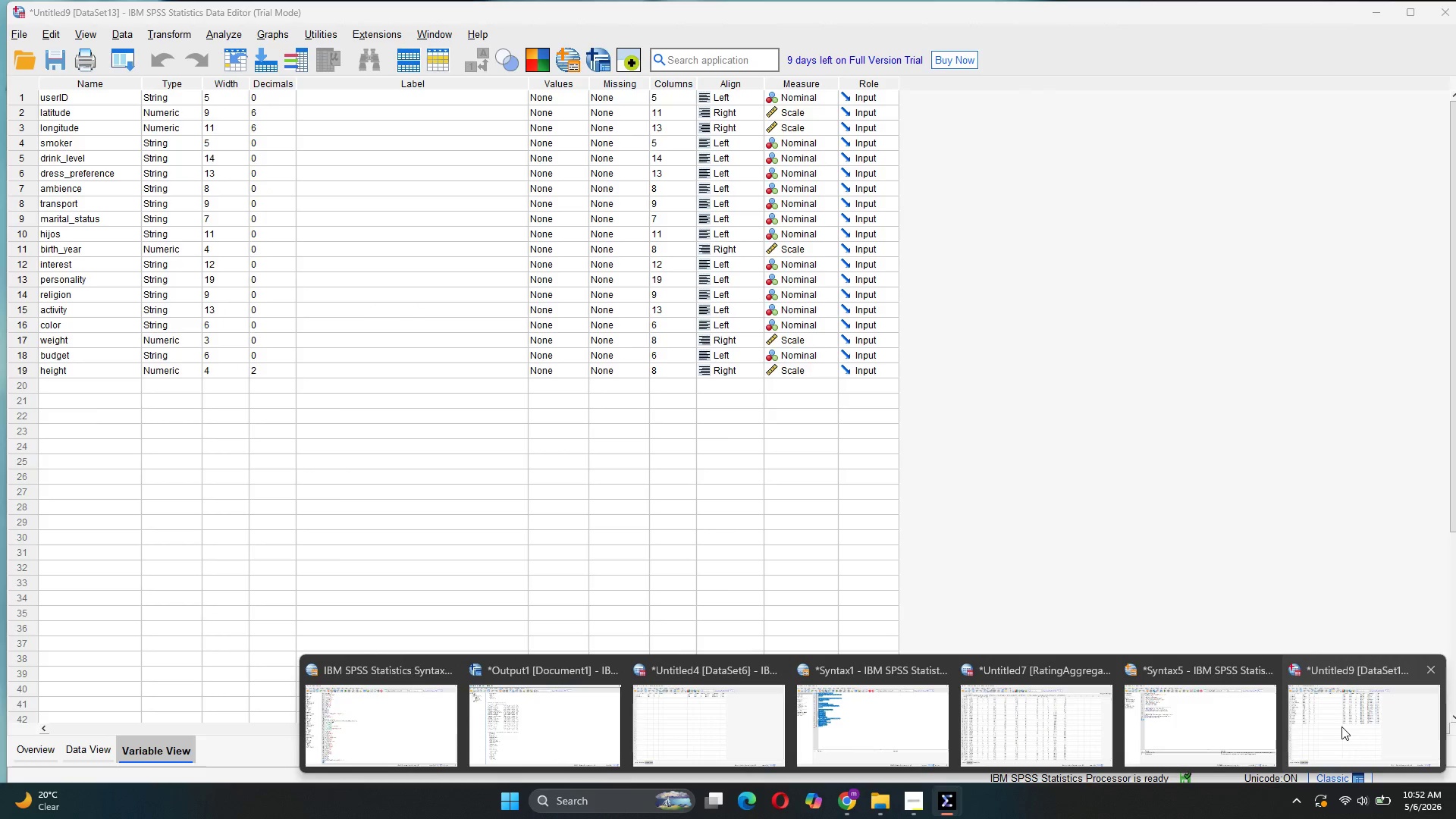 
wait(6.61)
 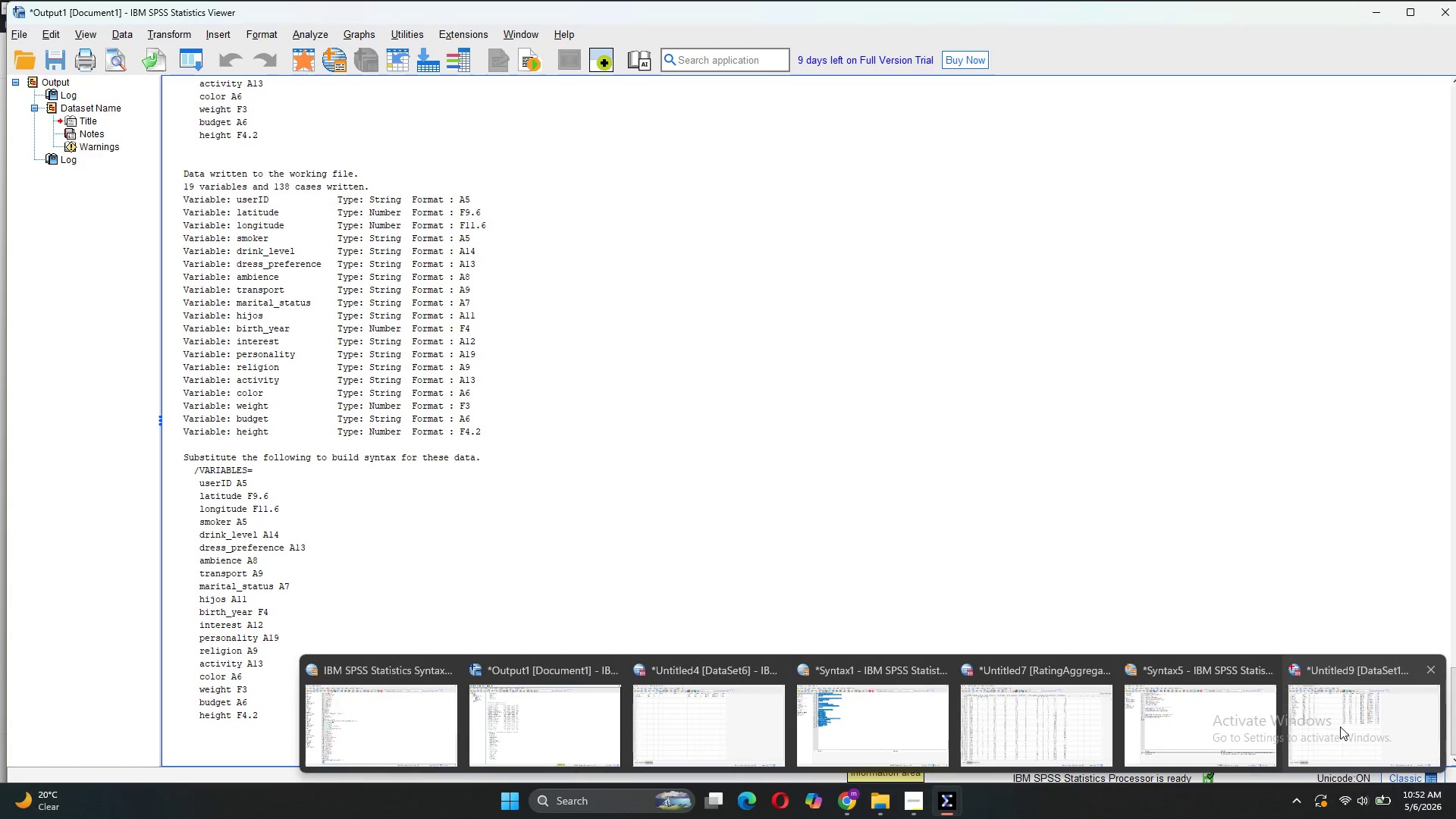 
left_click([1341, 726])
 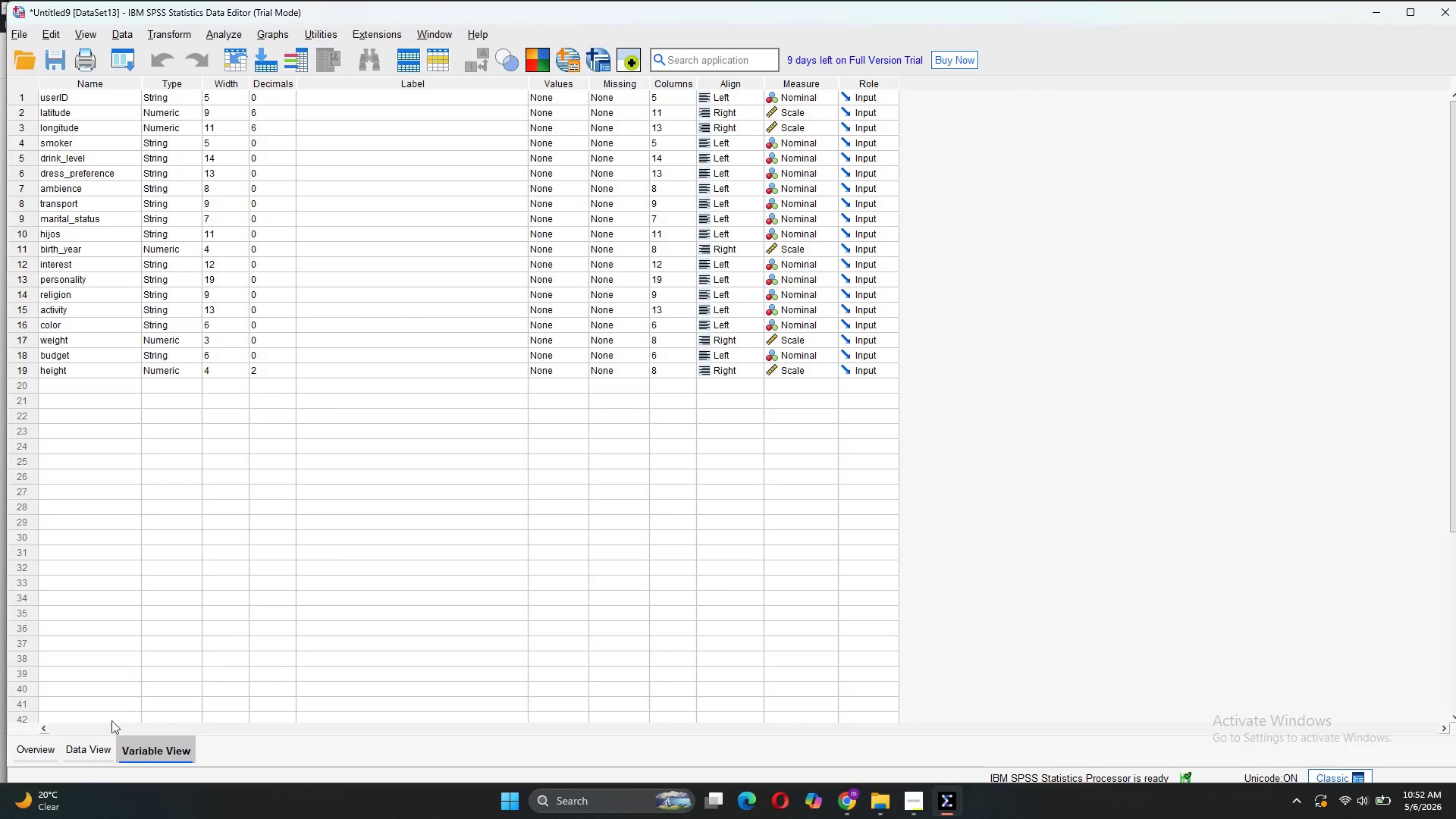 
left_click([83, 749])
 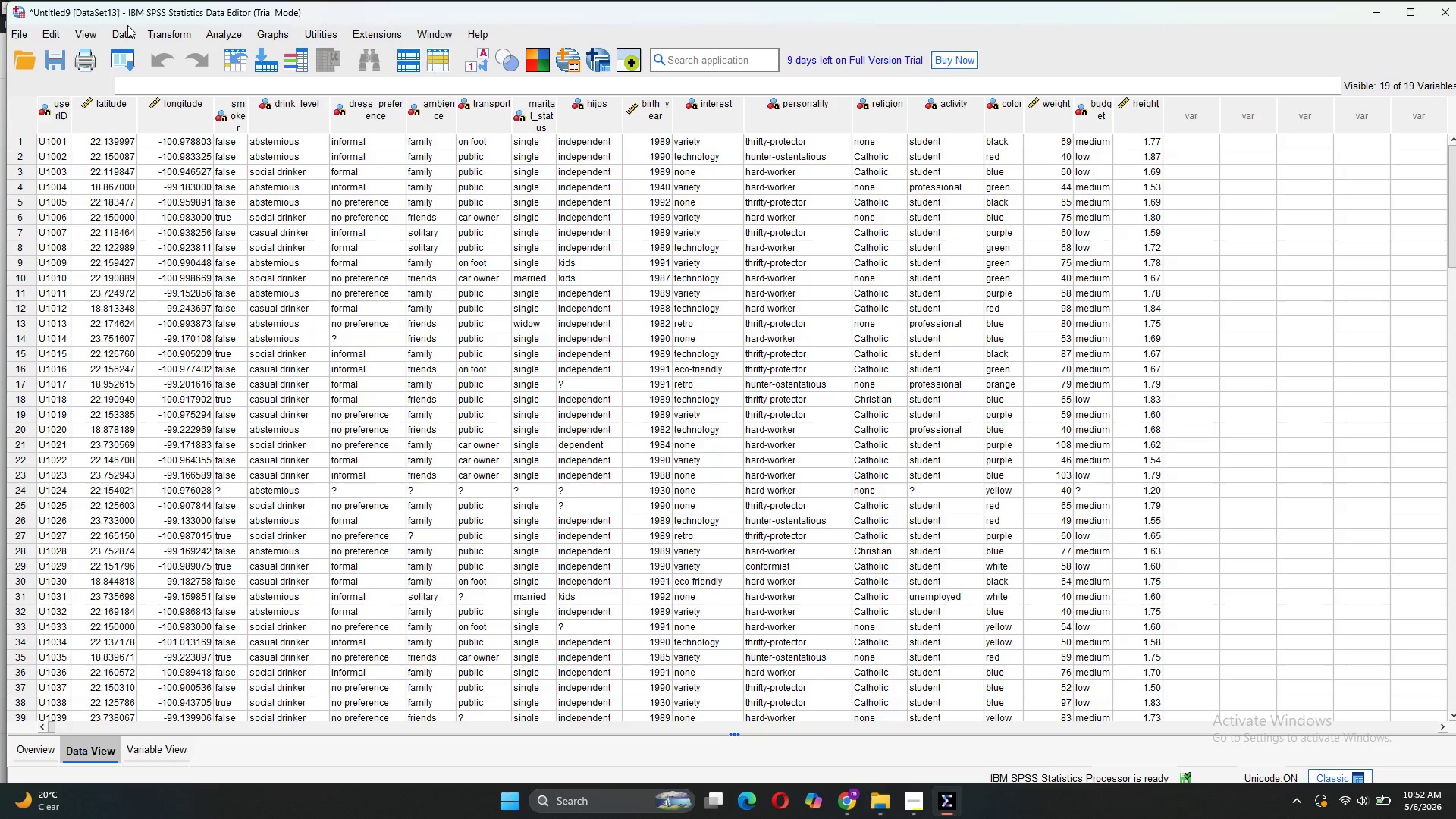 
left_click([126, 27])
 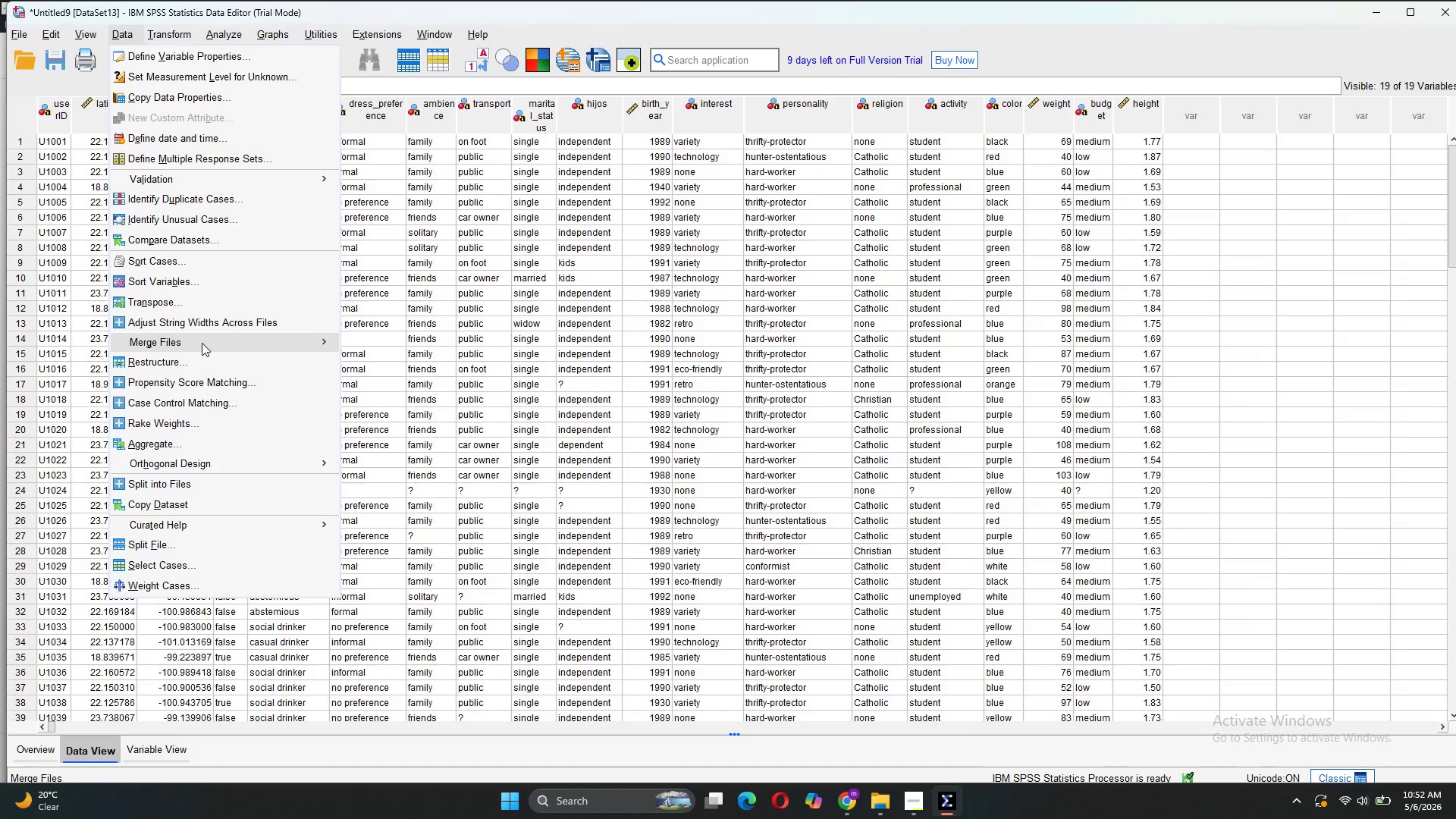 
left_click([413, 345])
 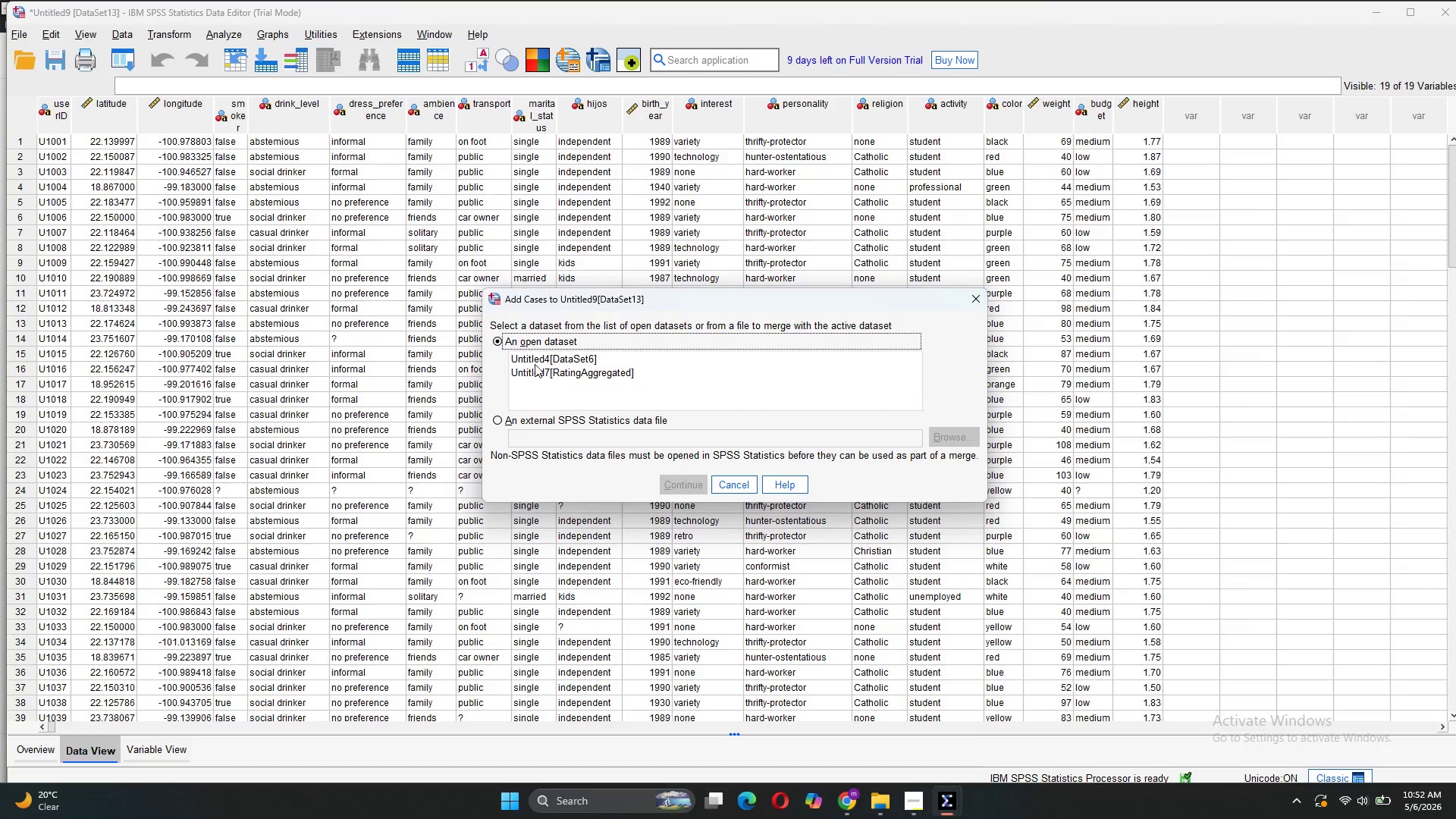 
left_click([539, 373])
 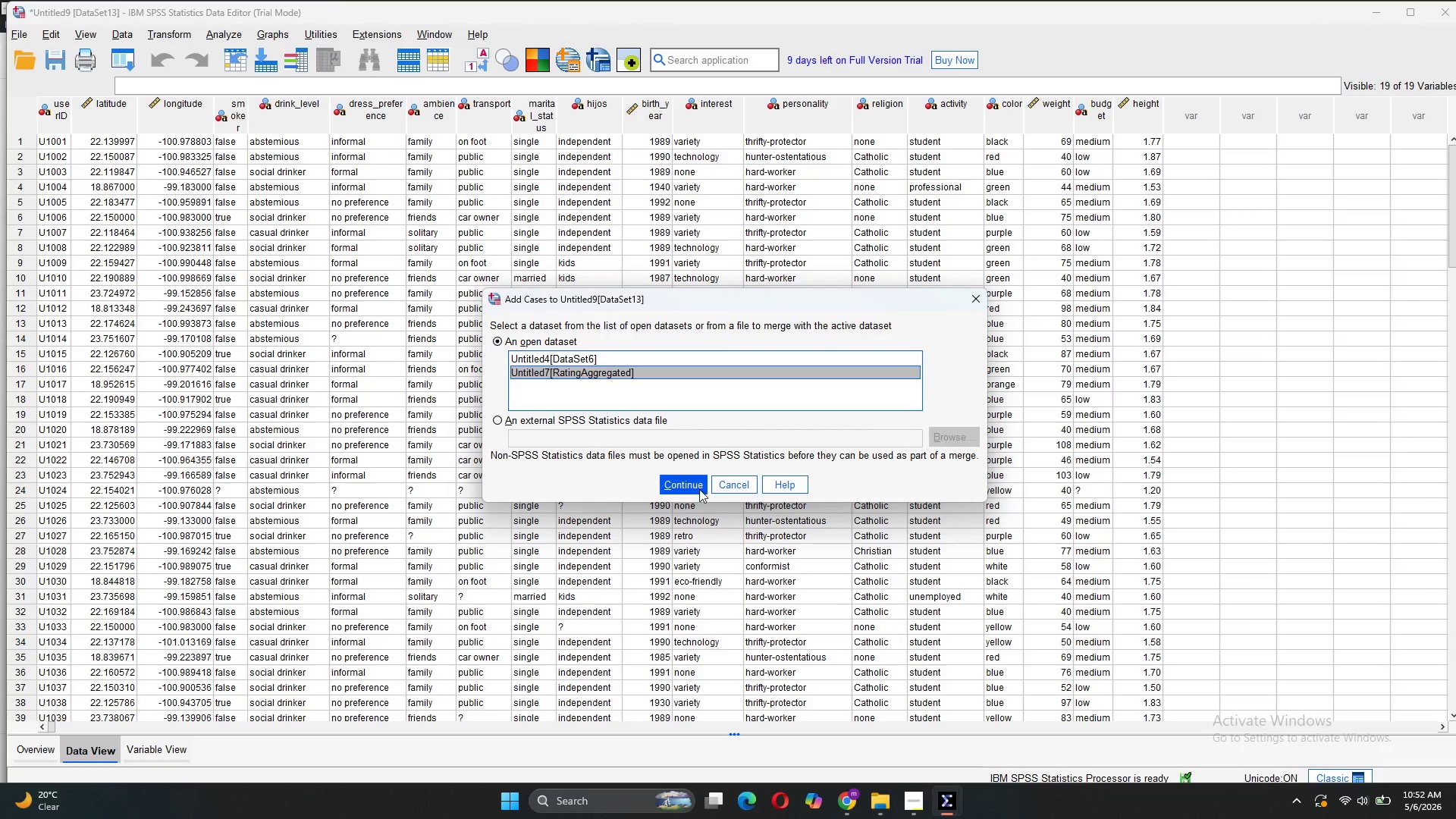 
left_click([696, 488])
 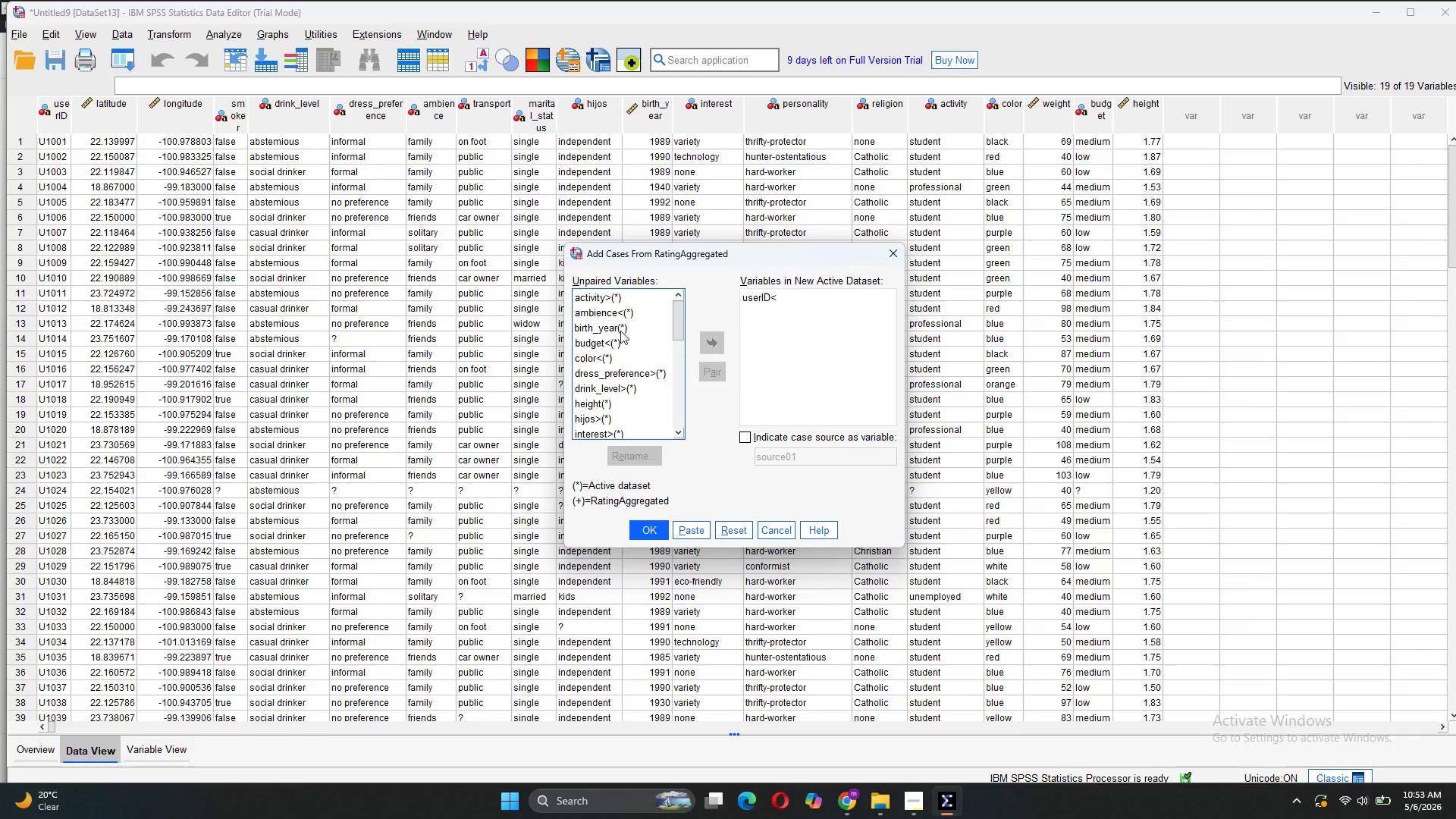 
left_click([636, 299])
 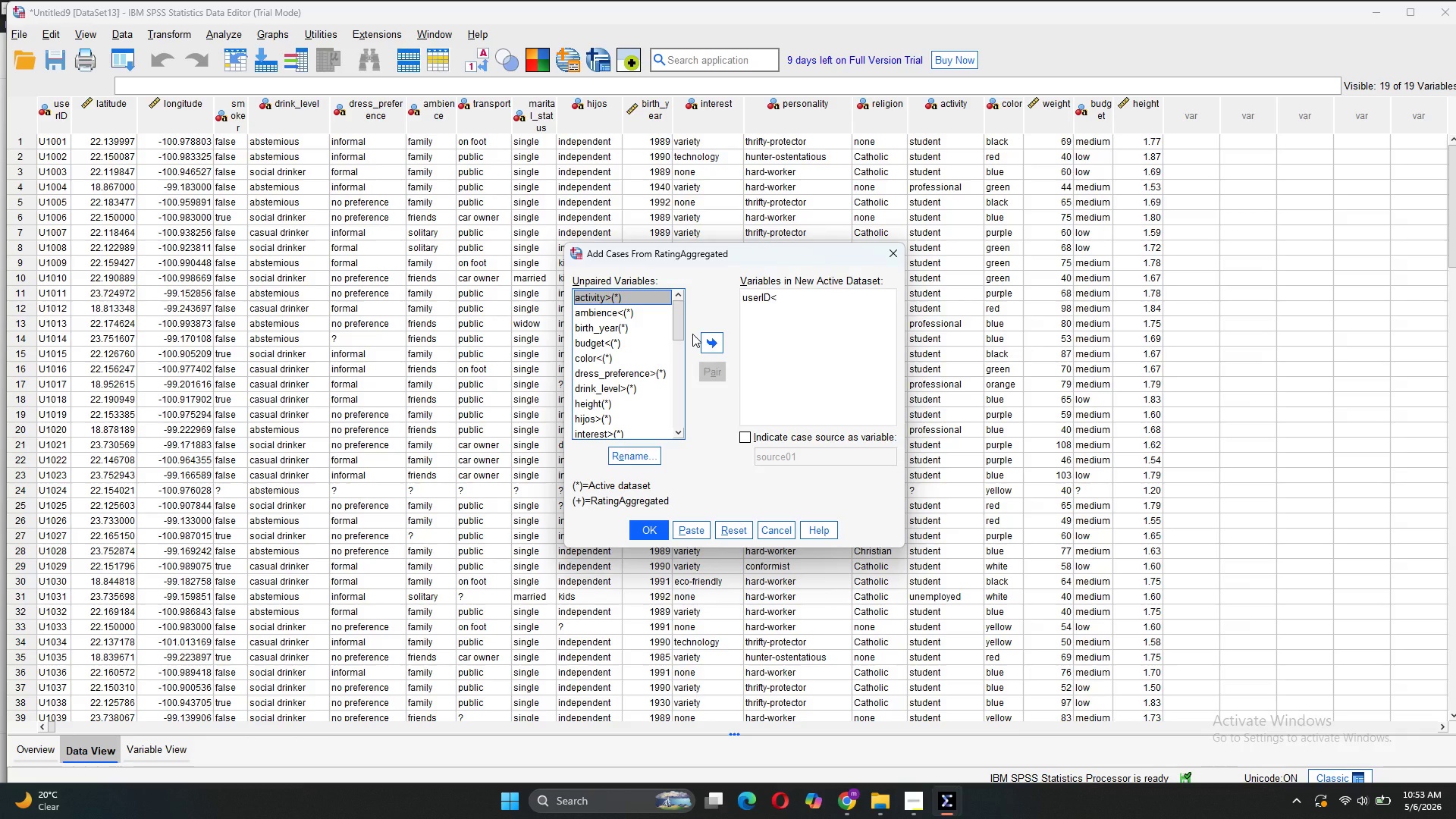 
left_click([711, 336])
 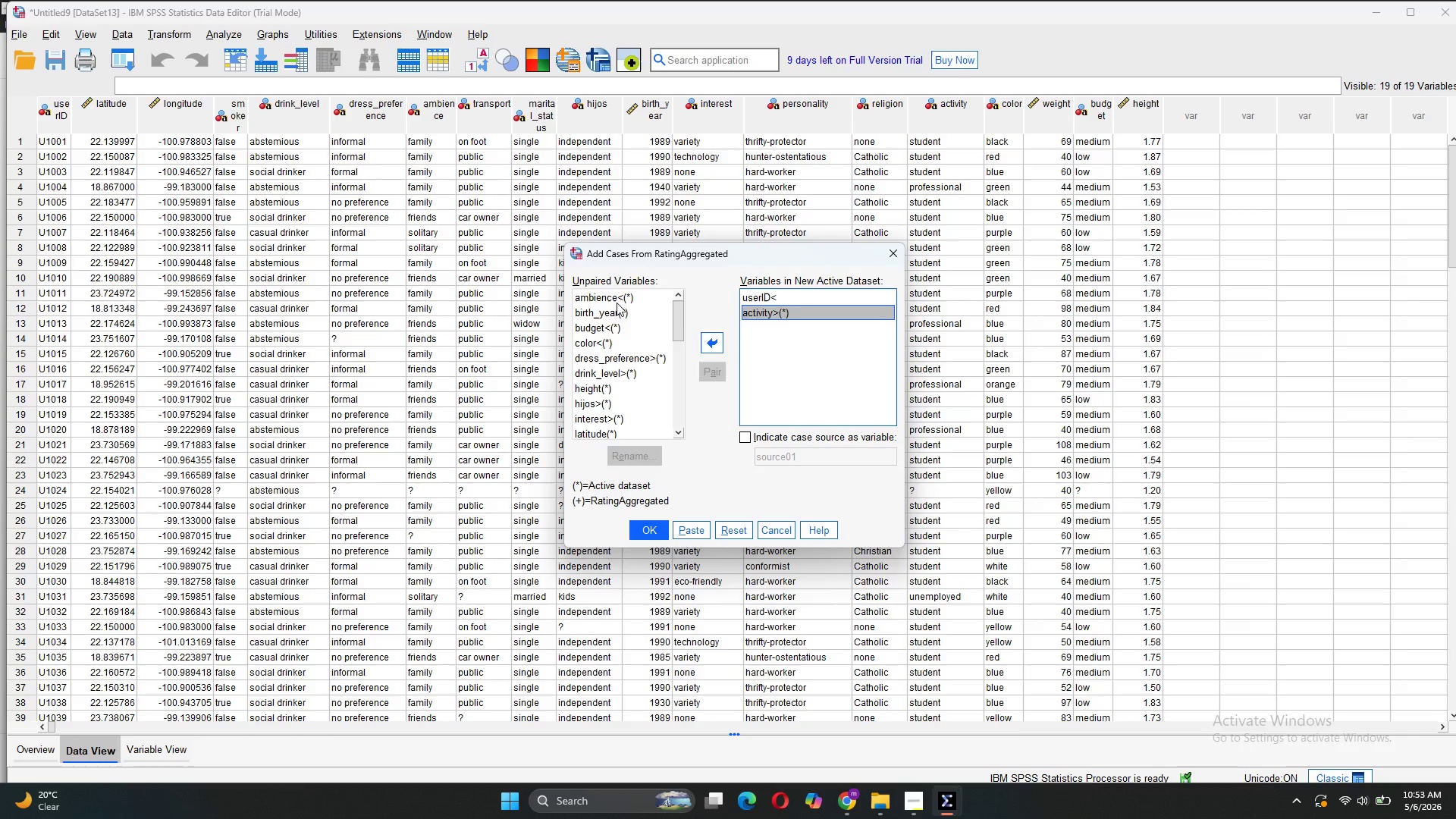 
left_click([614, 300])
 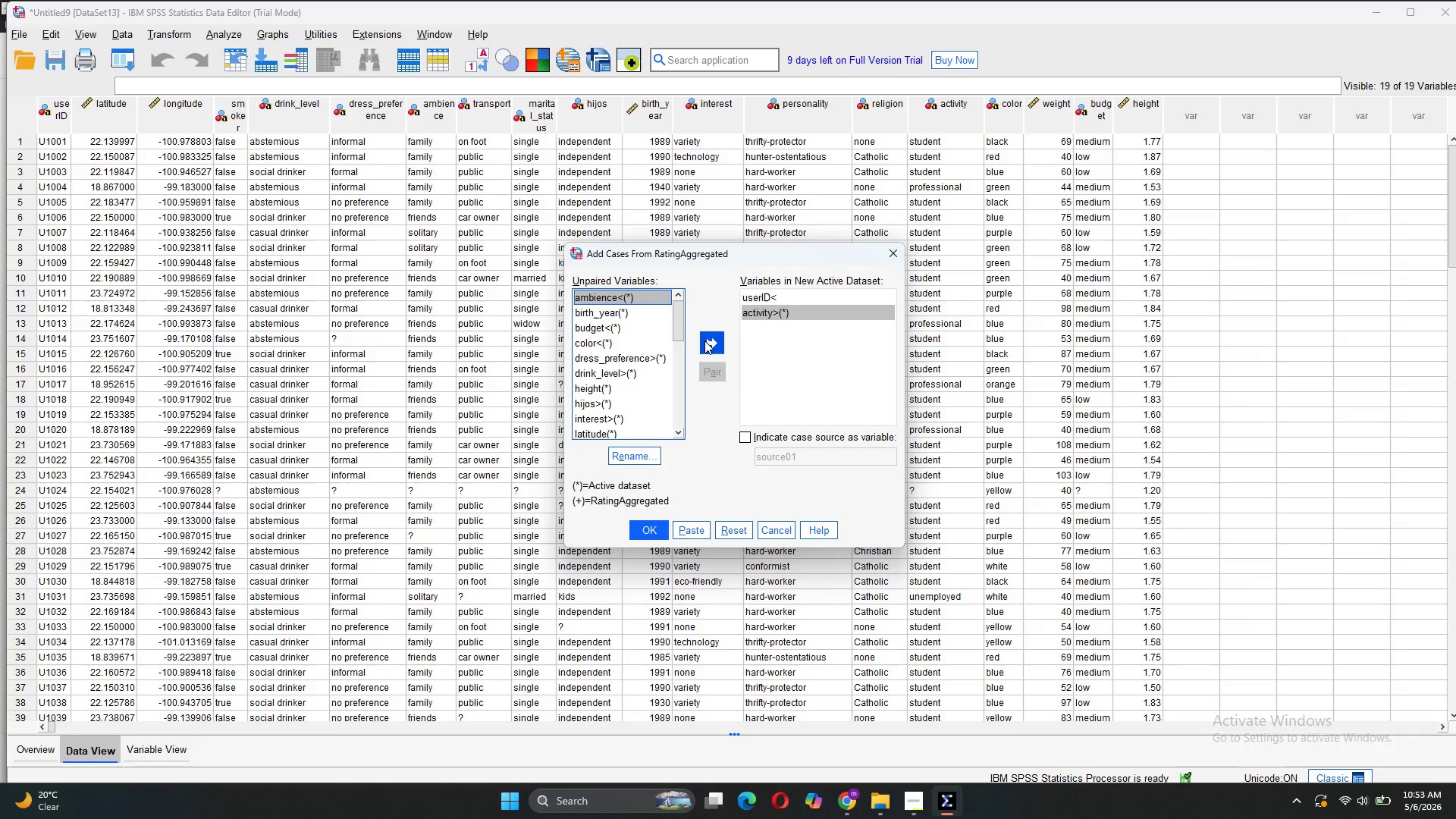 
left_click([708, 342])
 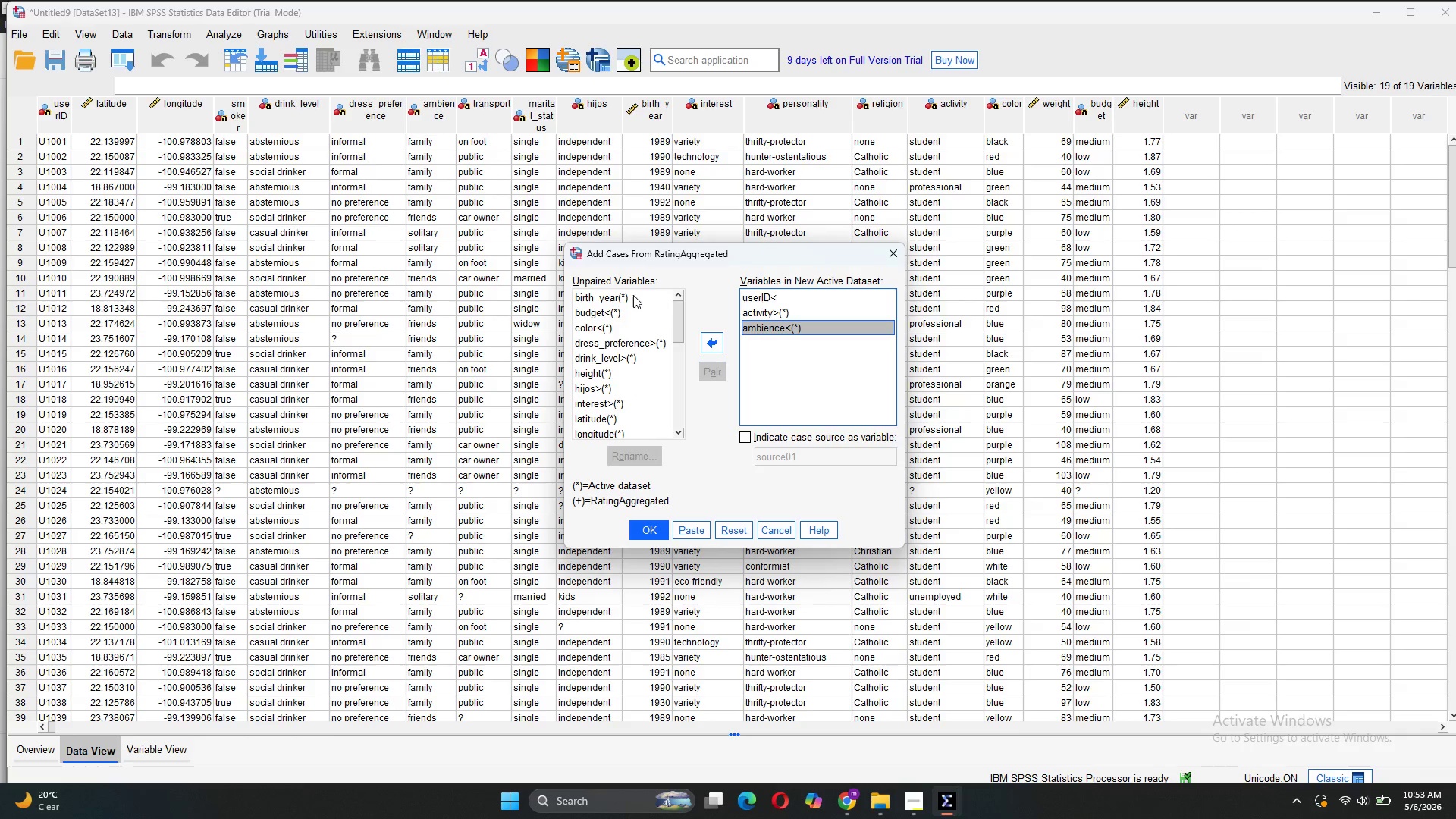 
left_click([633, 295])
 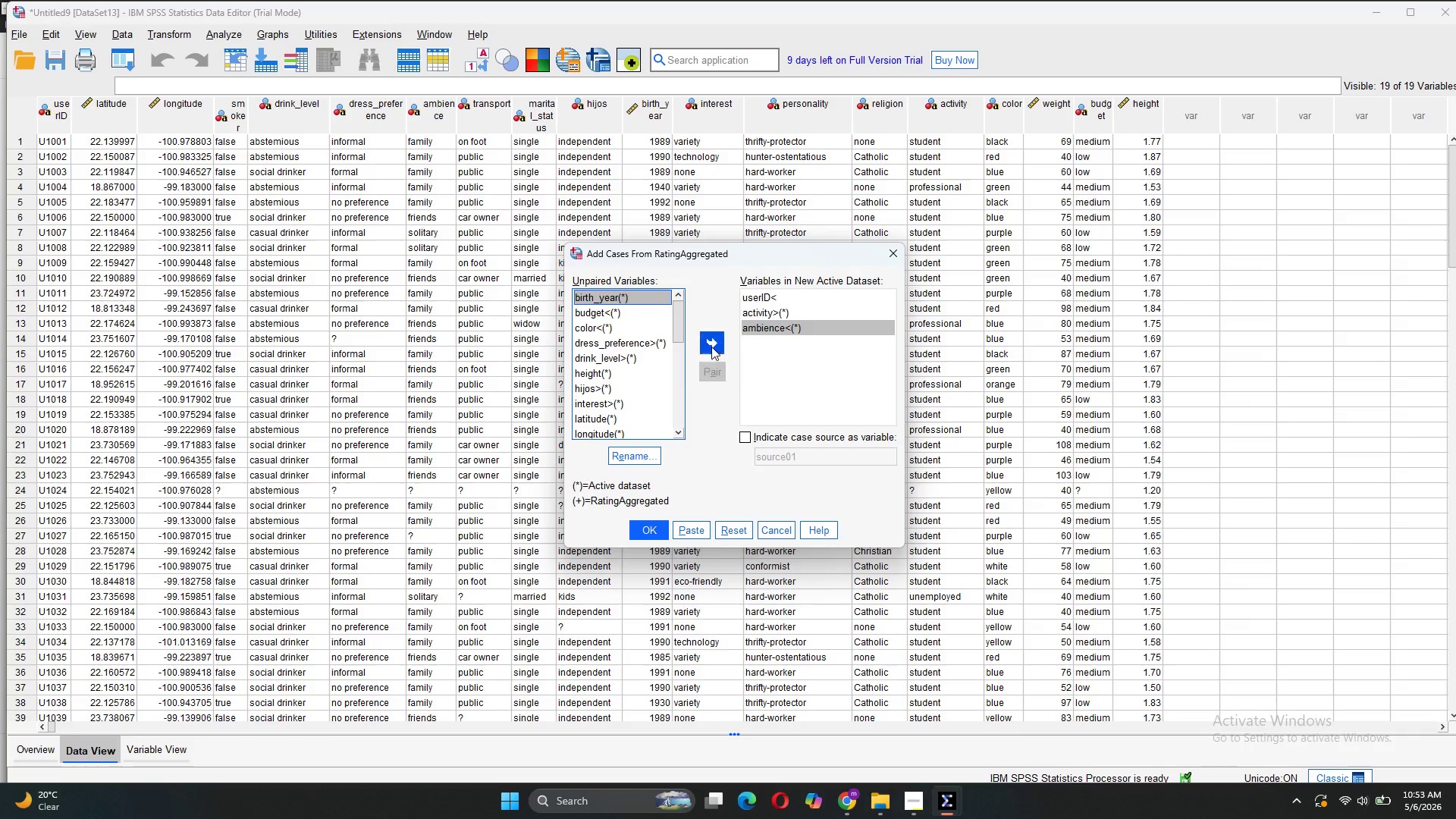 
left_click([713, 345])
 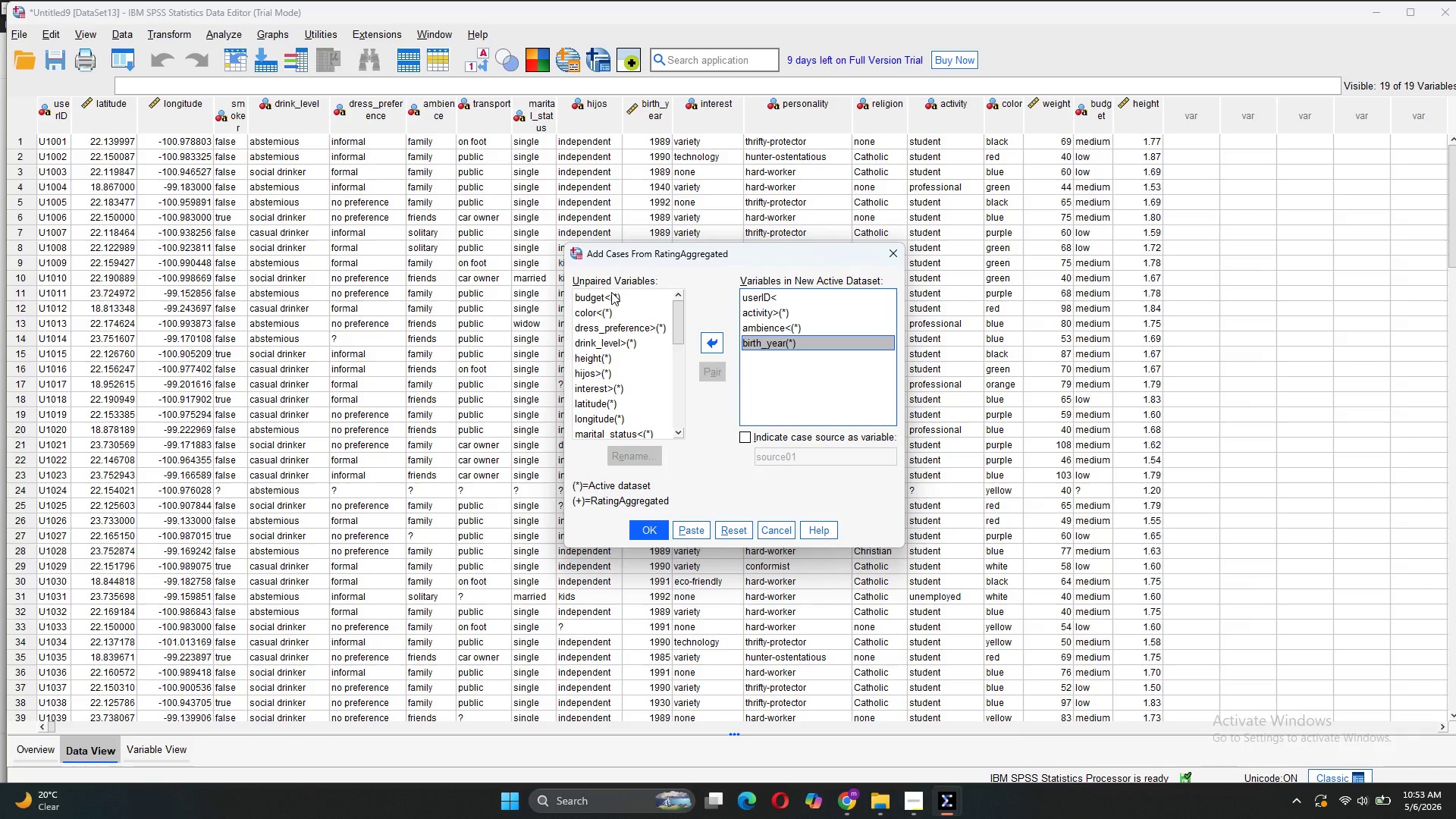 
left_click([611, 292])
 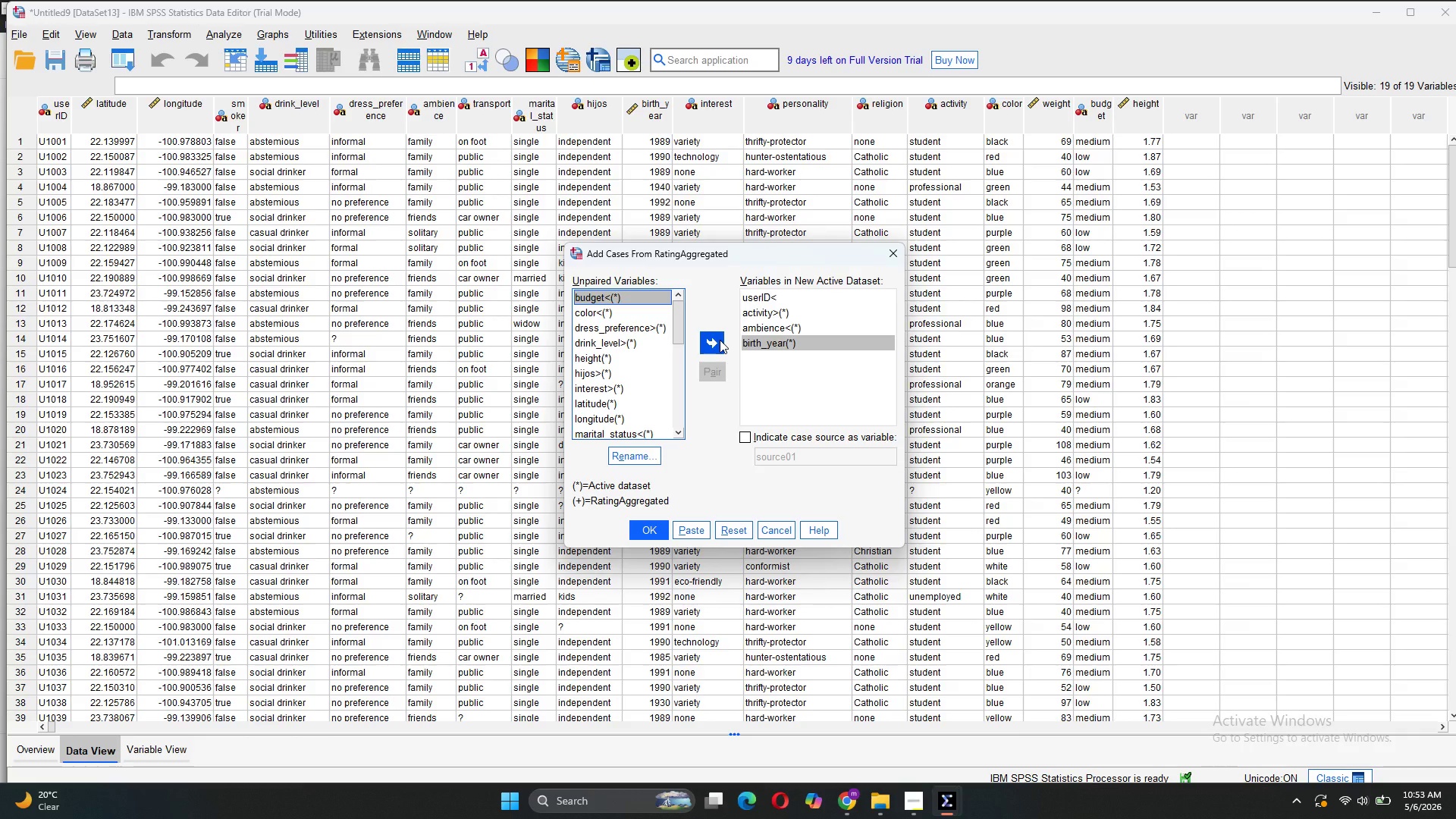 
left_click([713, 342])
 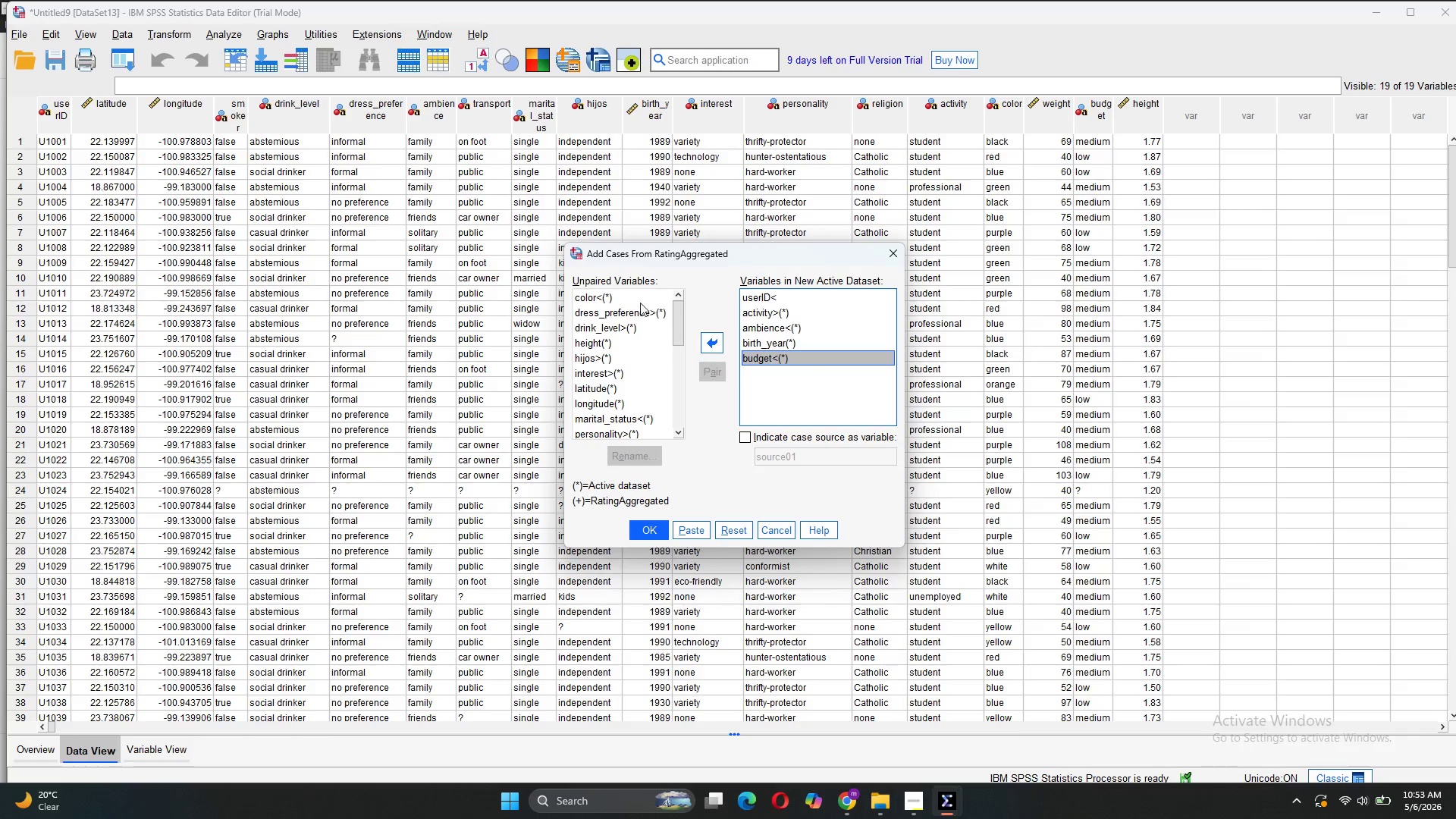 
left_click([629, 297])
 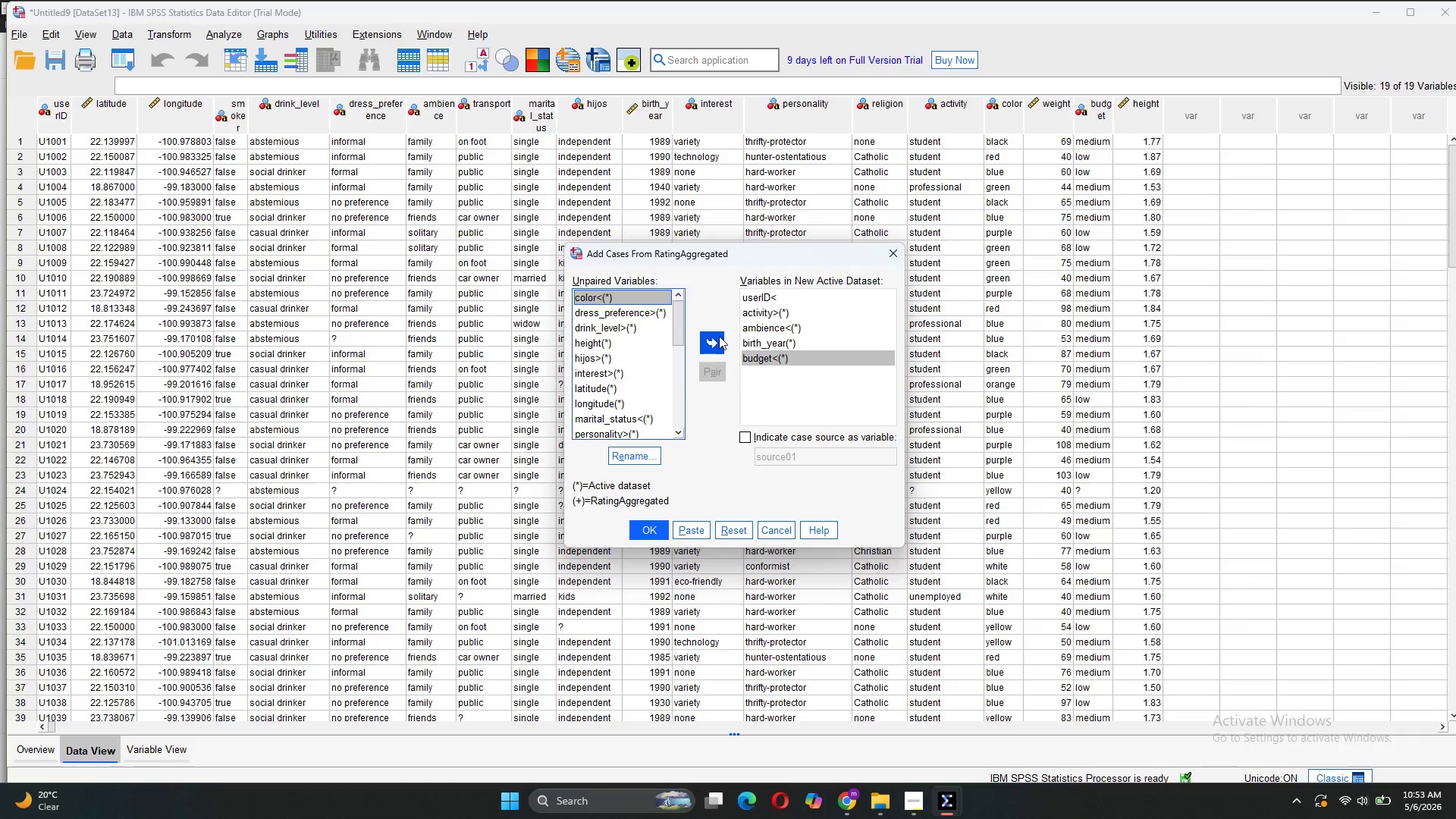 
left_click([719, 336])
 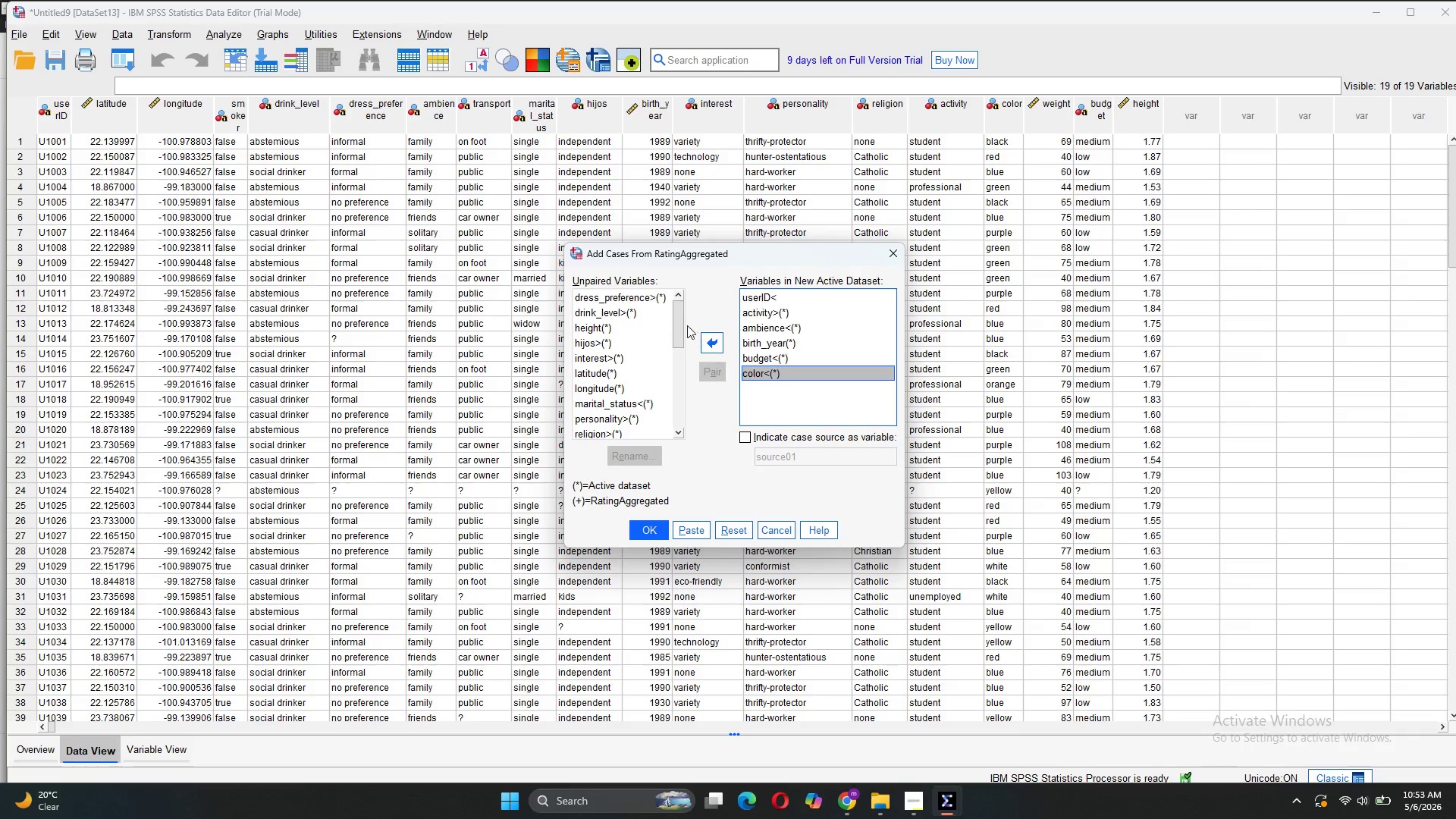 
left_click([629, 297])
 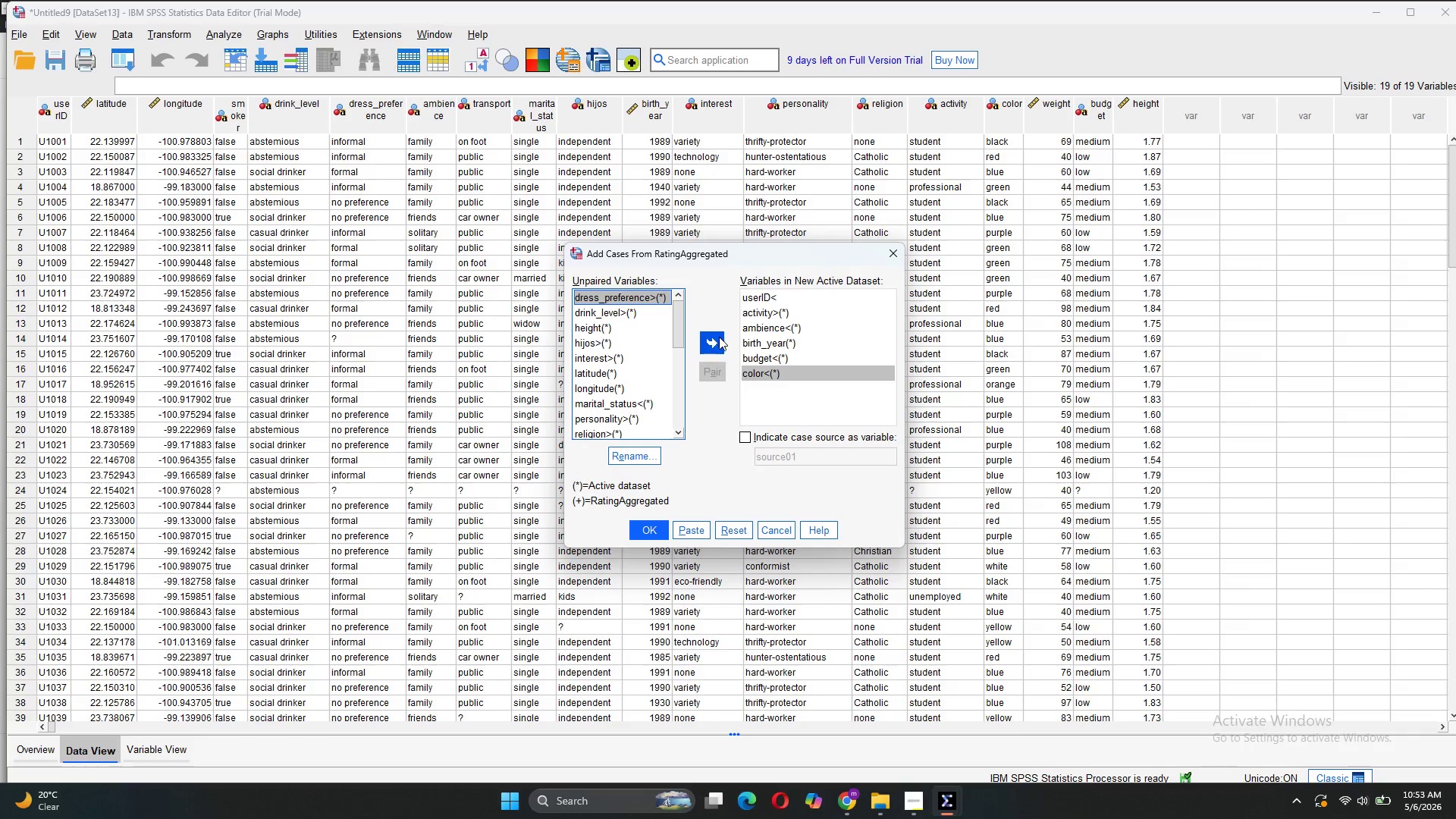 
left_click([720, 338])
 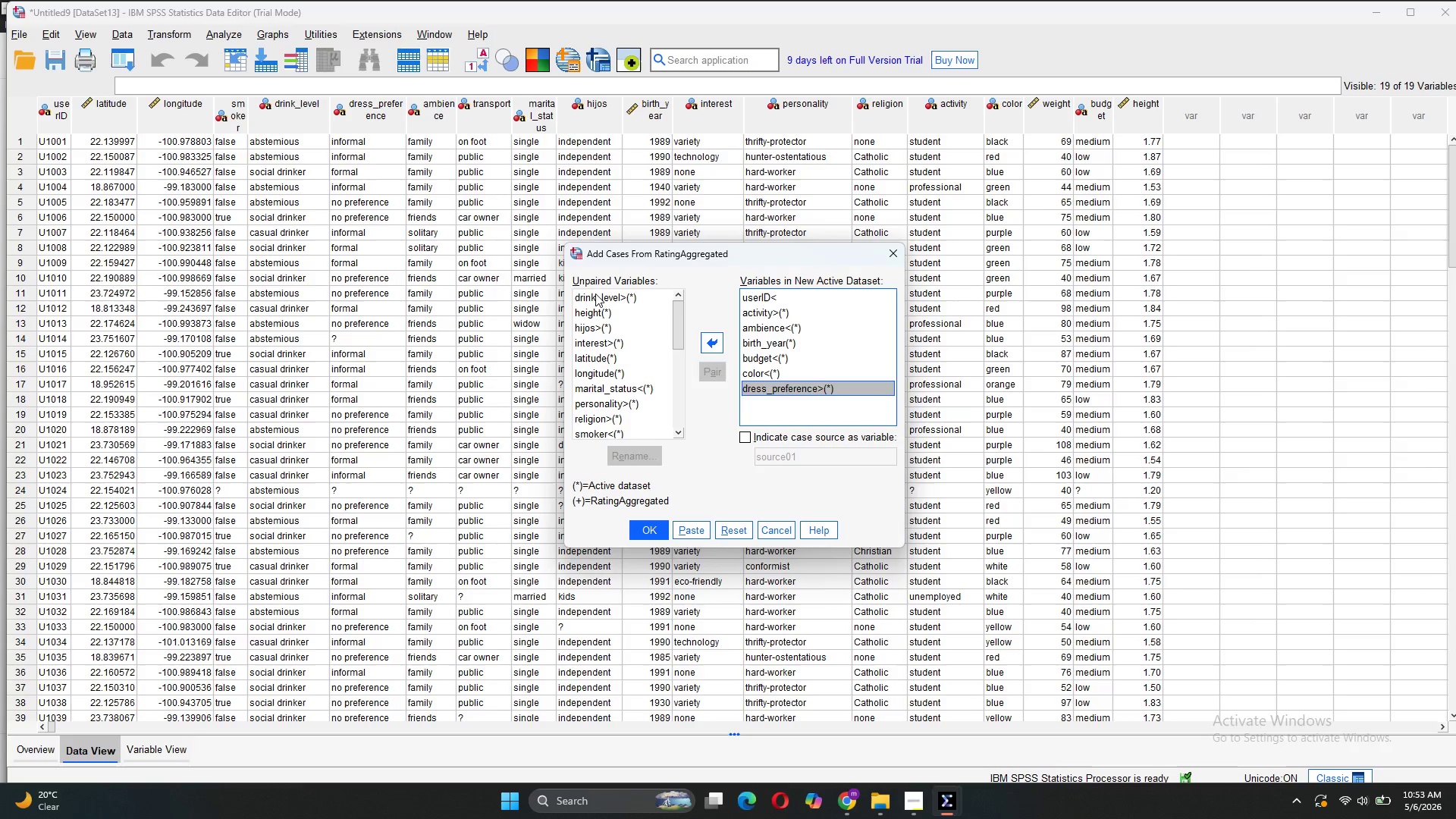 
left_click([595, 293])
 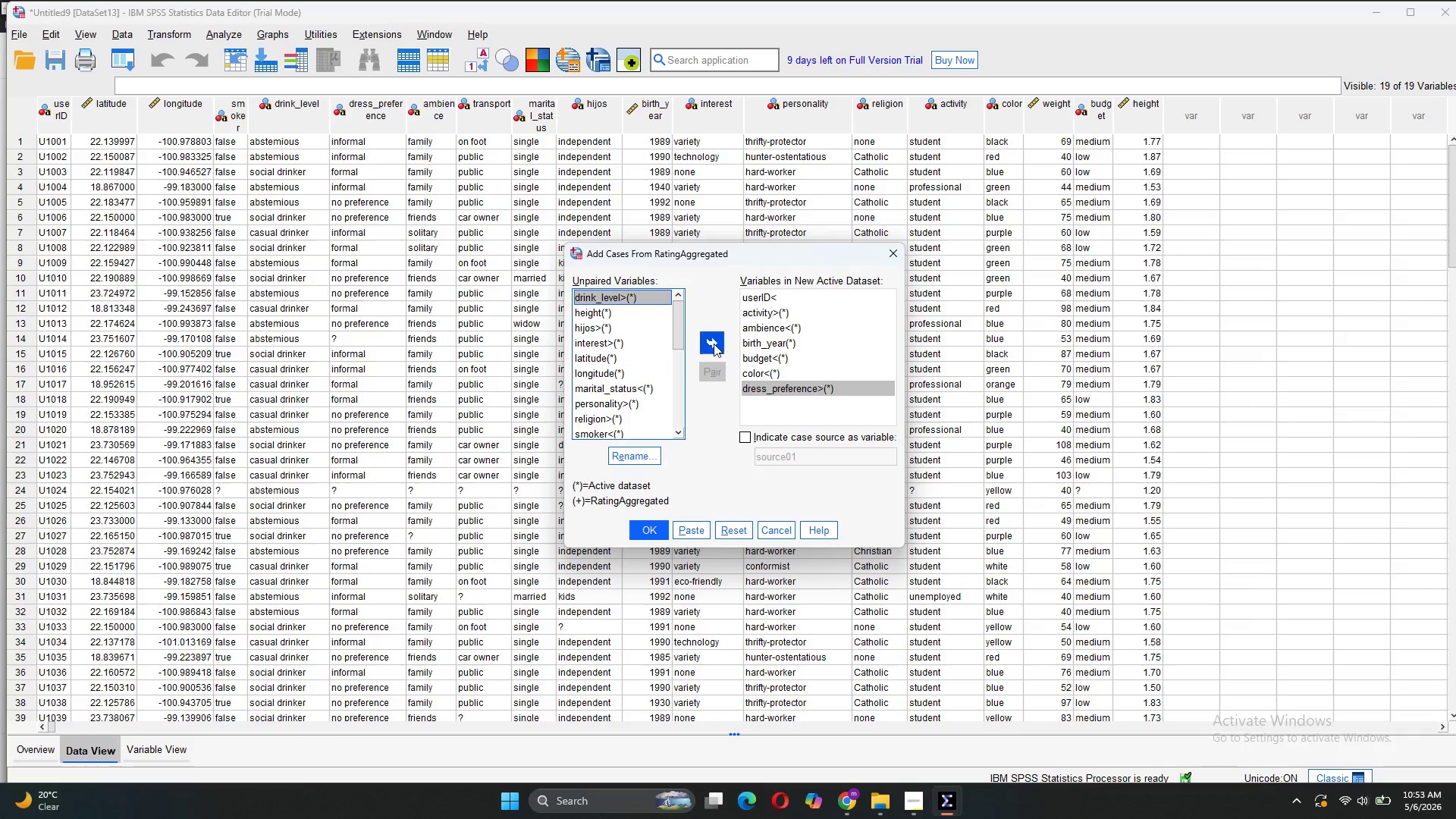 
left_click([711, 343])
 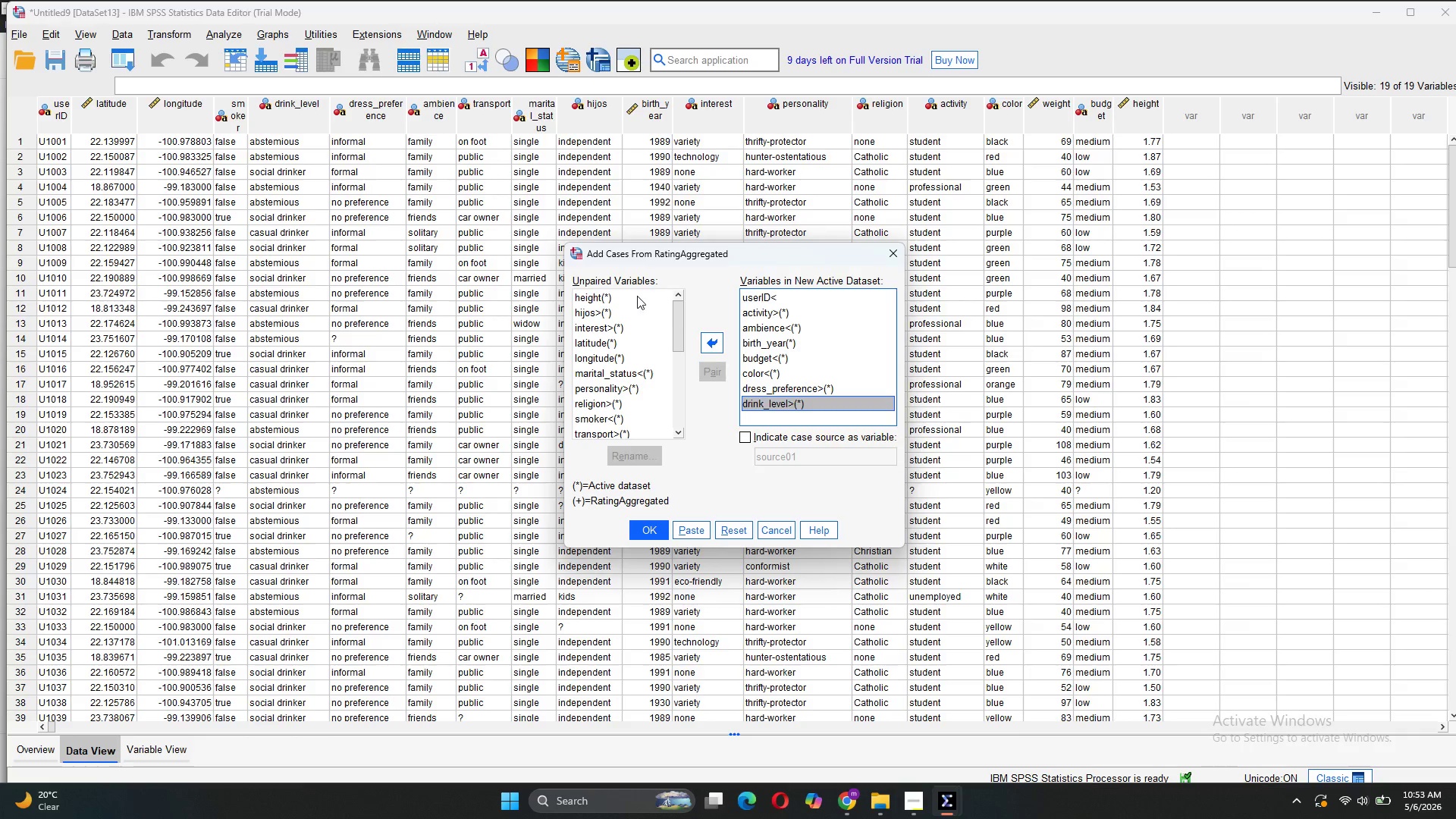 
left_click([632, 292])
 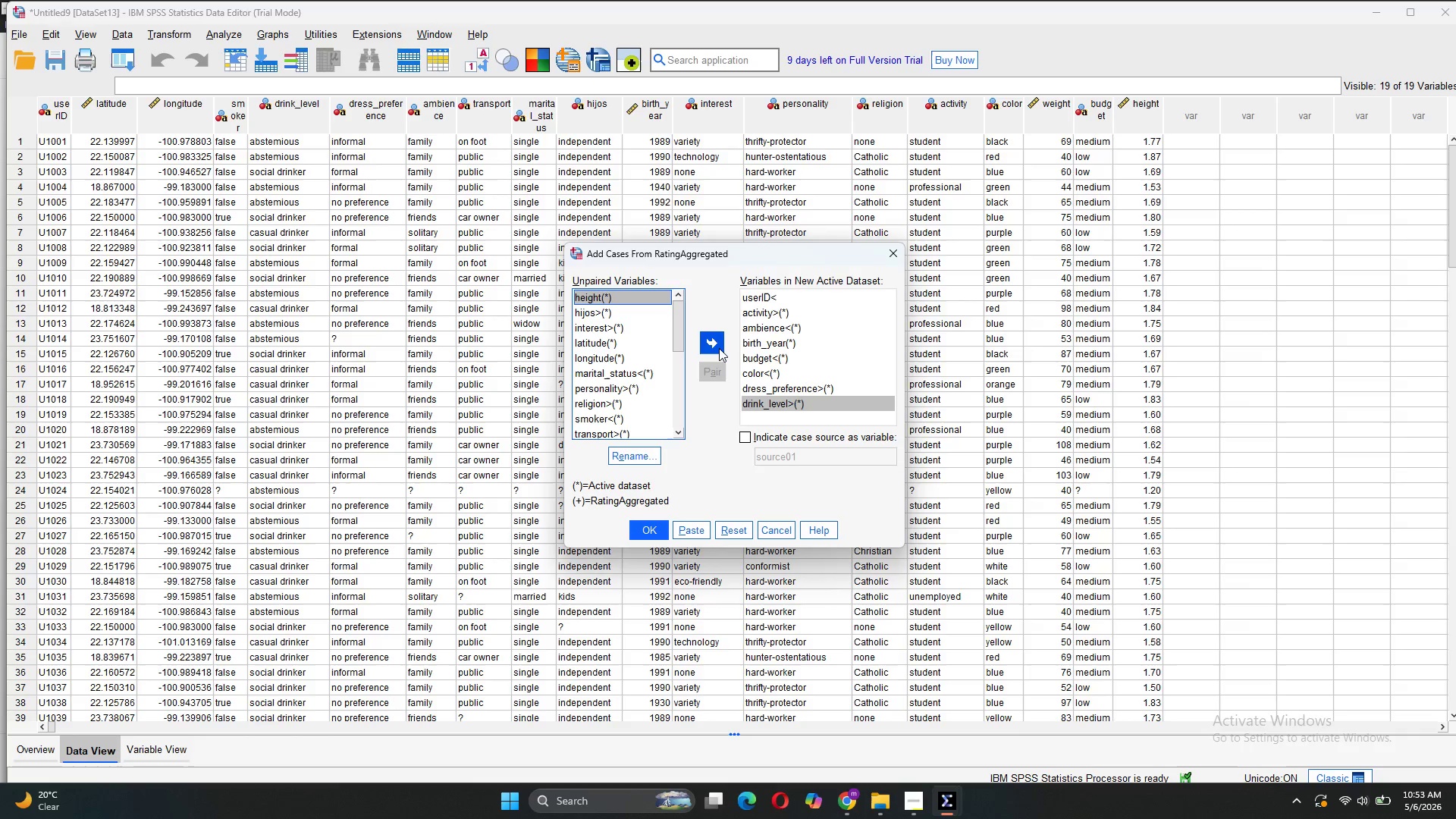 
left_click([712, 342])
 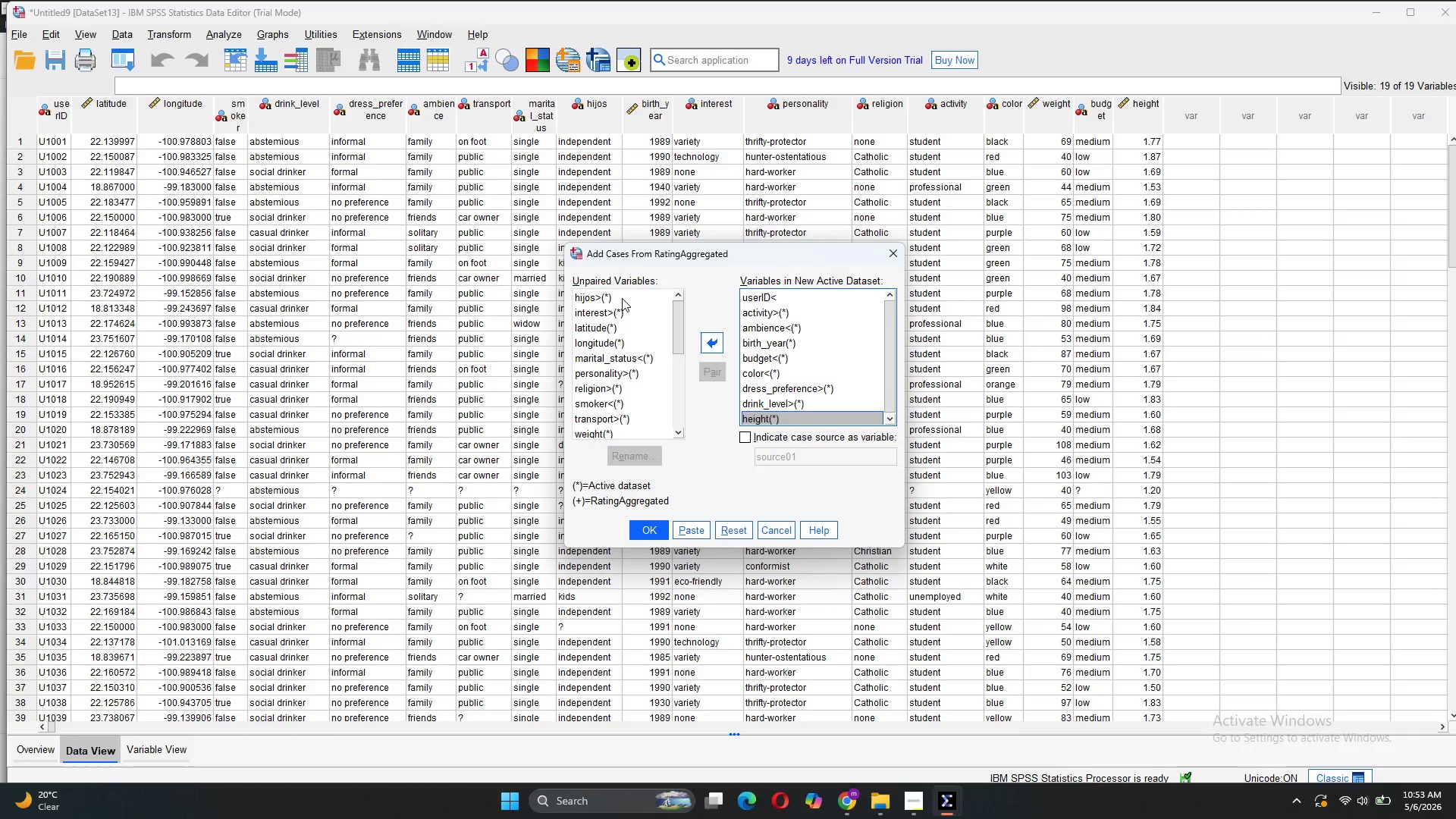 
left_click([620, 297])
 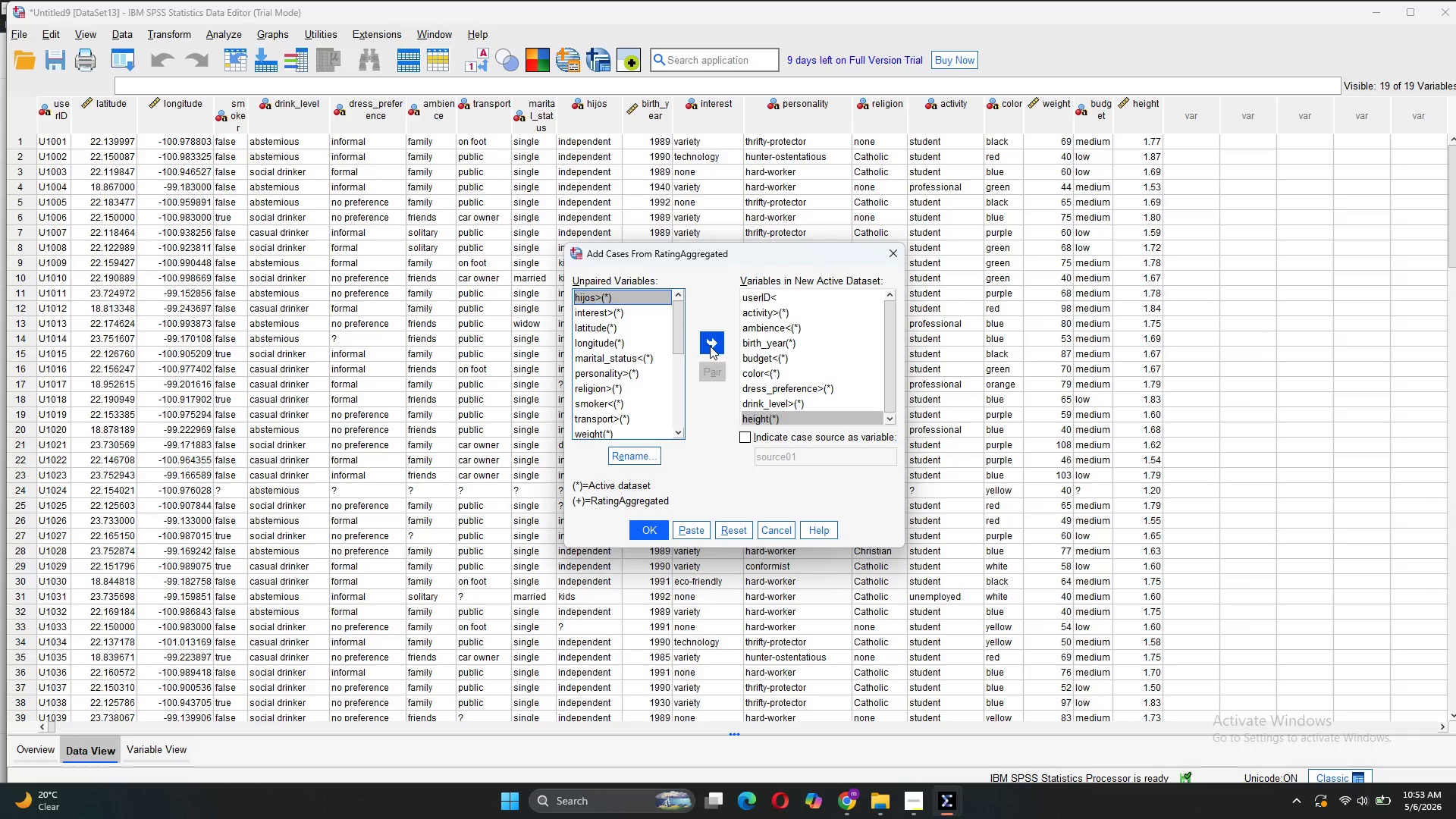 
left_click([713, 346])
 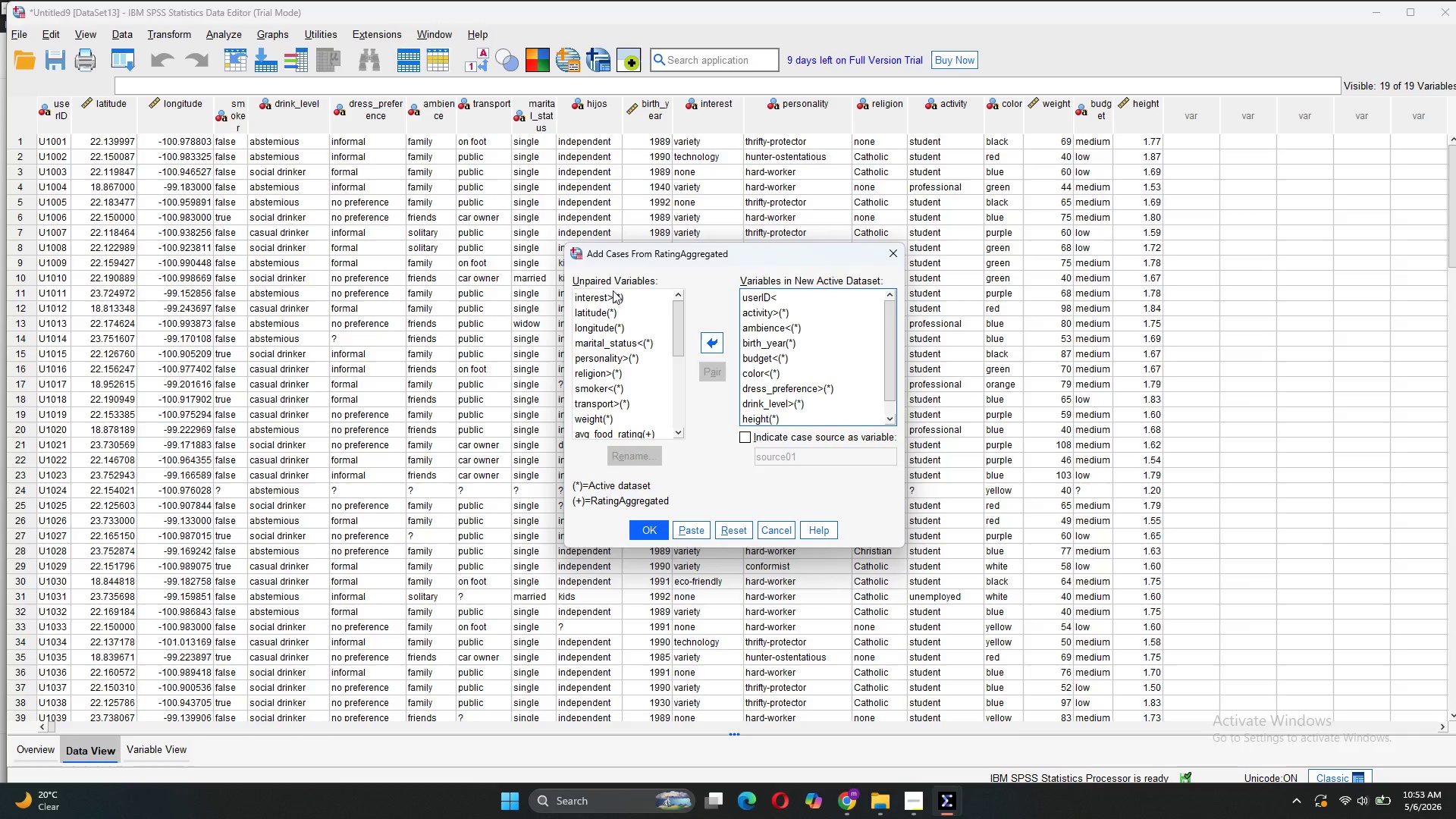 
left_click([610, 287])
 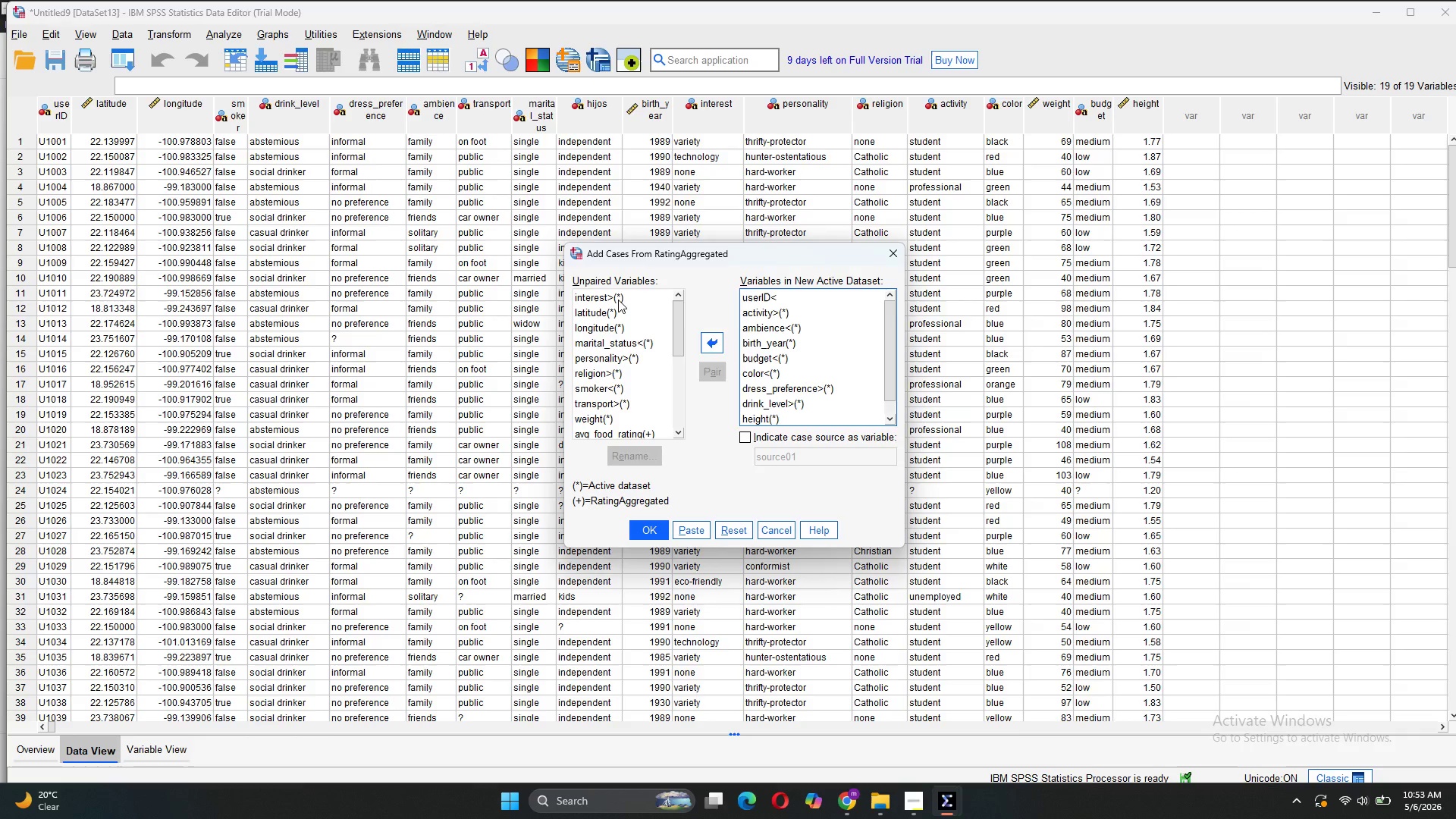 
left_click([618, 300])
 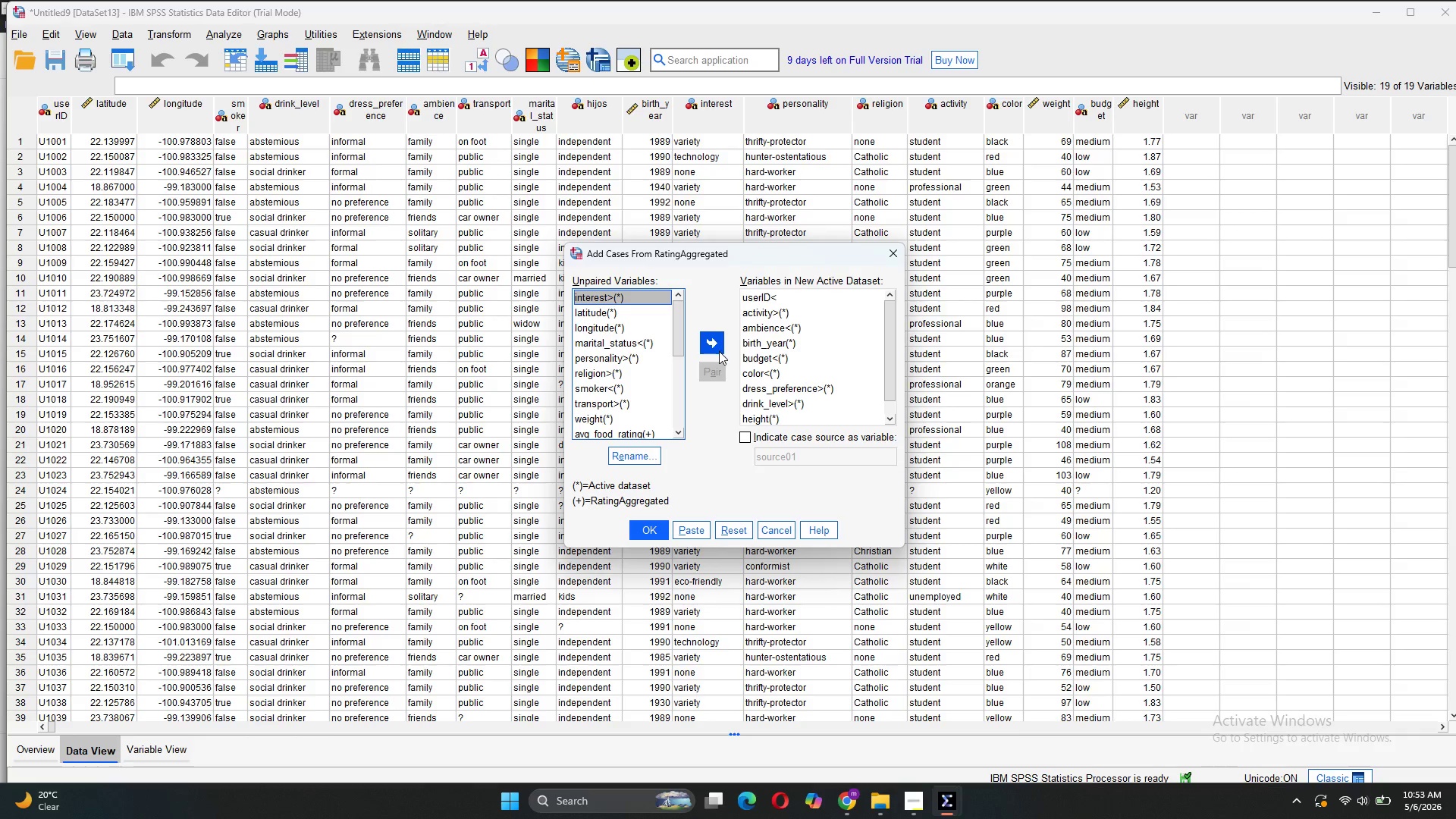 
left_click([719, 351])
 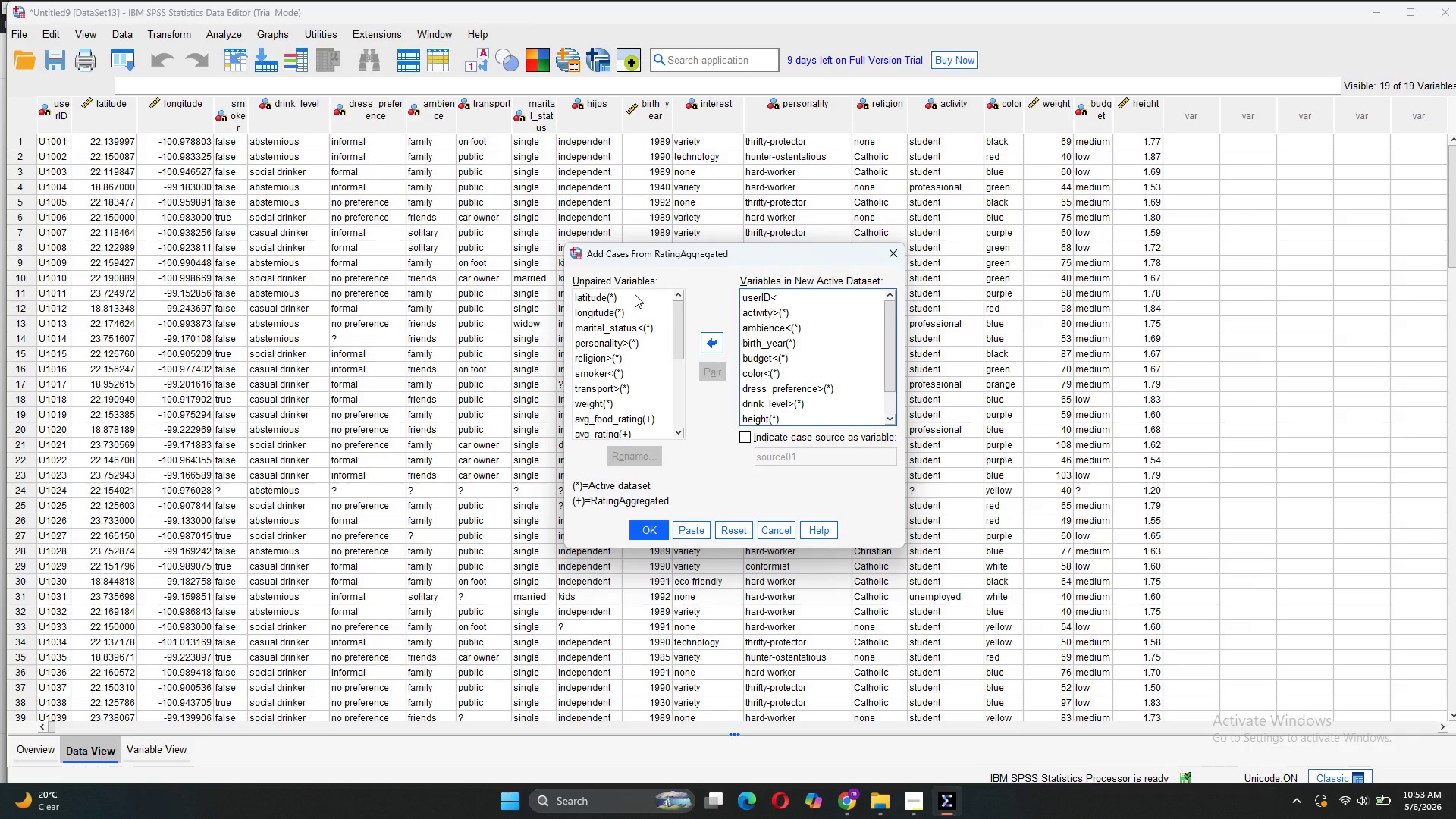 
left_click([635, 294])
 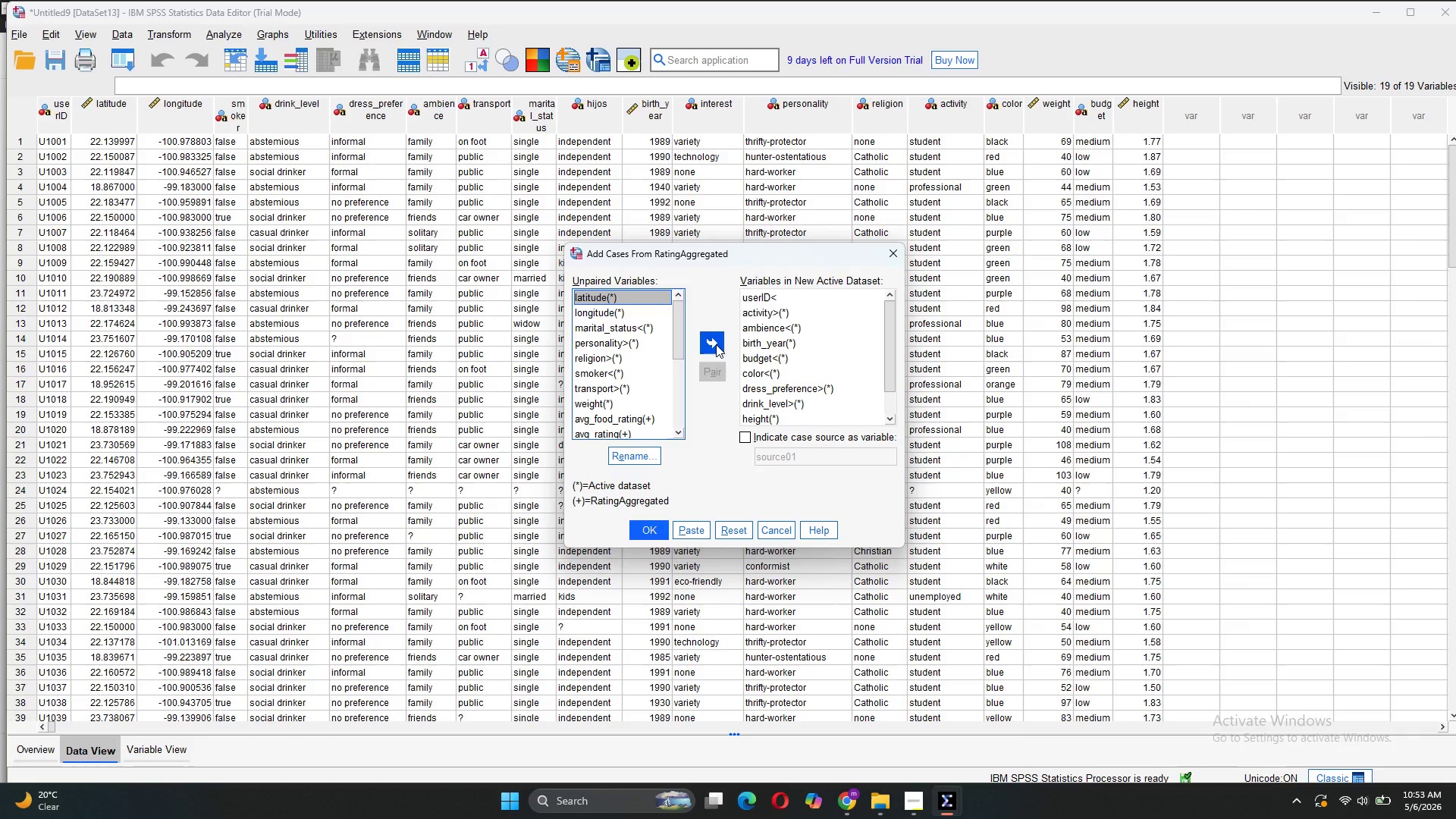 
left_click([716, 344])
 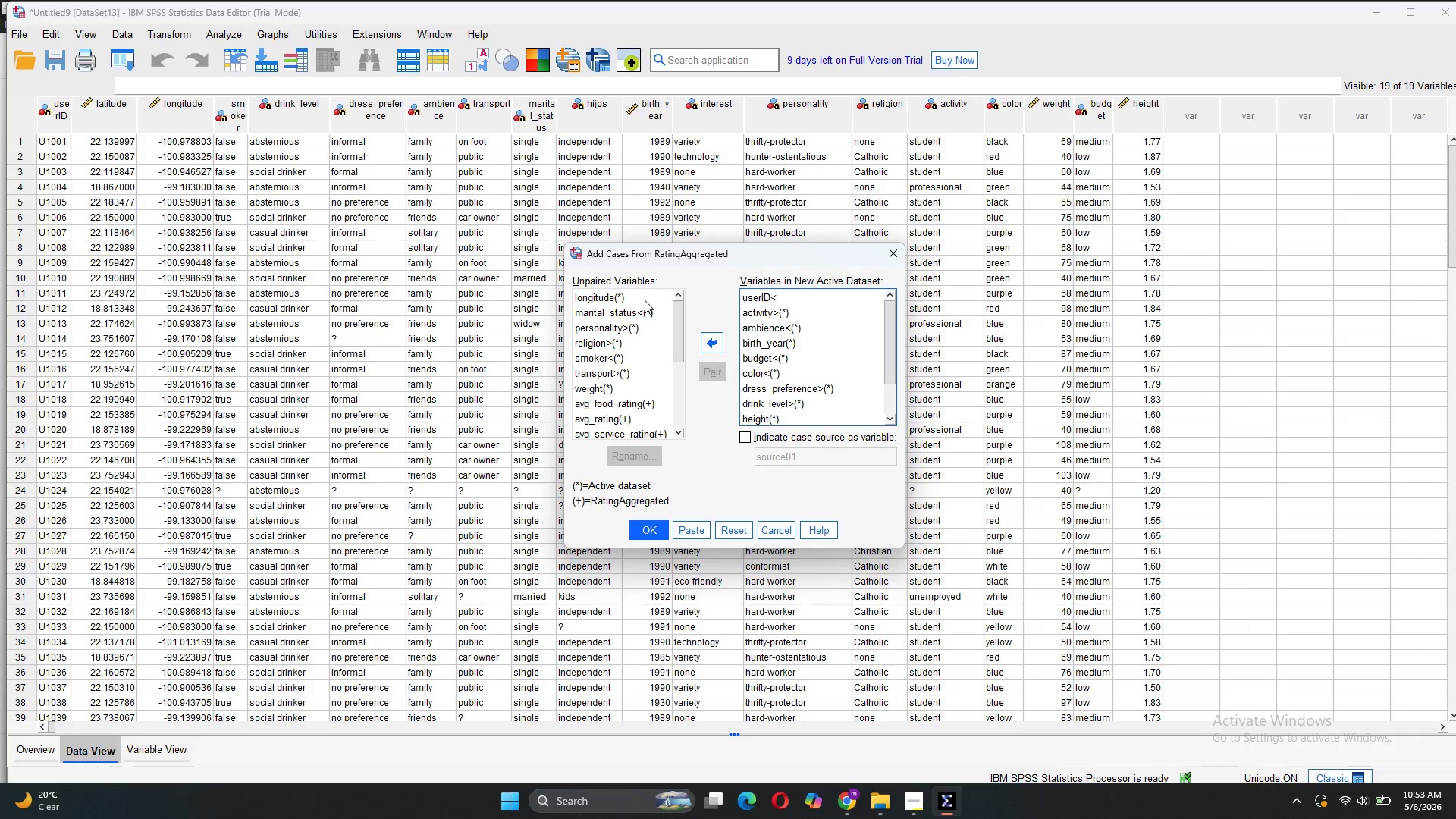 
left_click([645, 300])
 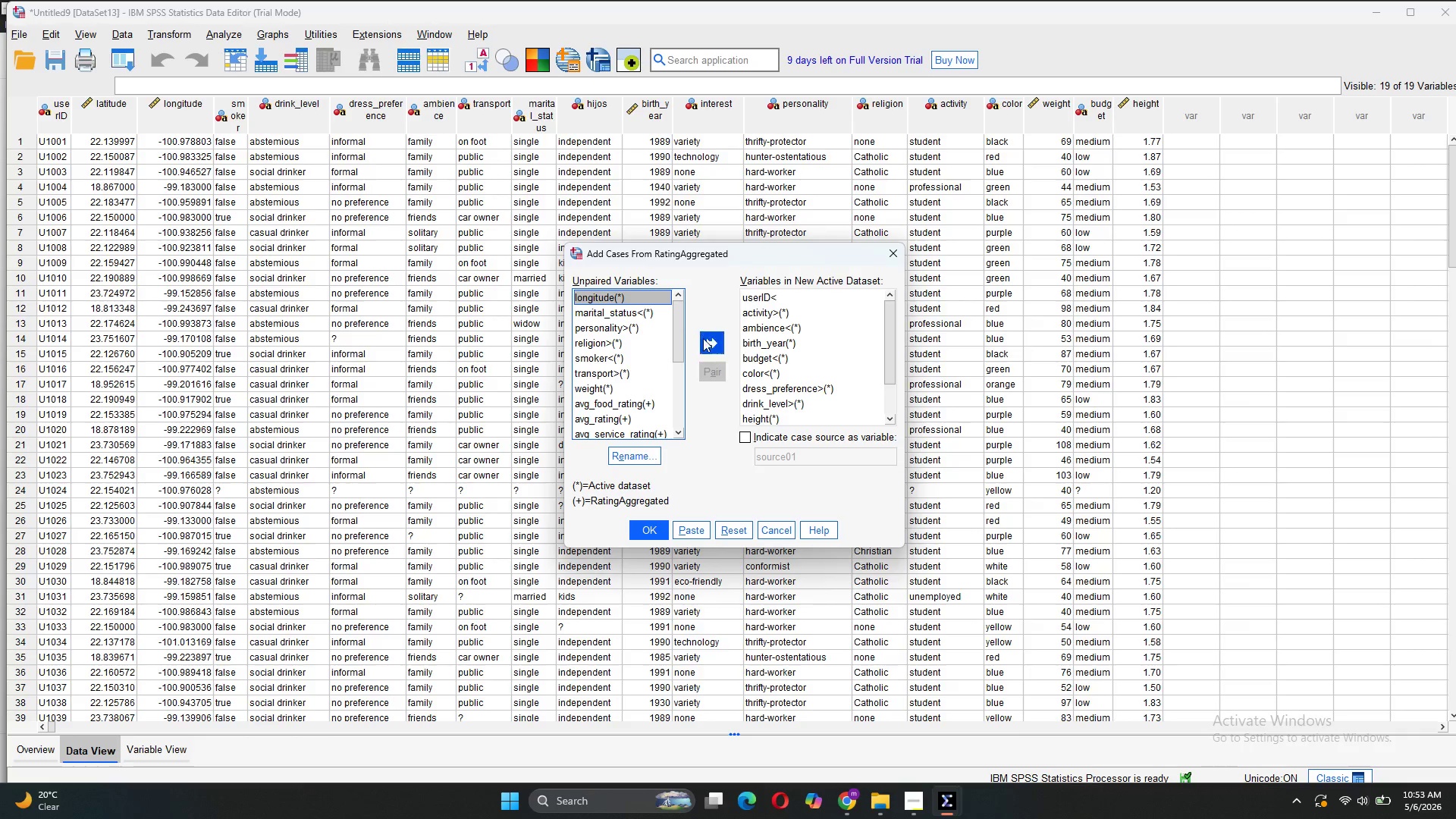 
left_click([707, 343])
 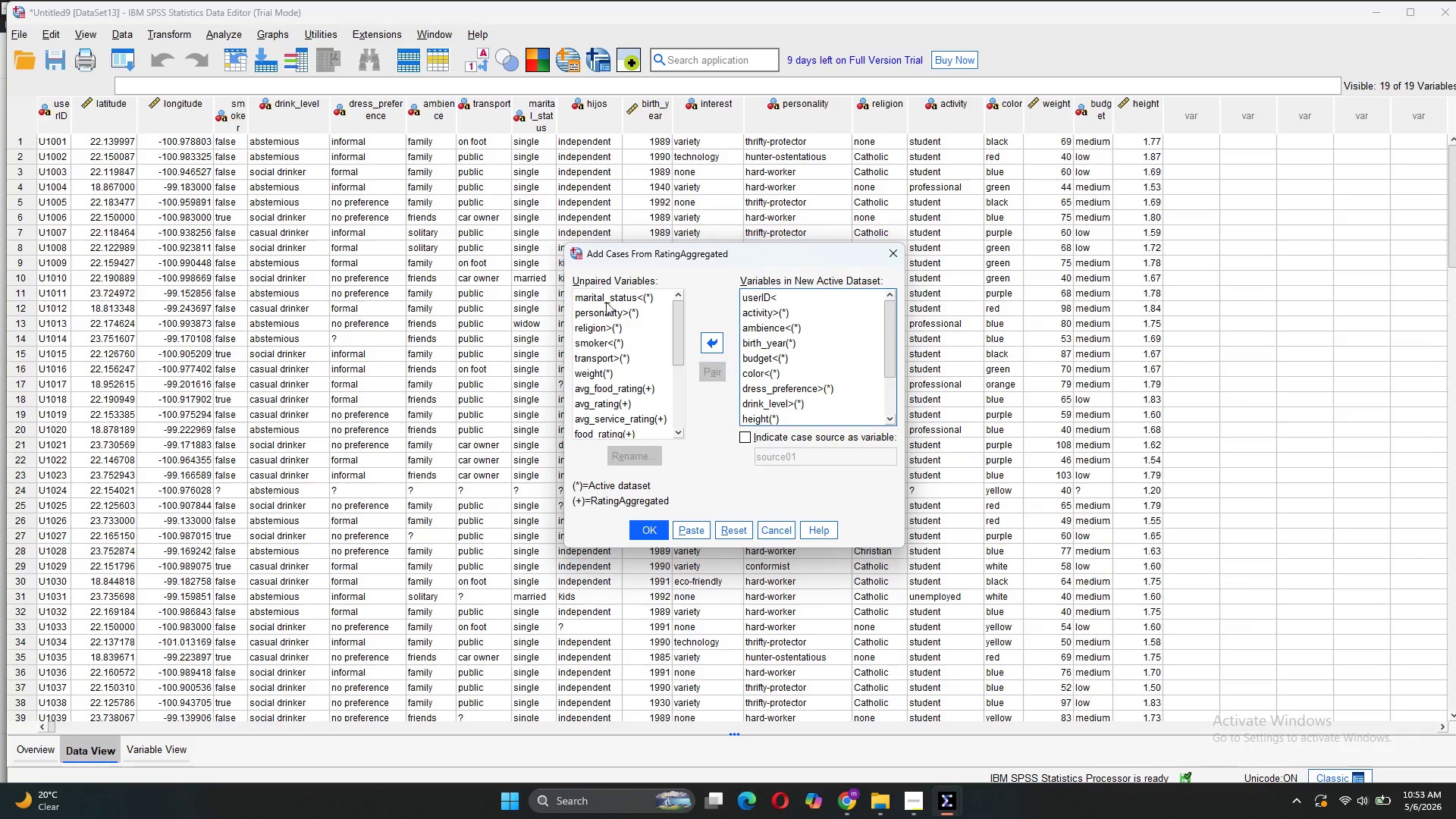 
left_click([604, 300])
 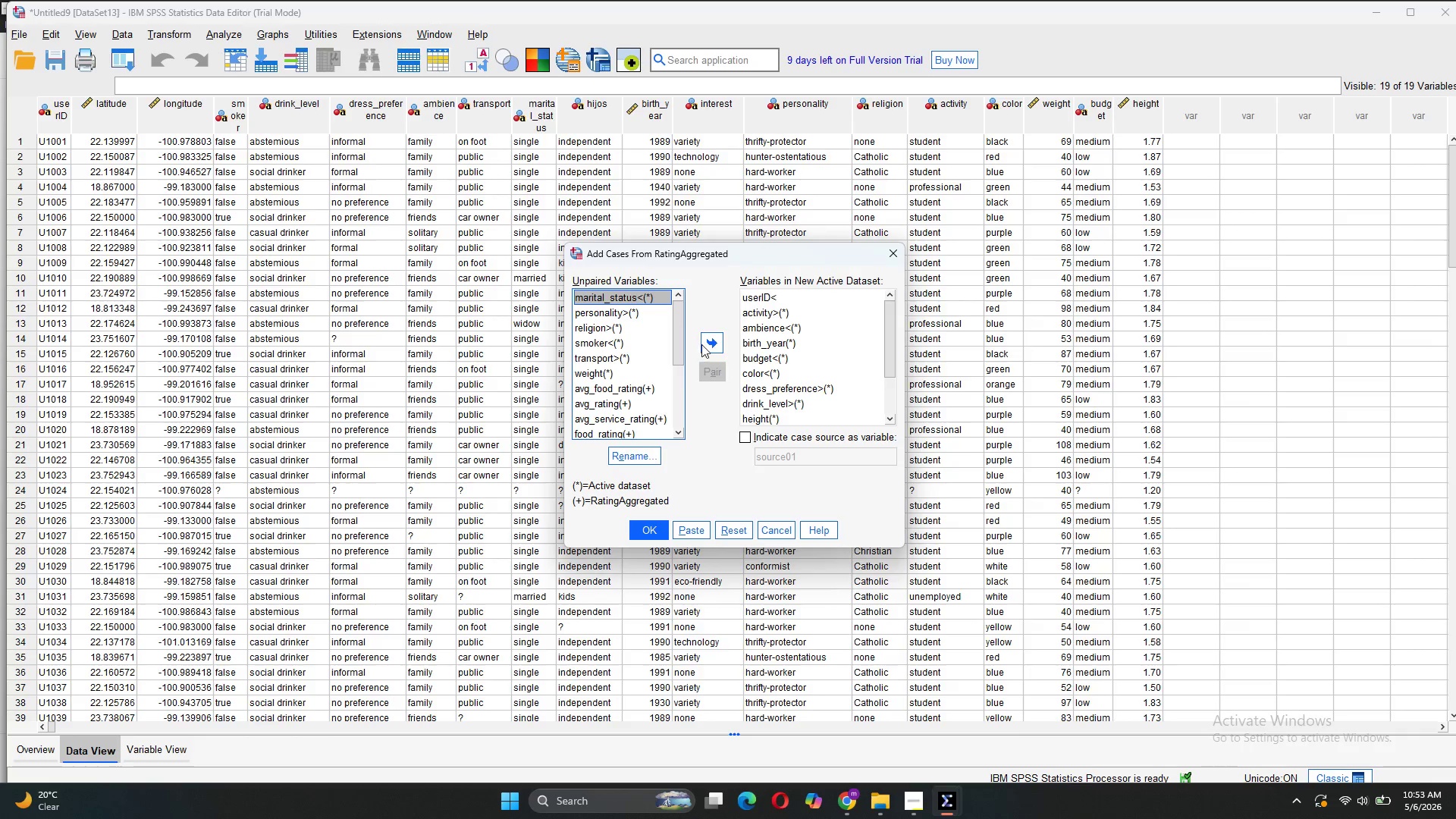 
left_click([703, 345])
 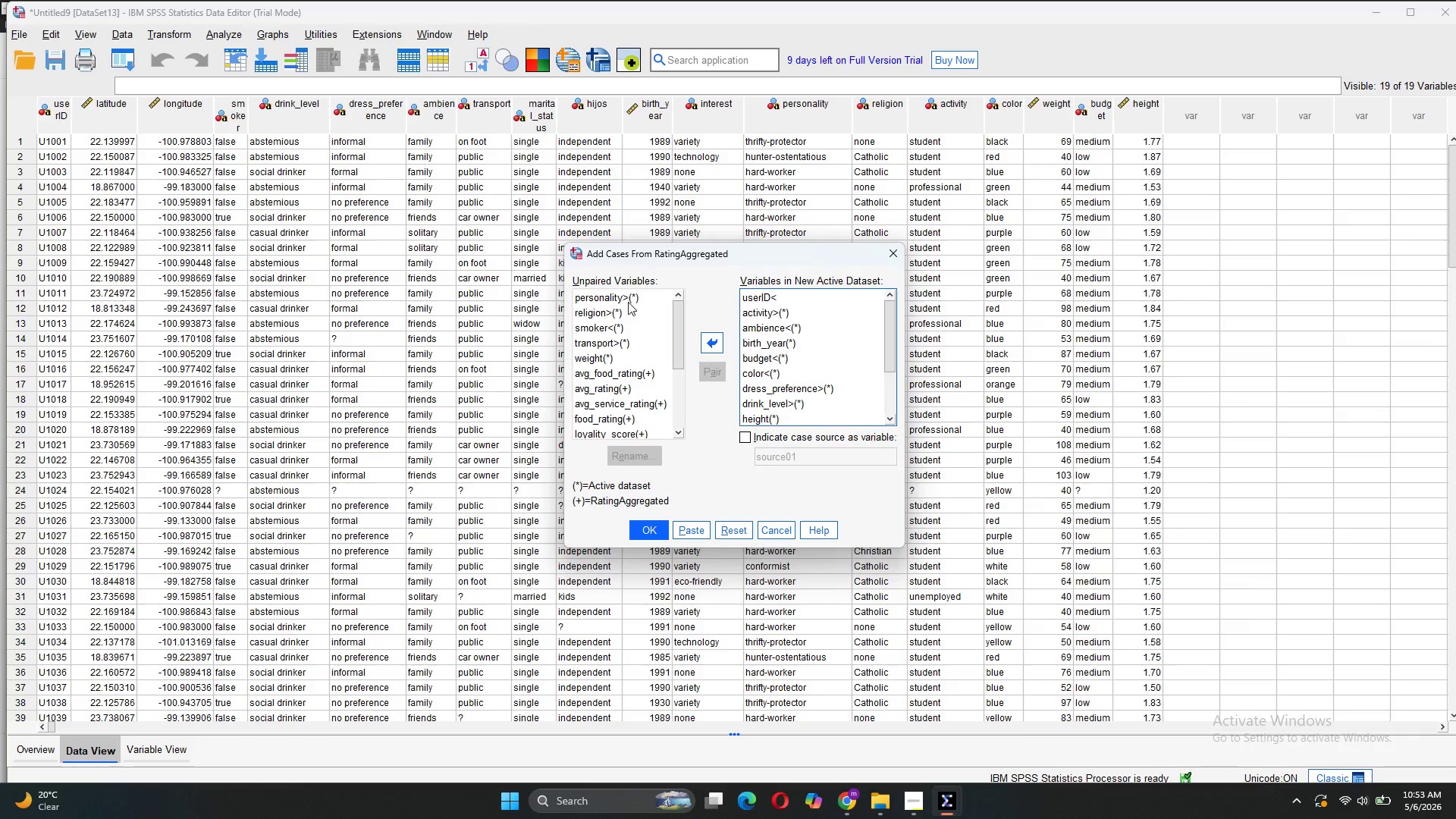 
left_click([620, 298])
 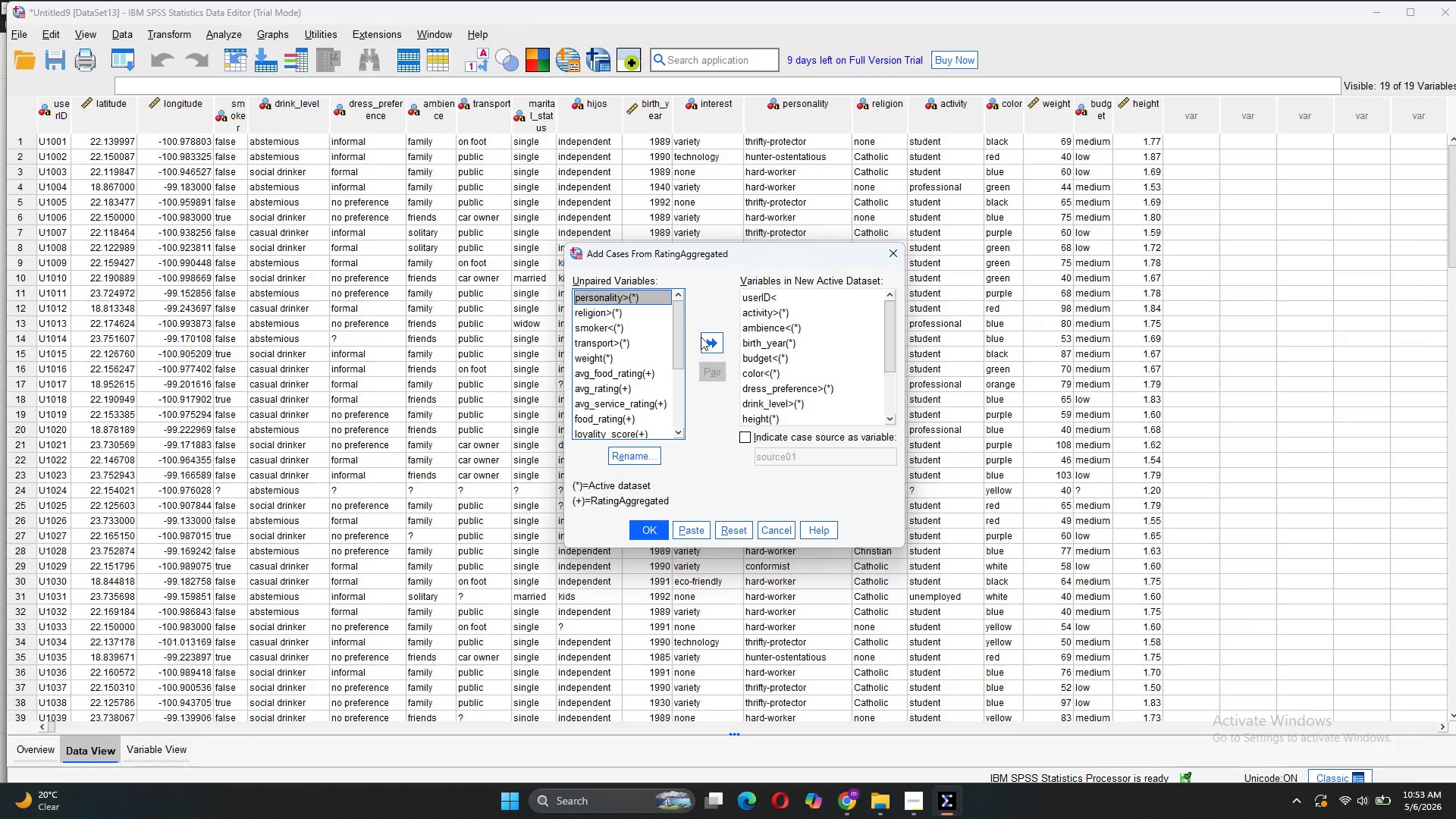 
left_click([704, 338])
 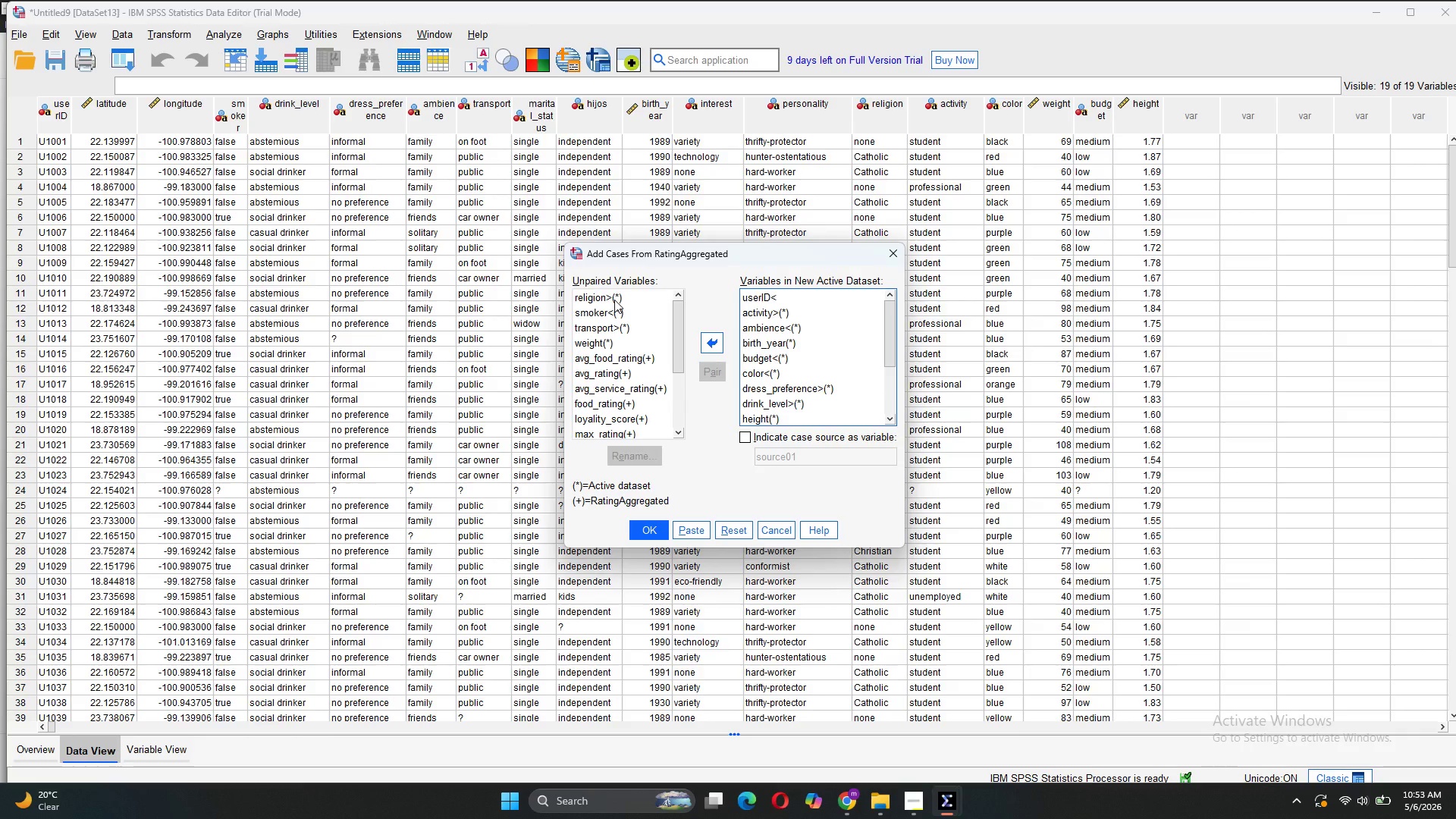 
left_click([611, 295])
 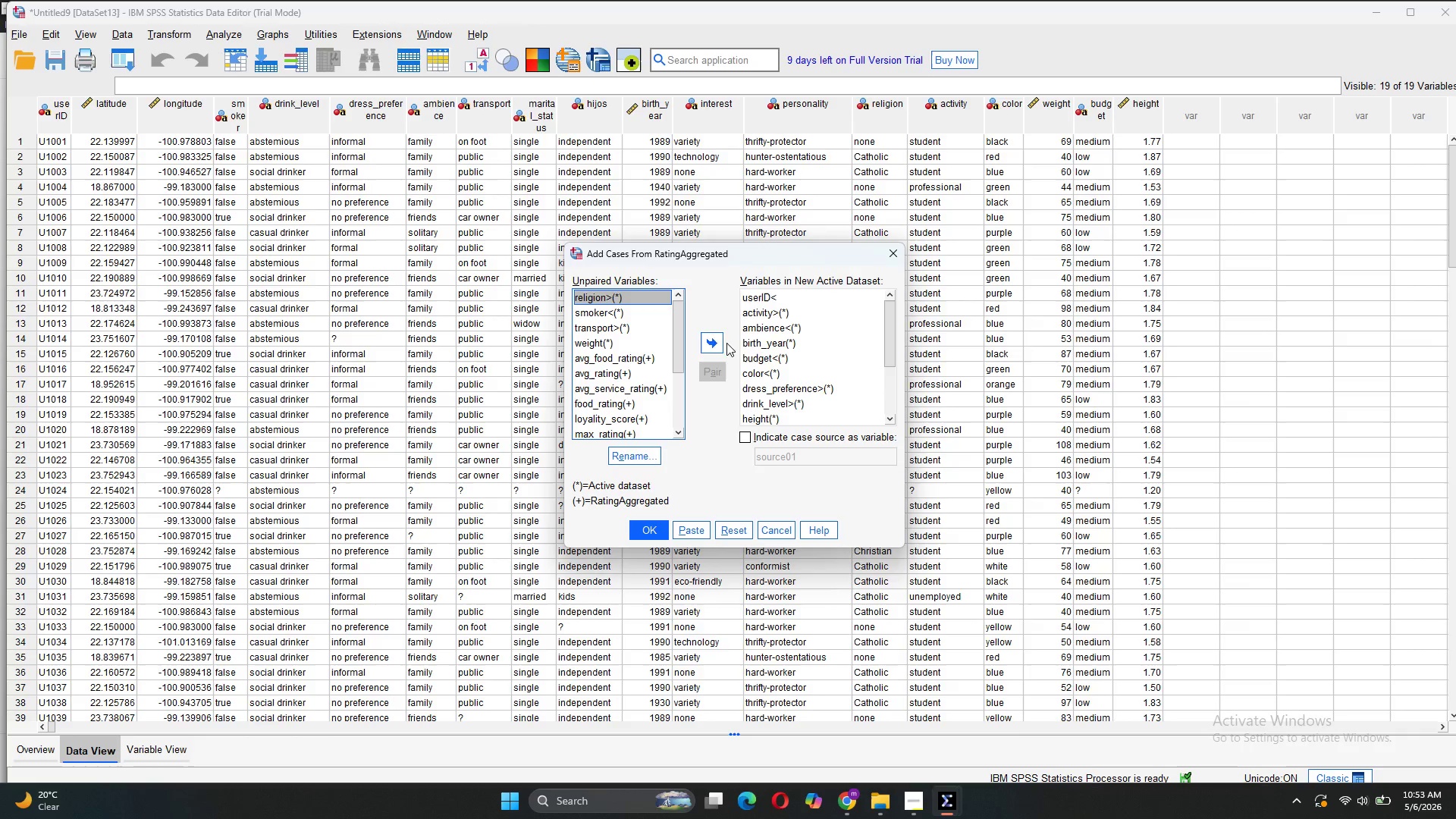 
left_click([717, 341])
 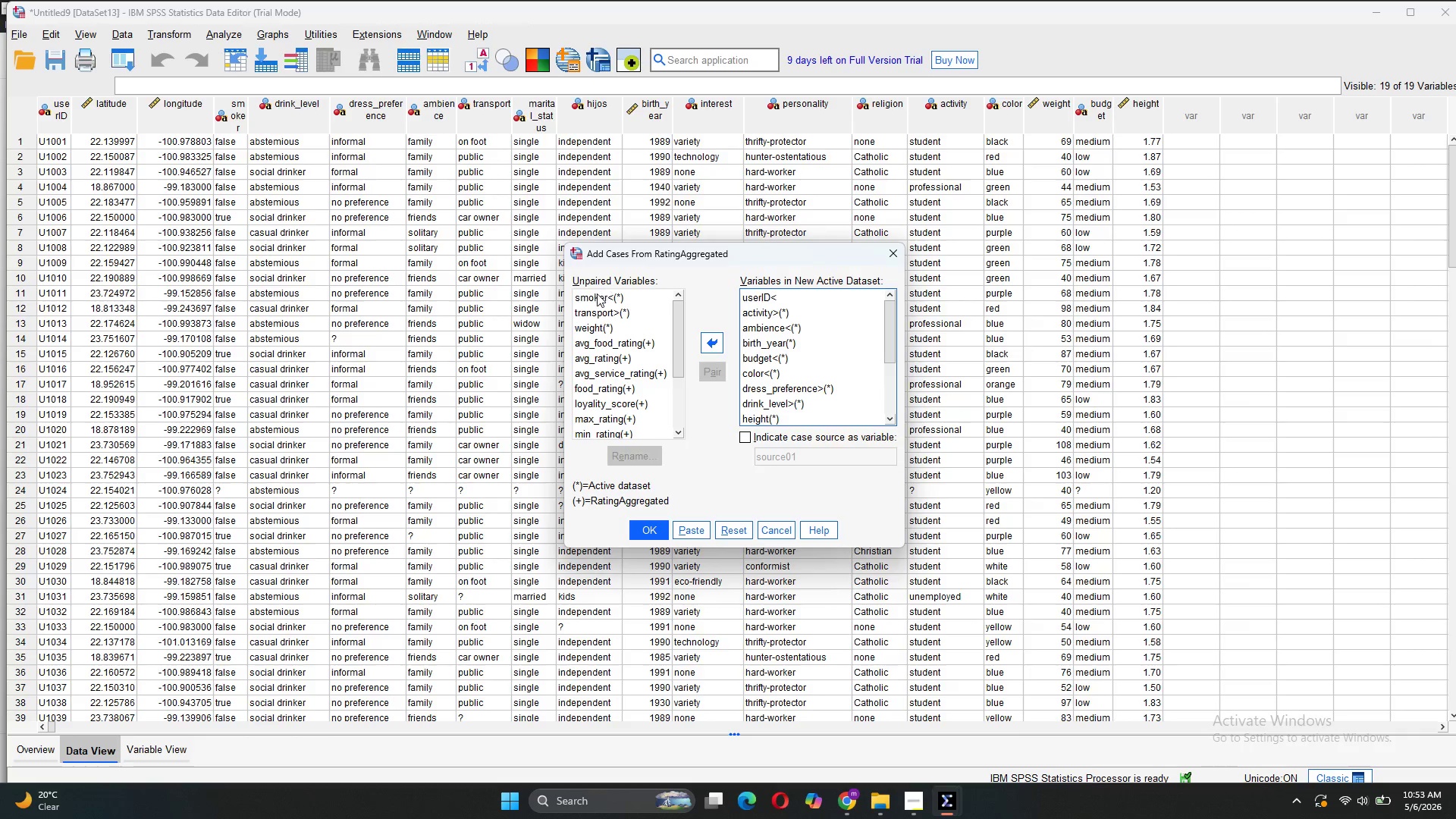 
left_click([596, 294])
 